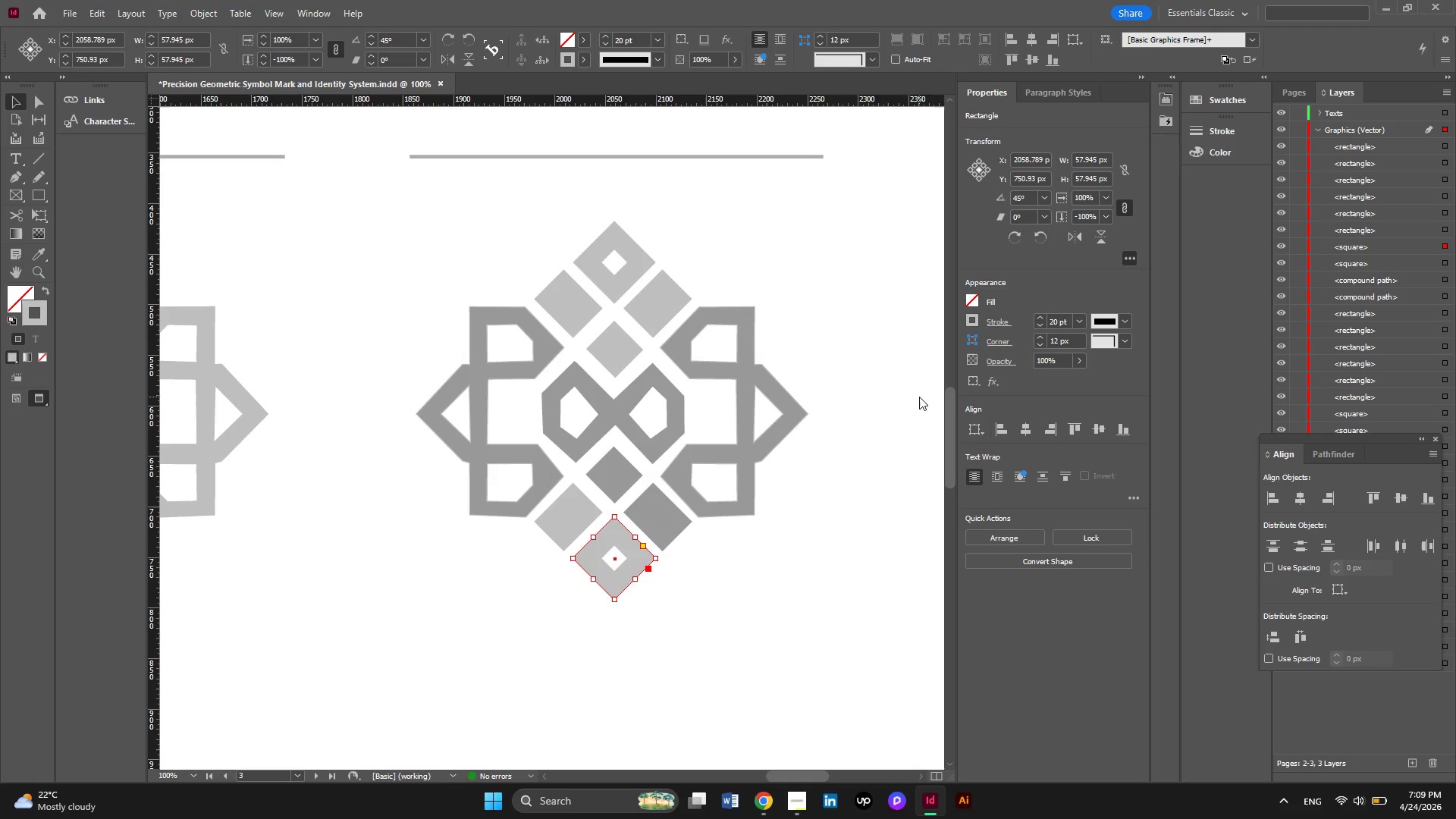 
key(NumpadEnter)
 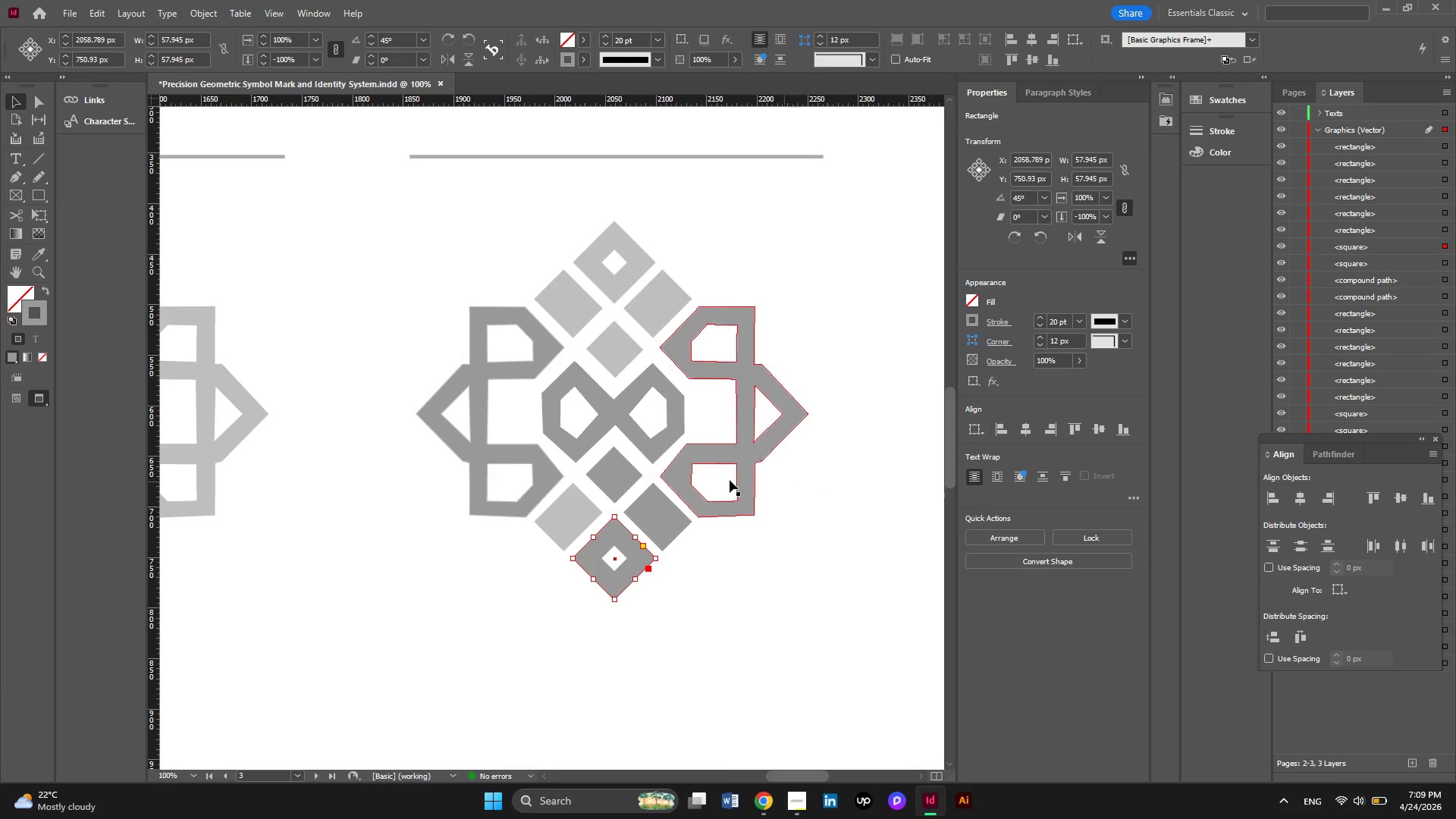 
left_click([569, 504])
 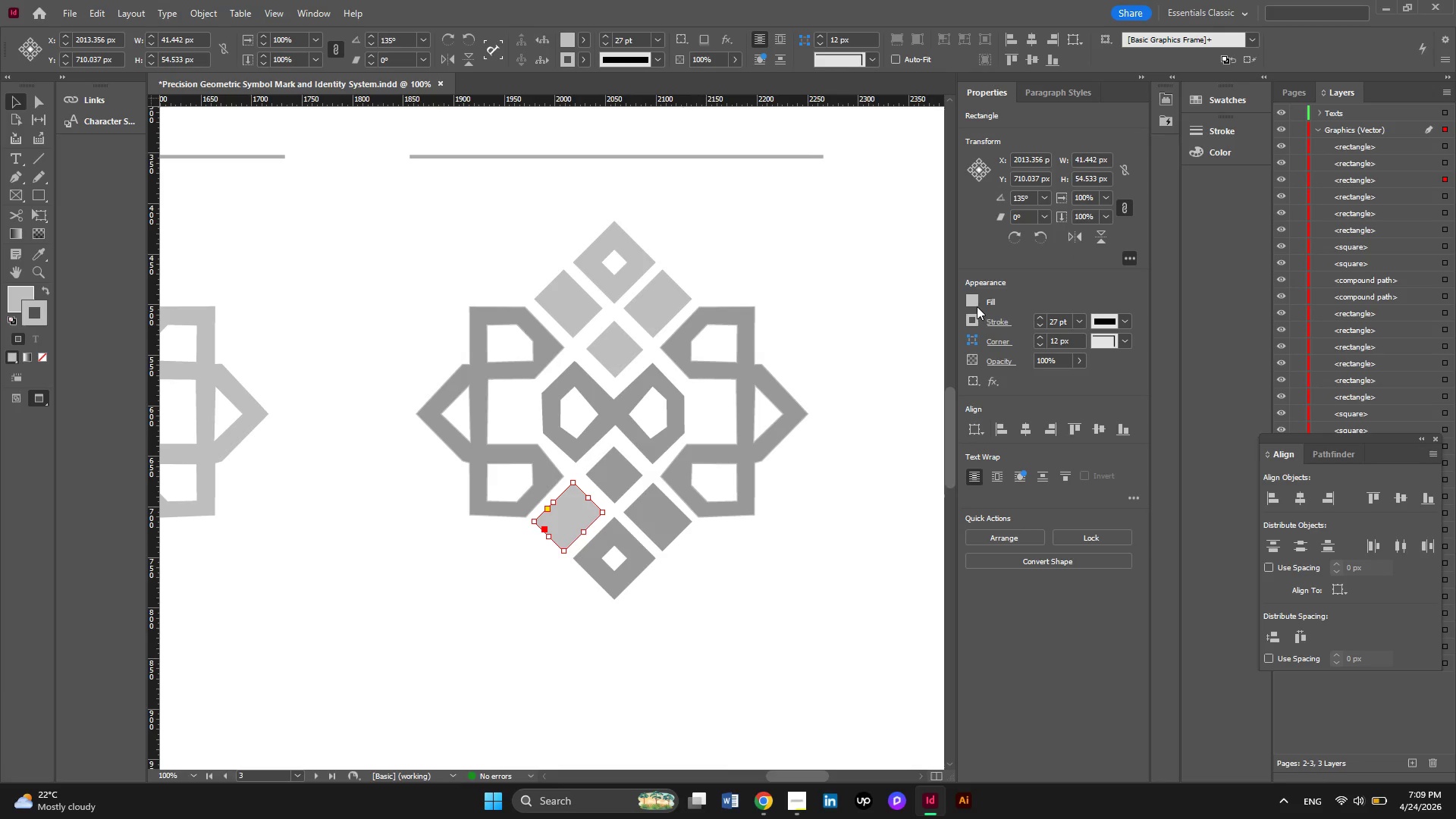 
left_click([977, 306])
 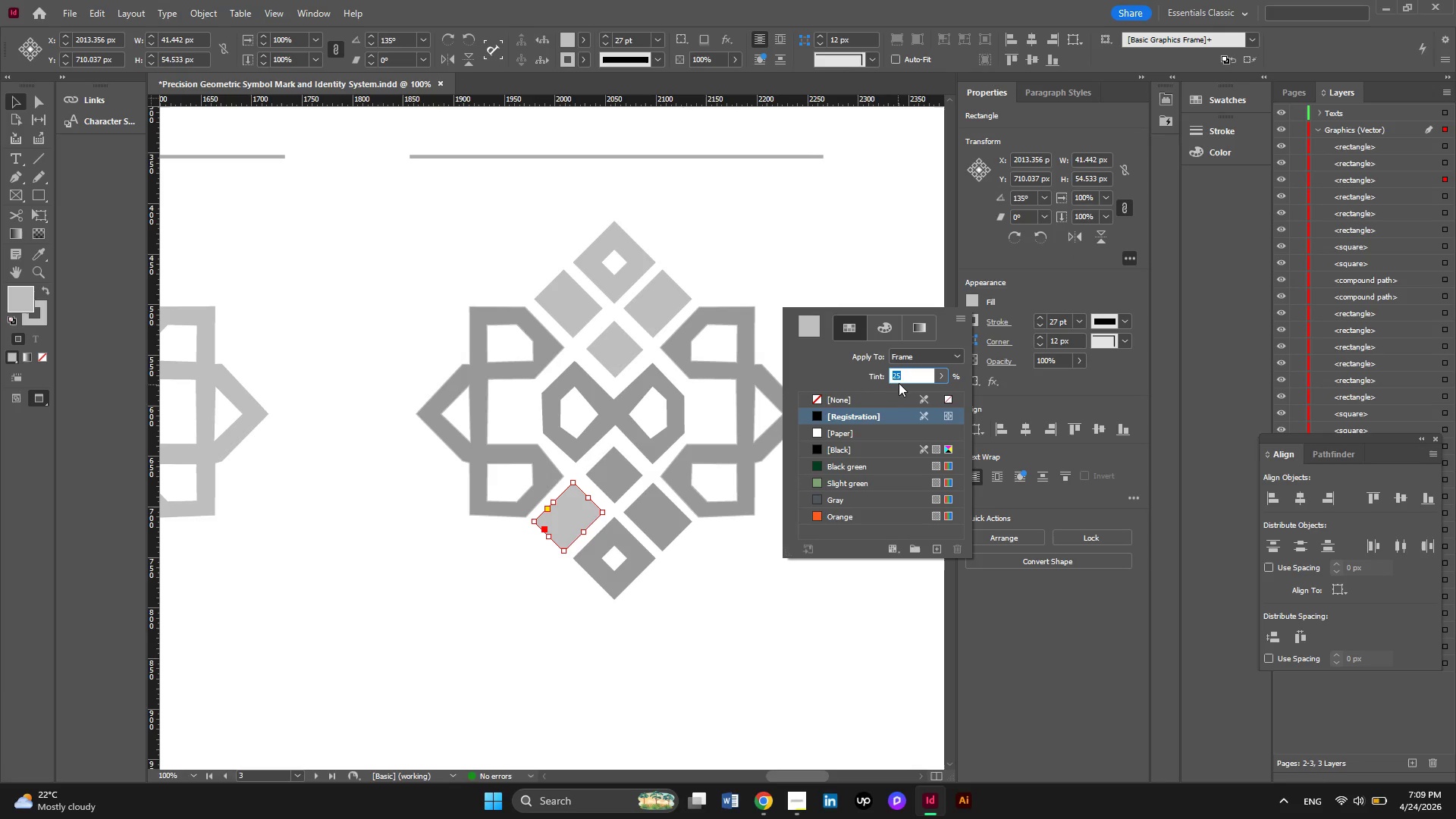 
key(Numpad4)
 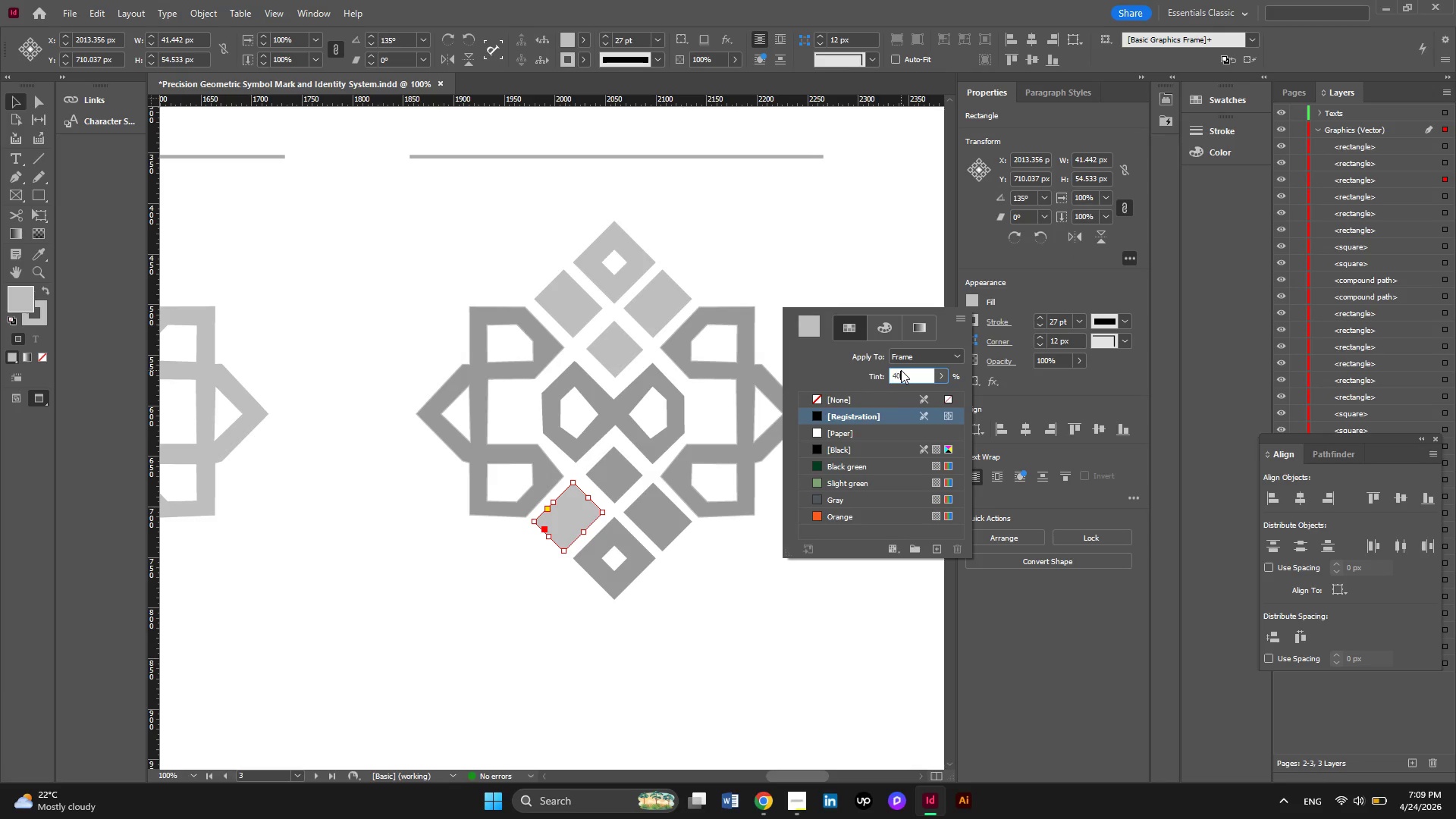 
key(Numpad0)
 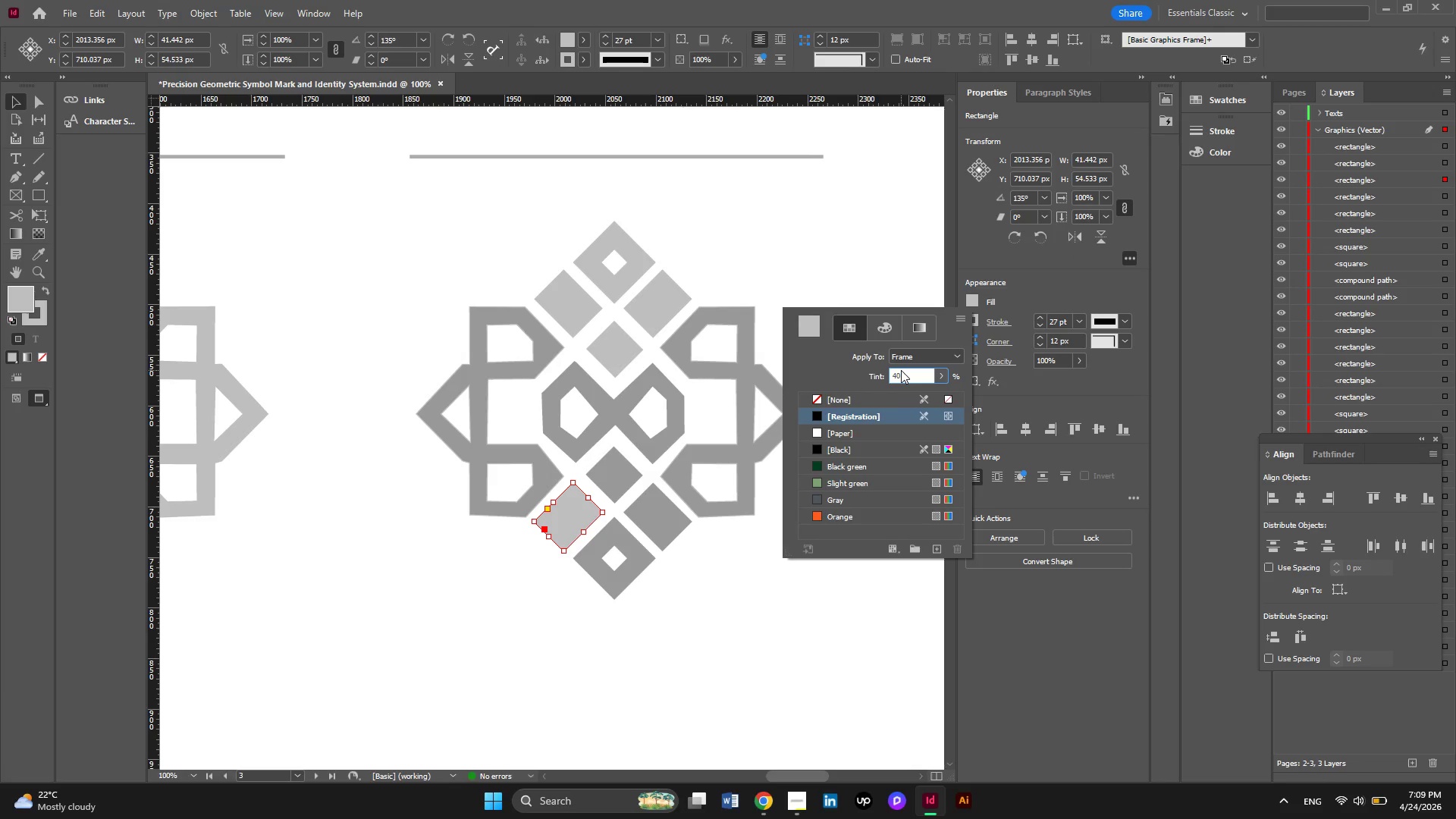 
key(NumpadEnter)
 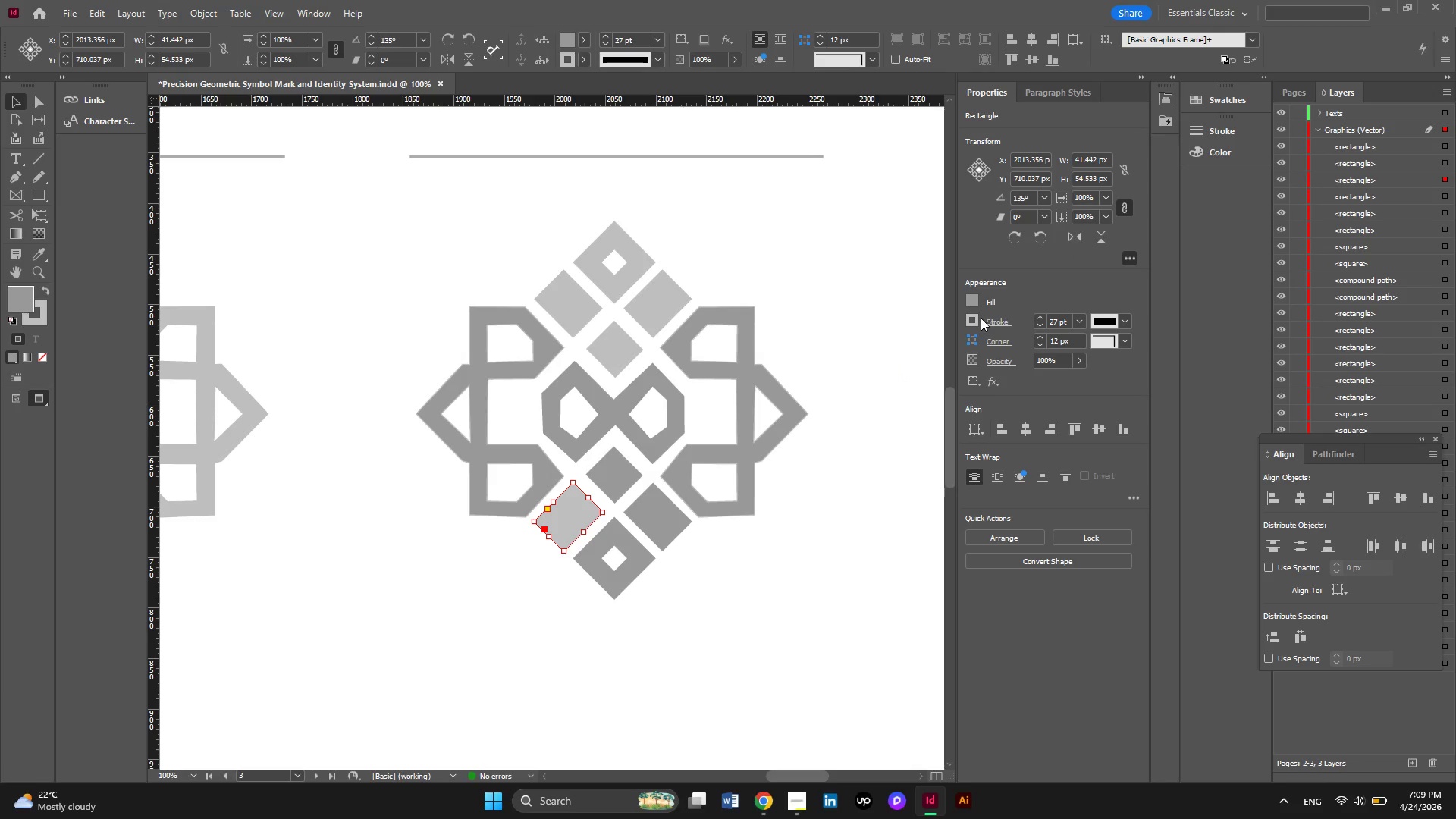 
left_click([972, 321])
 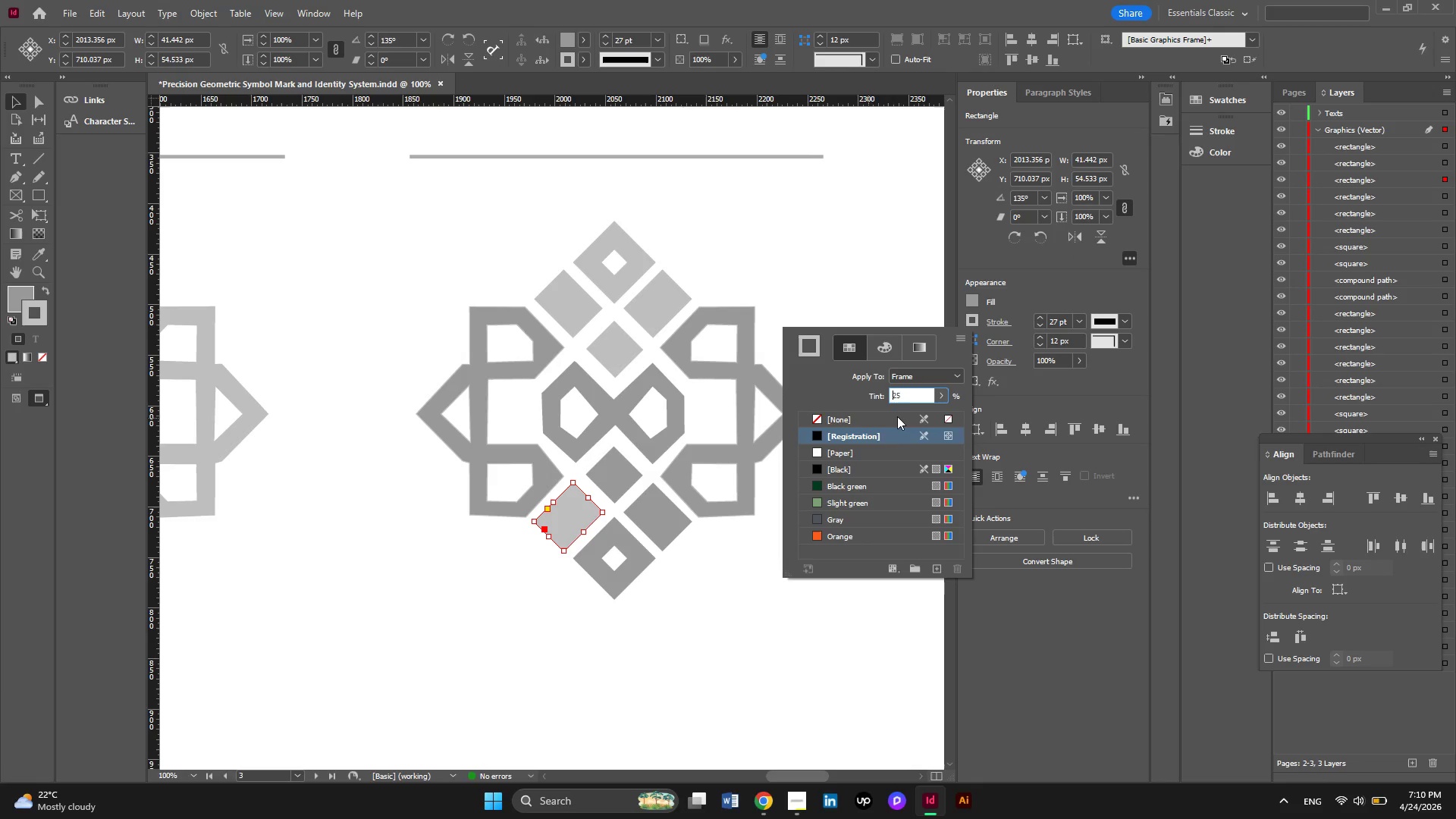 
left_click_drag(start_coordinate=[904, 396], to_coordinate=[884, 396])
 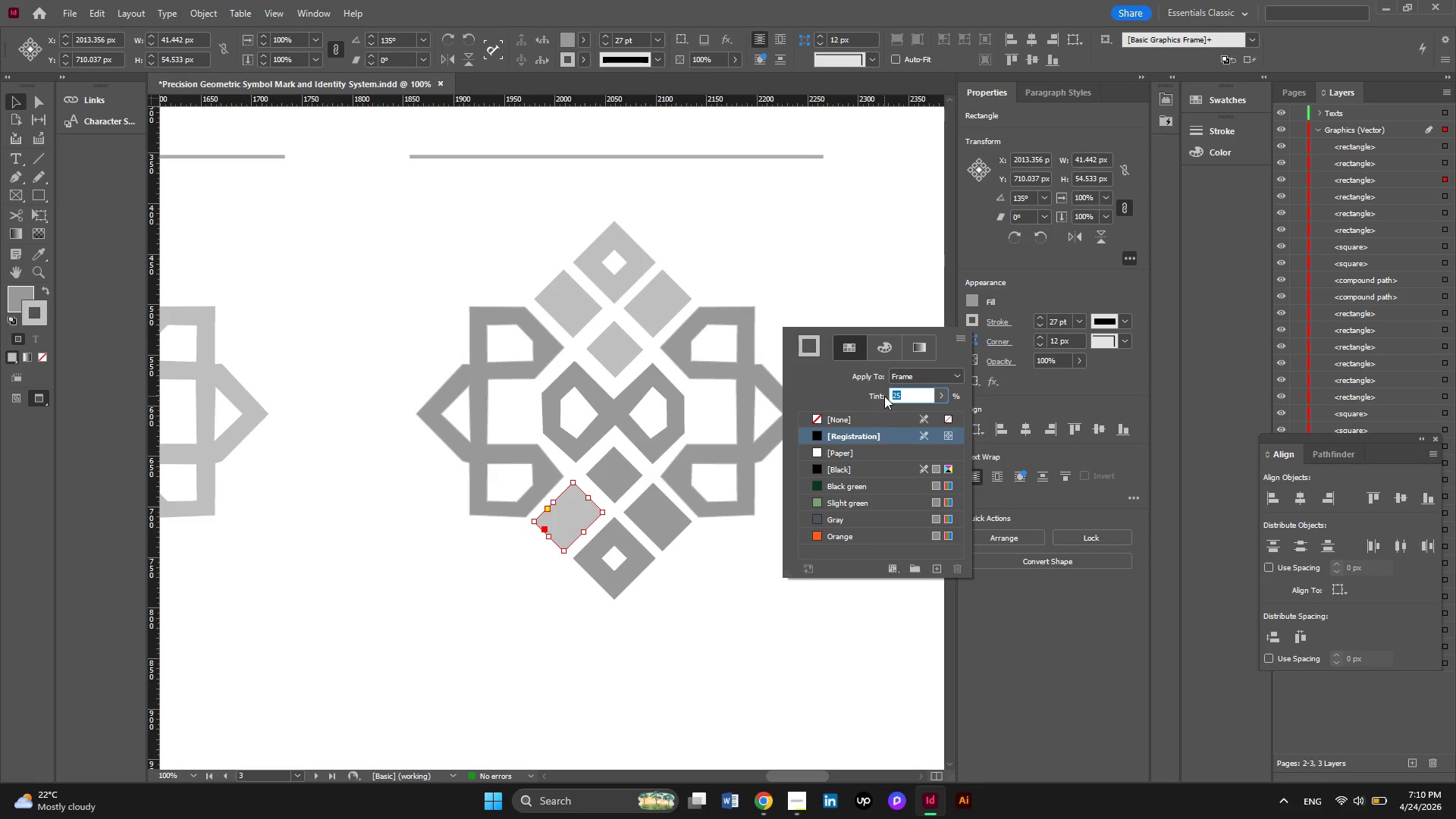 
key(Numpad4)
 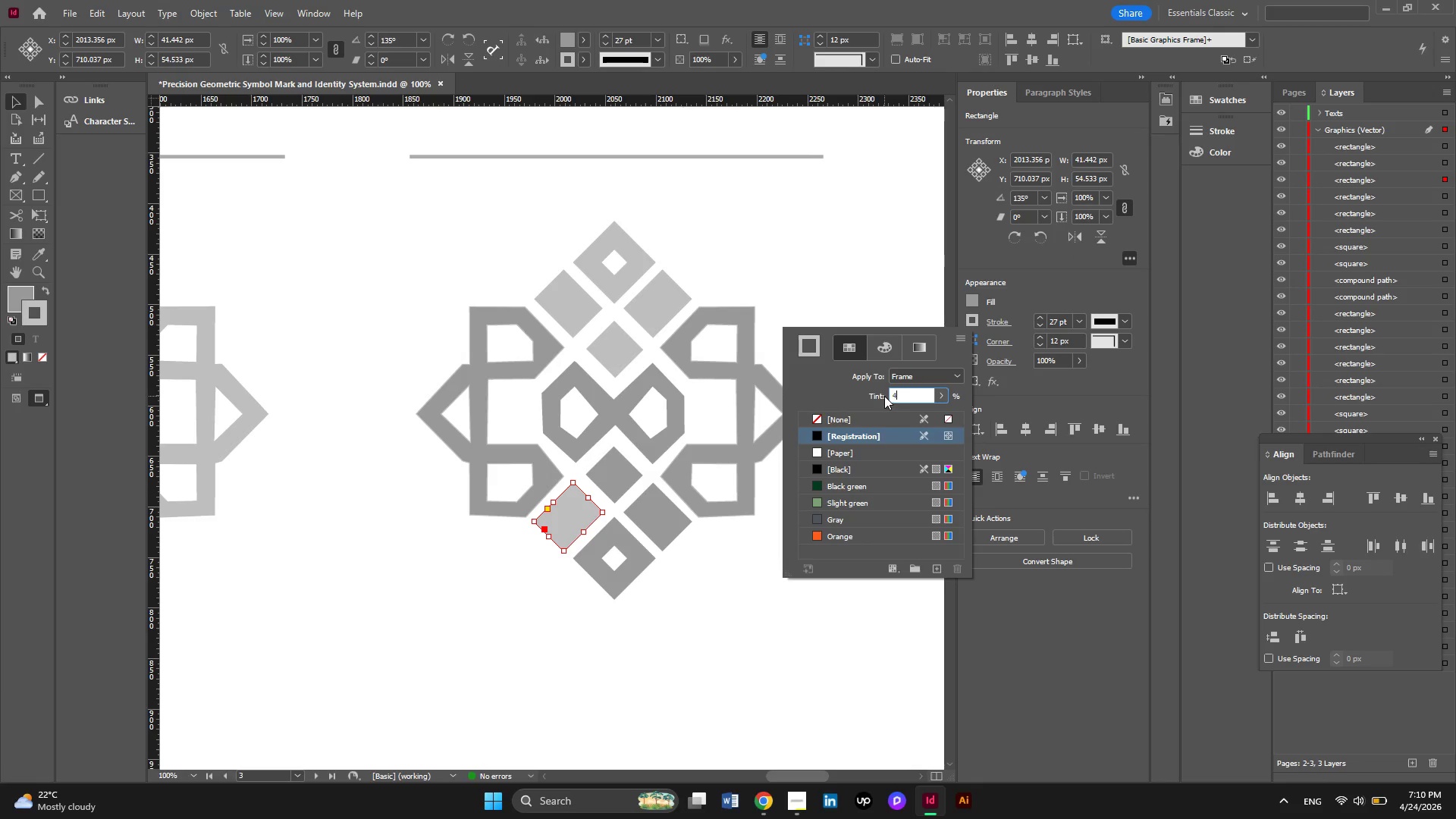 
key(Numpad0)
 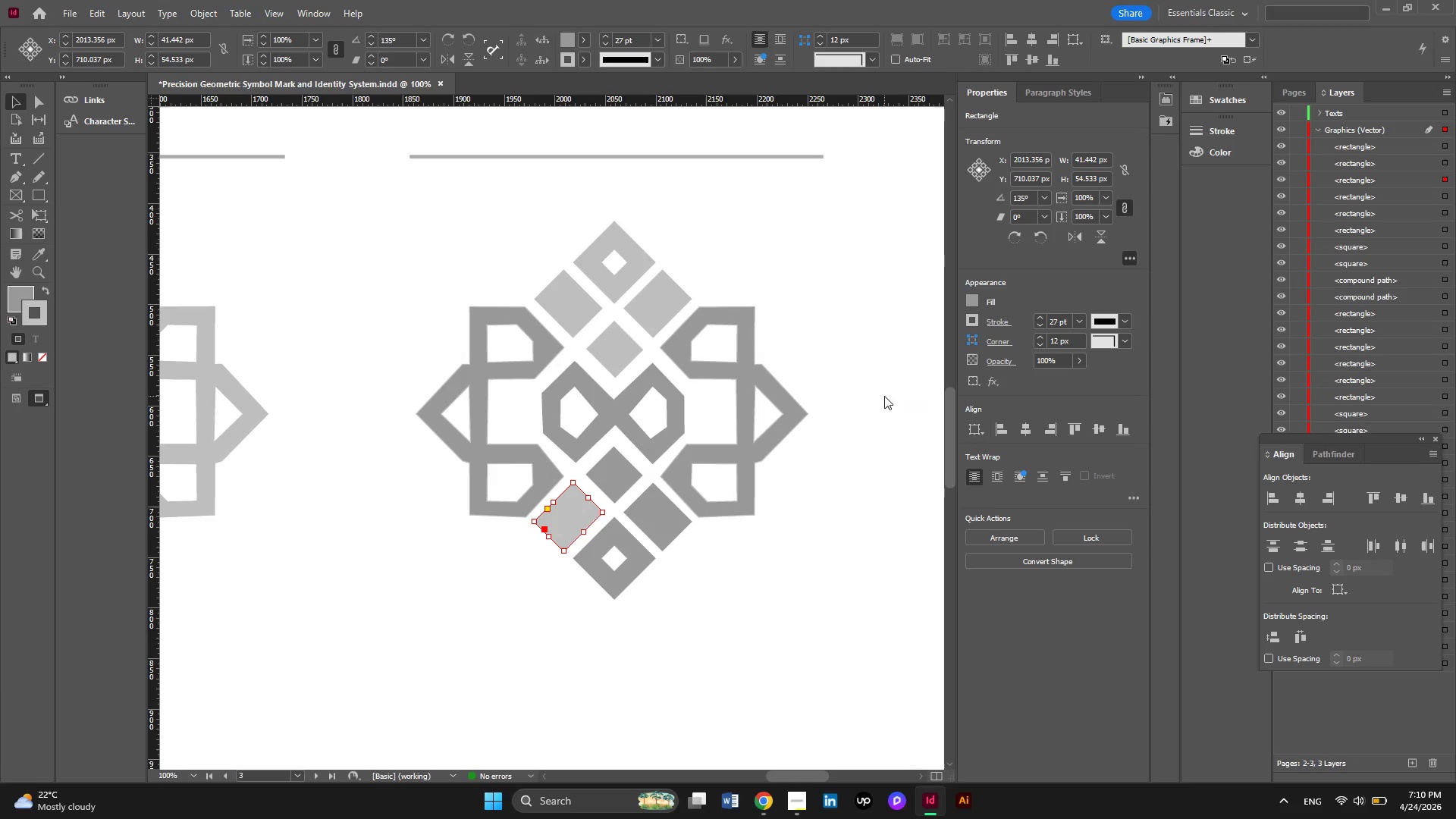 
key(NumpadEnter)
 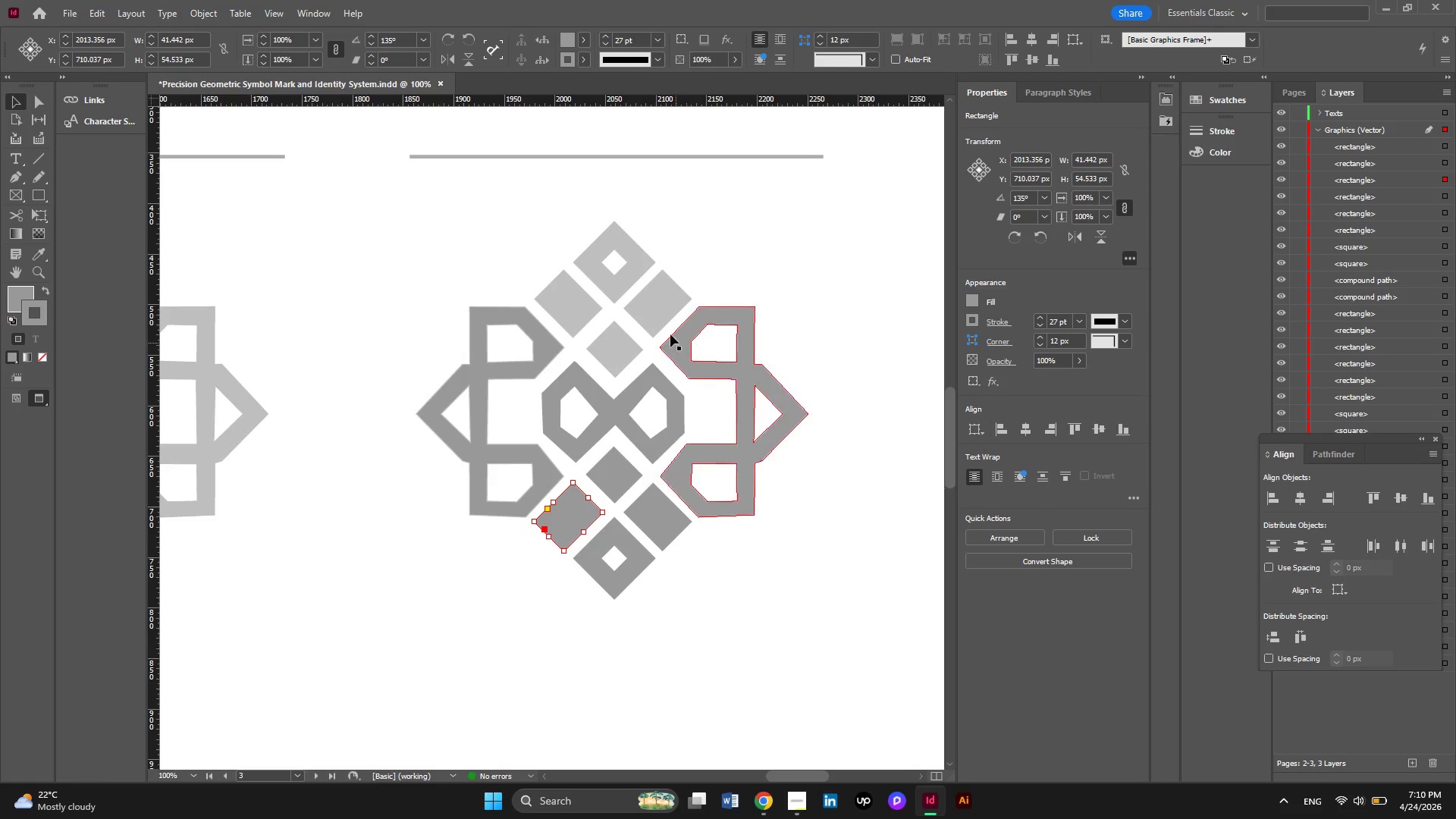 
left_click([660, 300])
 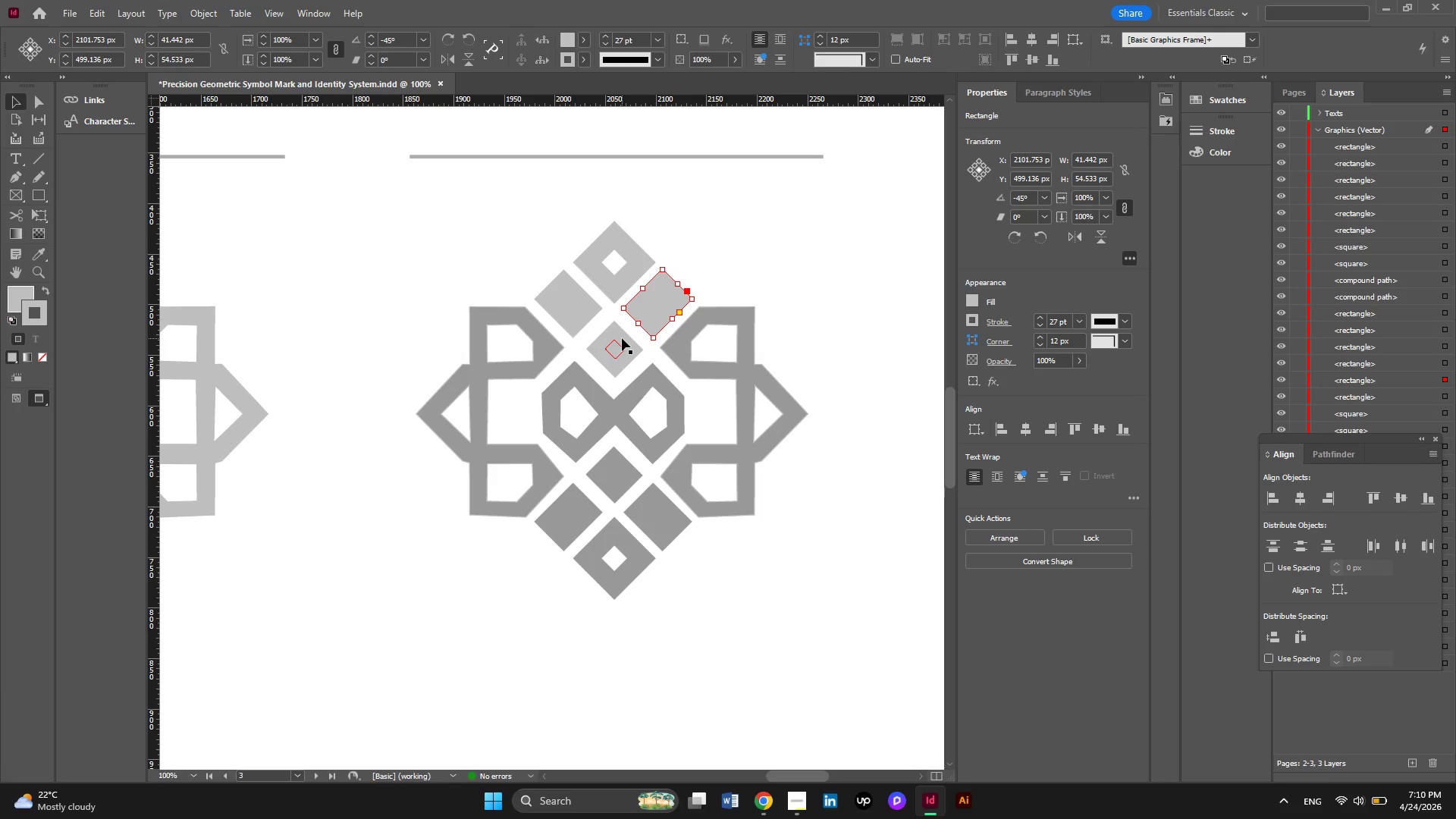 
hold_key(key=ShiftLeft, duration=1.91)
left_click([622, 338])
 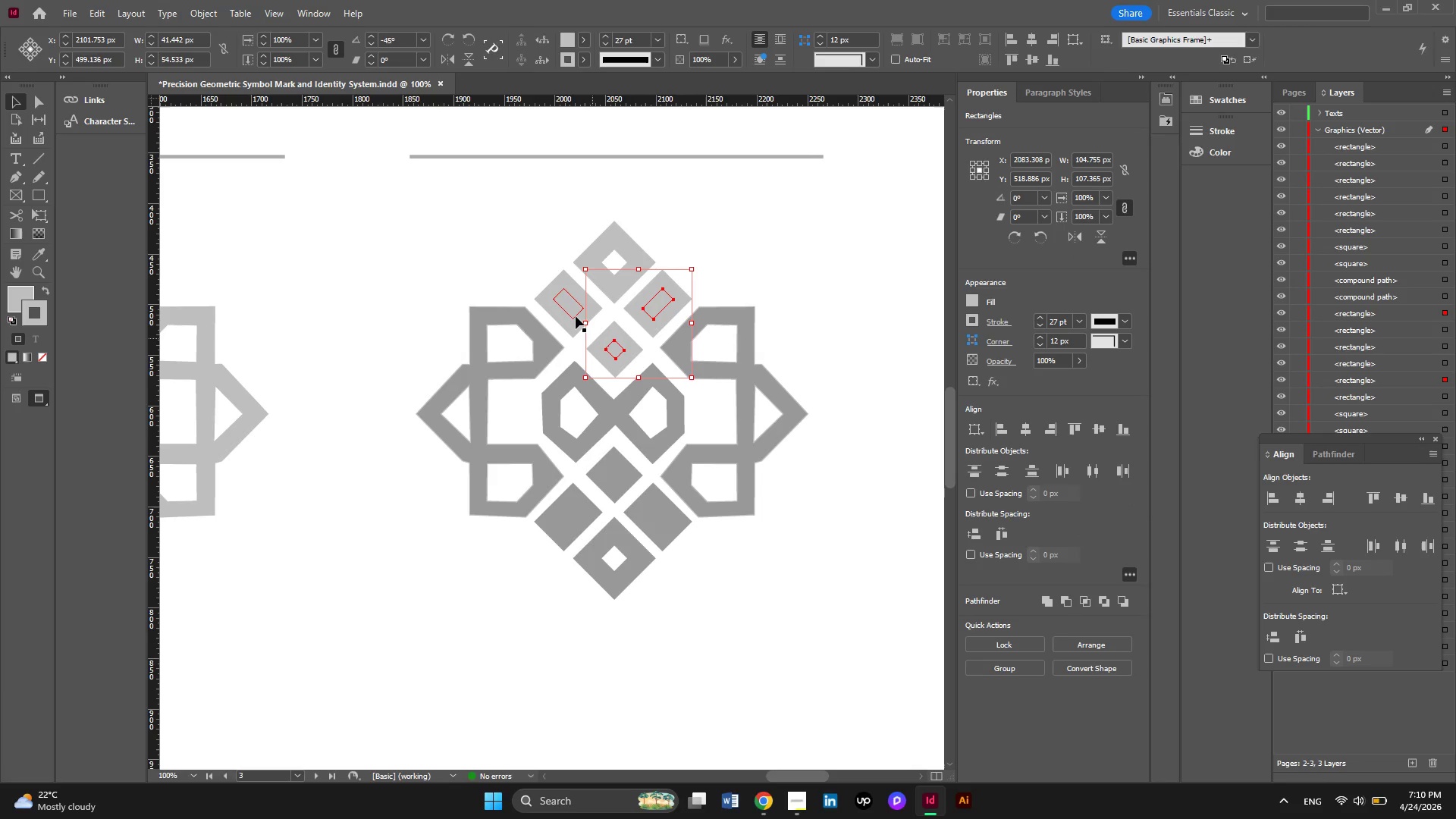 
left_click([576, 316])
 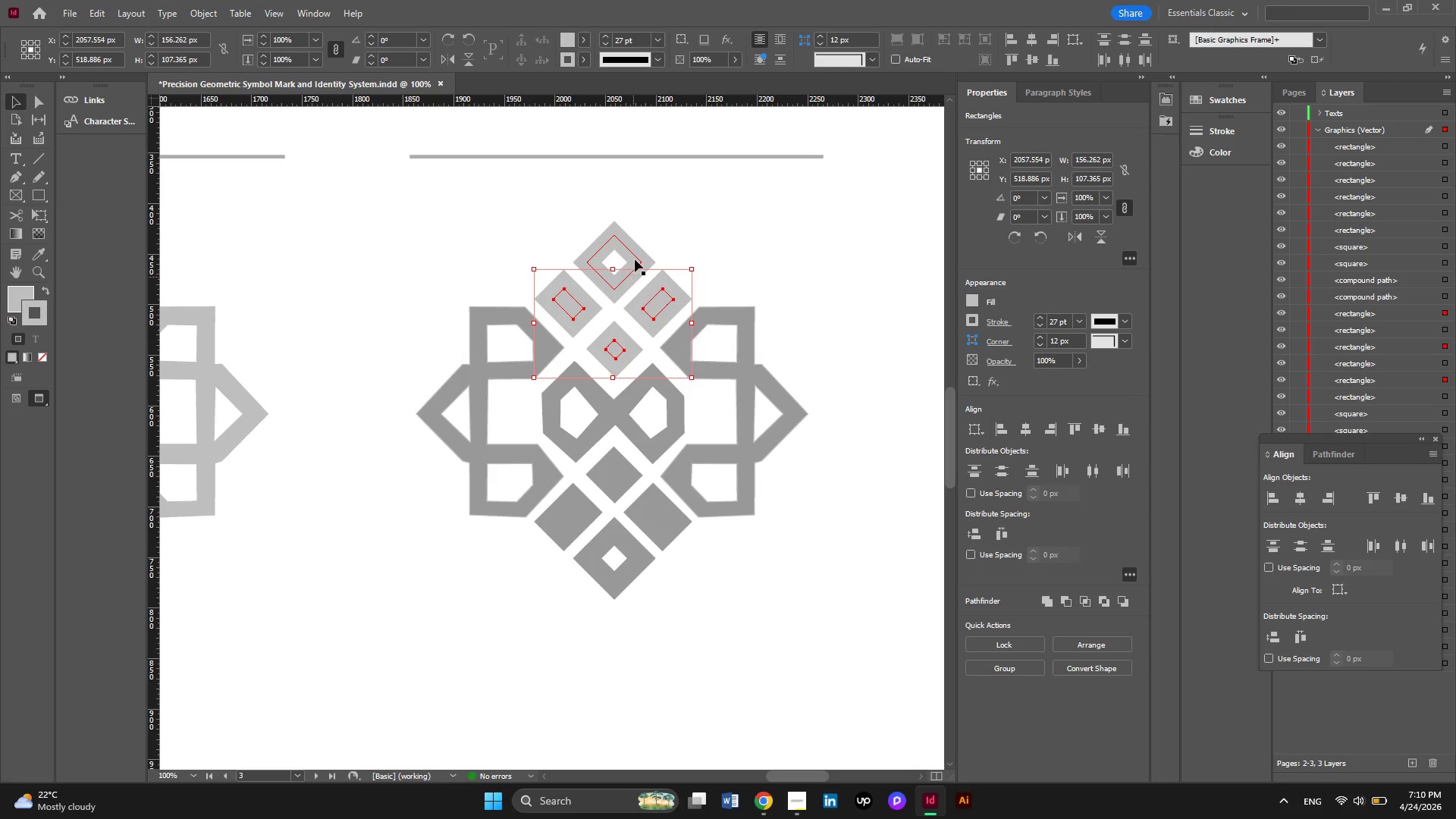 
left_click([635, 259])
 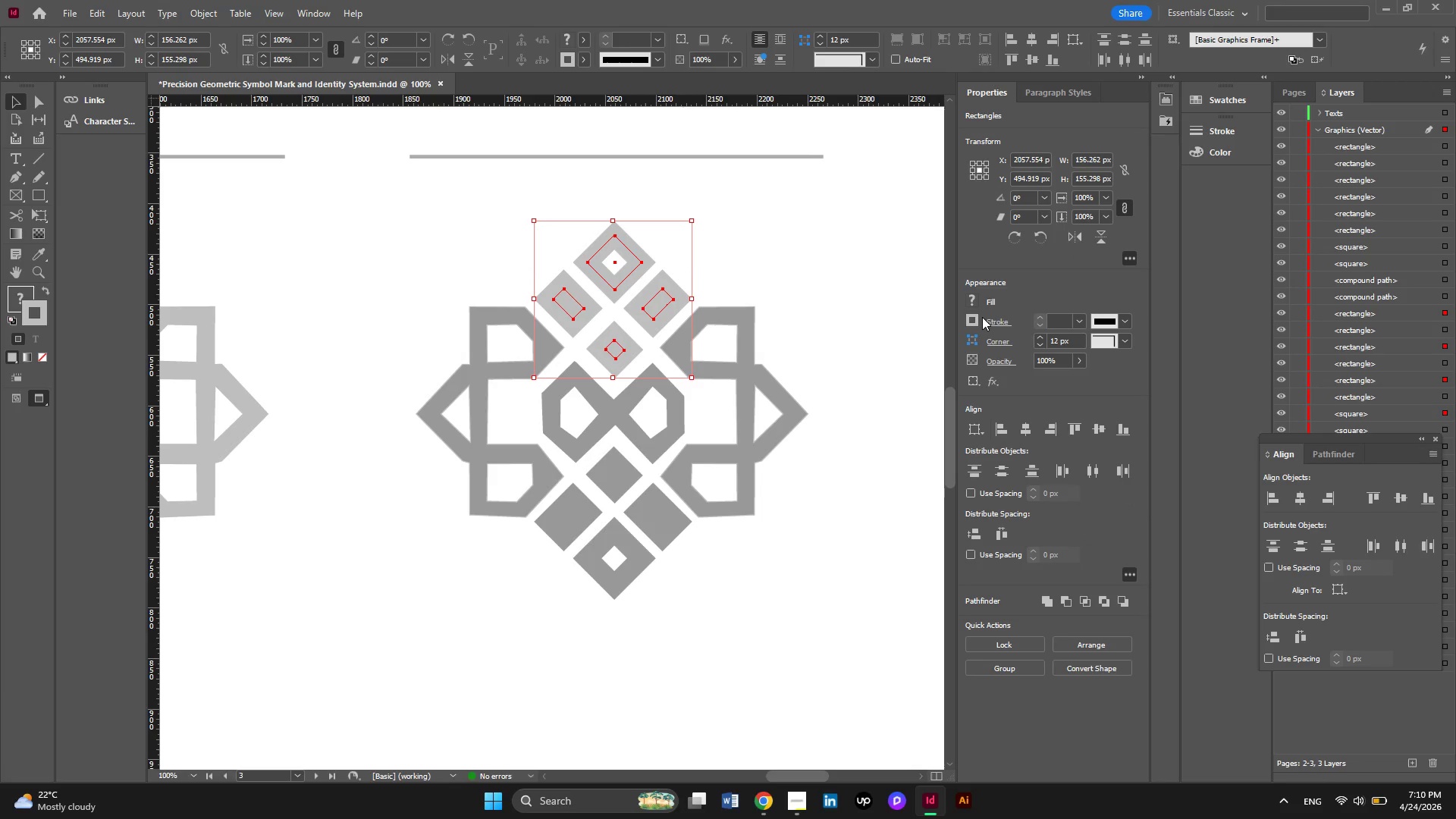 
left_click([978, 314])
 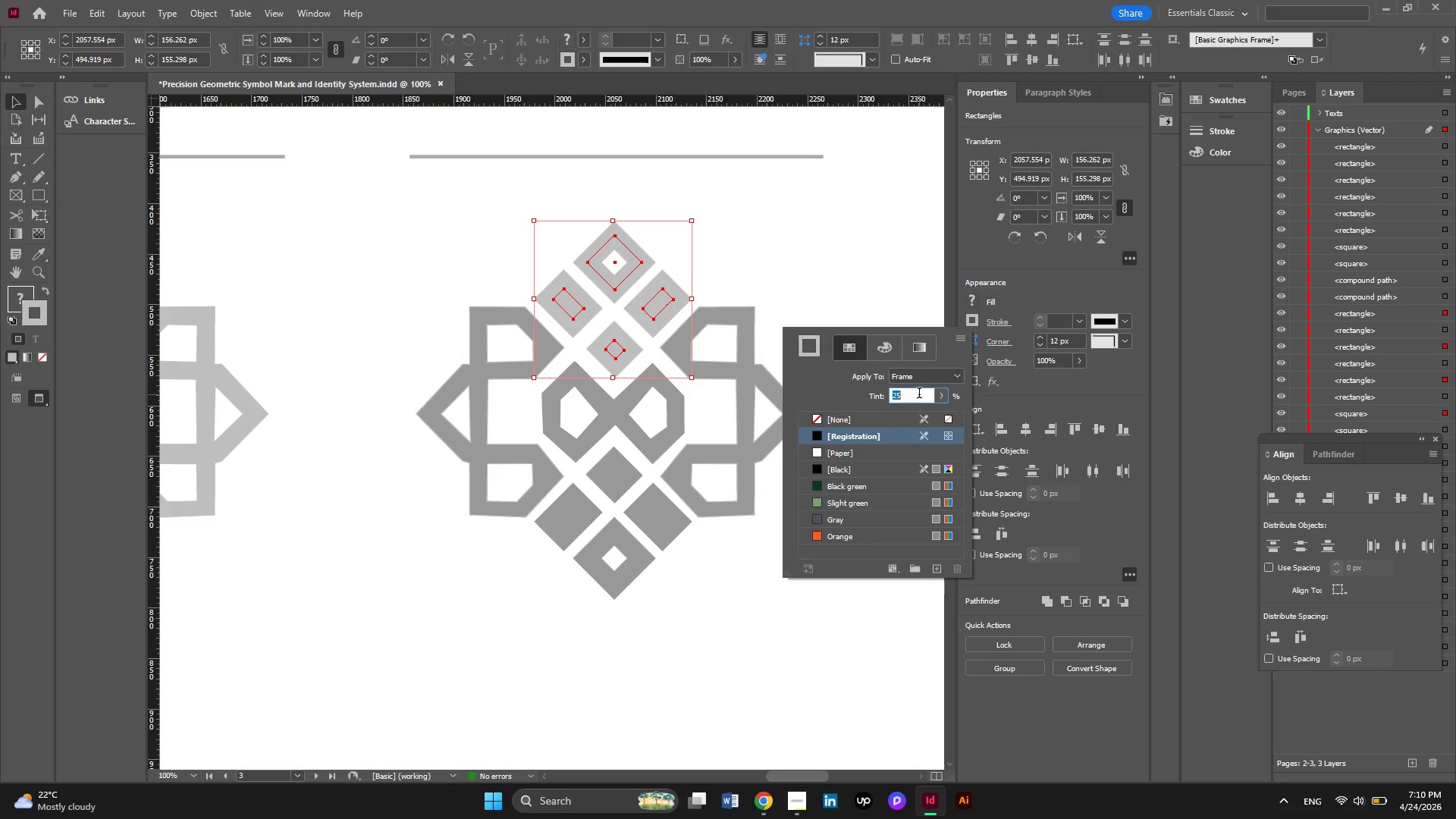 
key(Numpad4)
 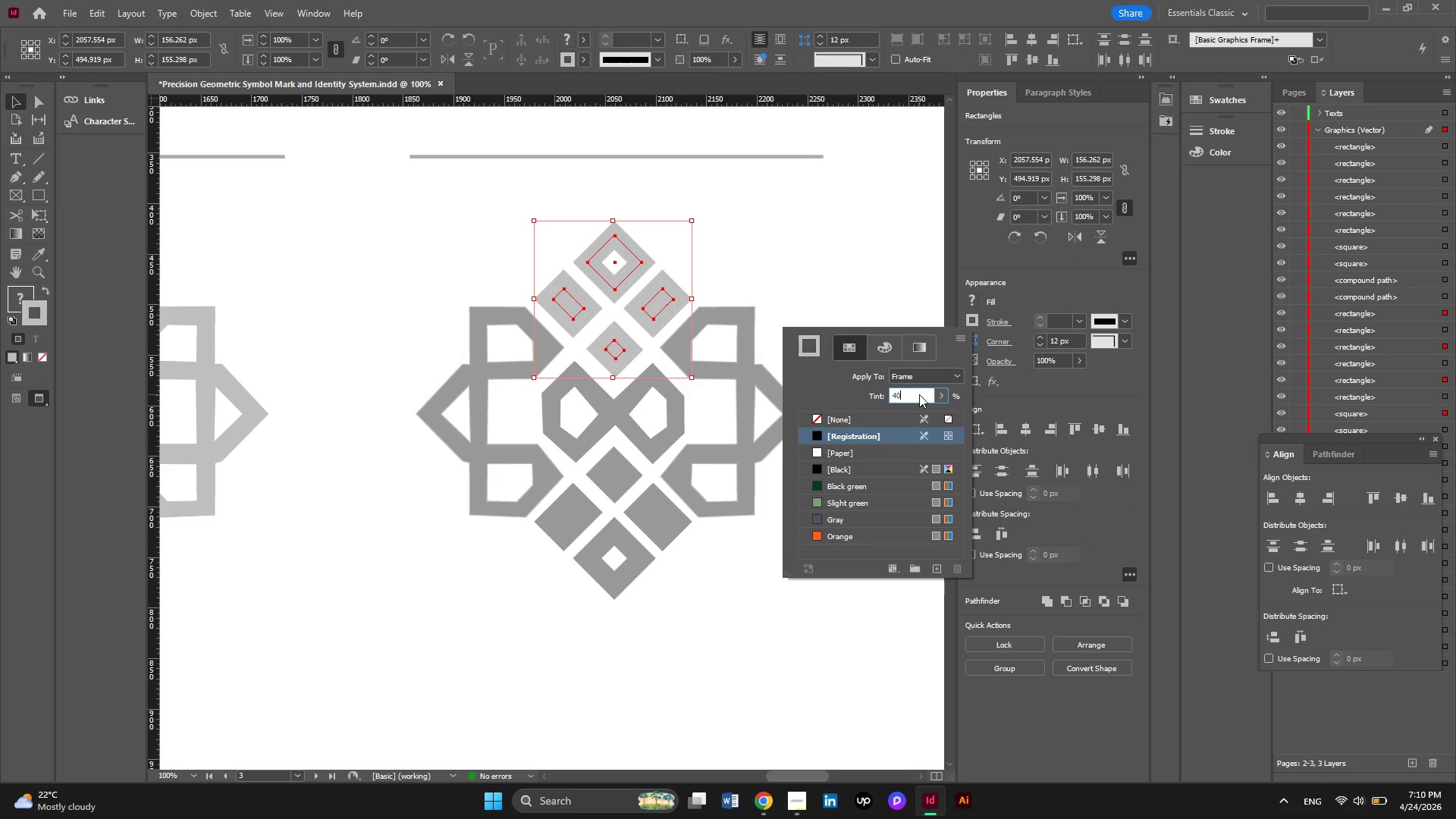 
key(Numpad0)
 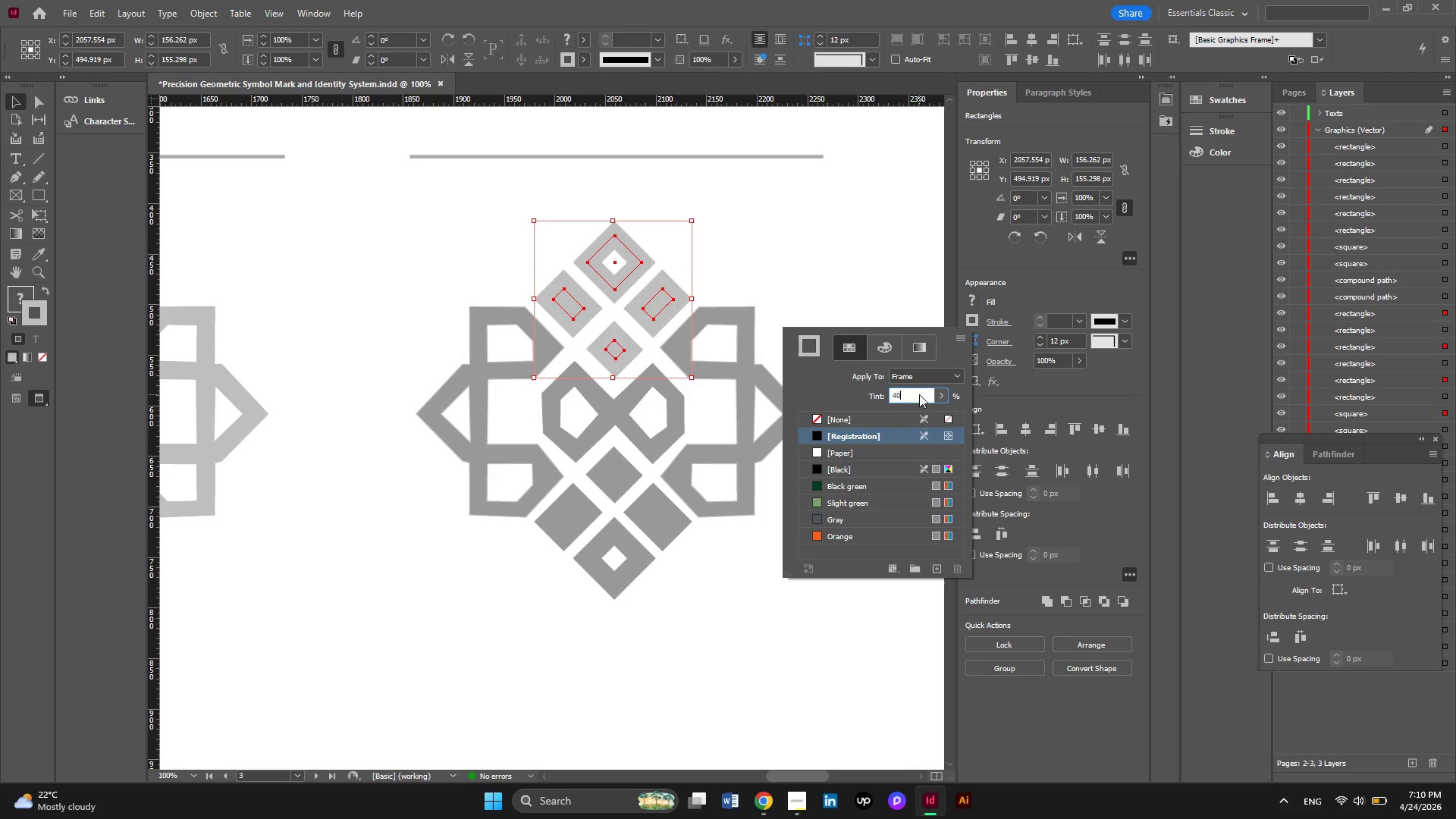 
key(NumpadEnter)
 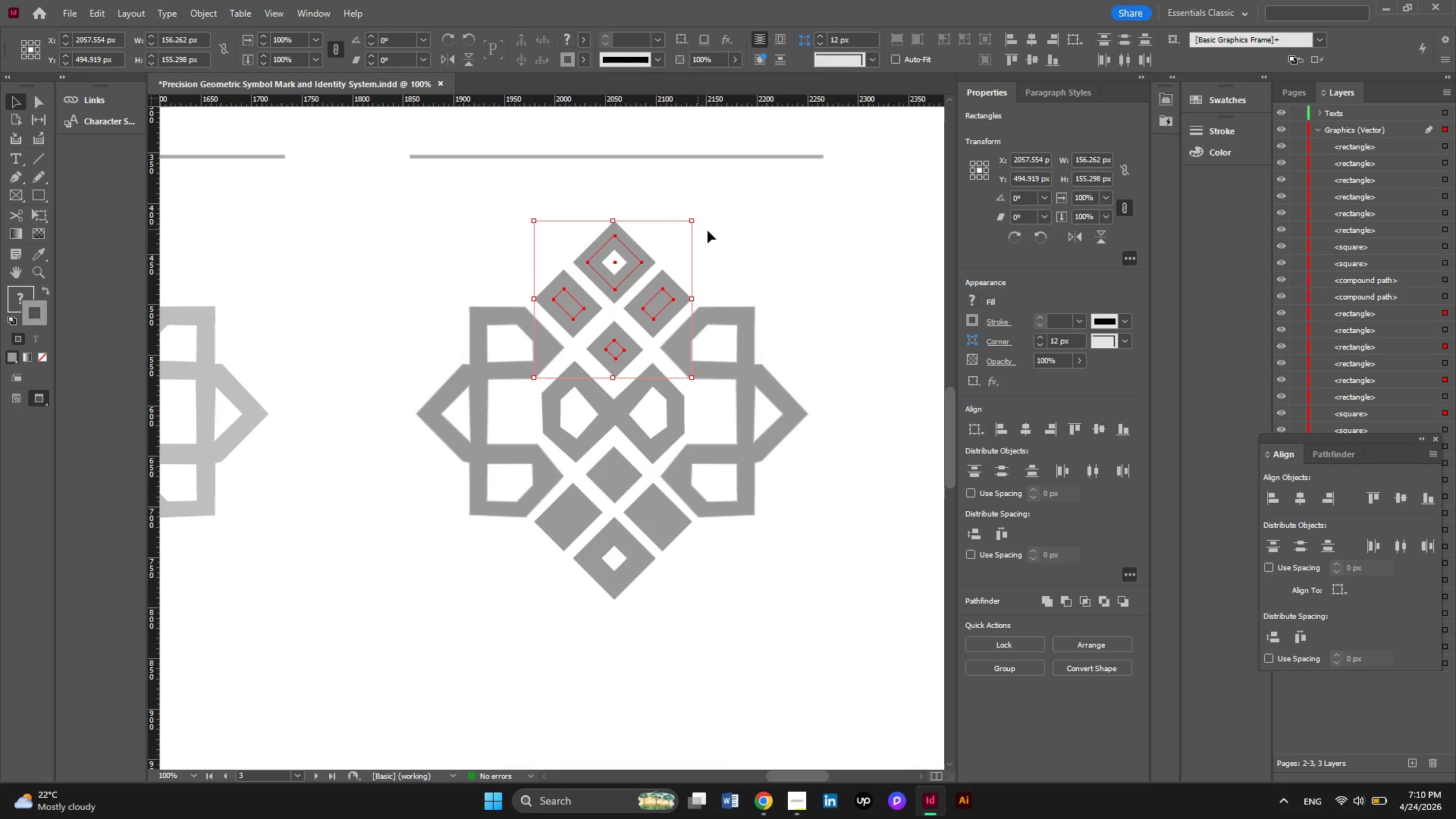 
left_click([718, 236])
 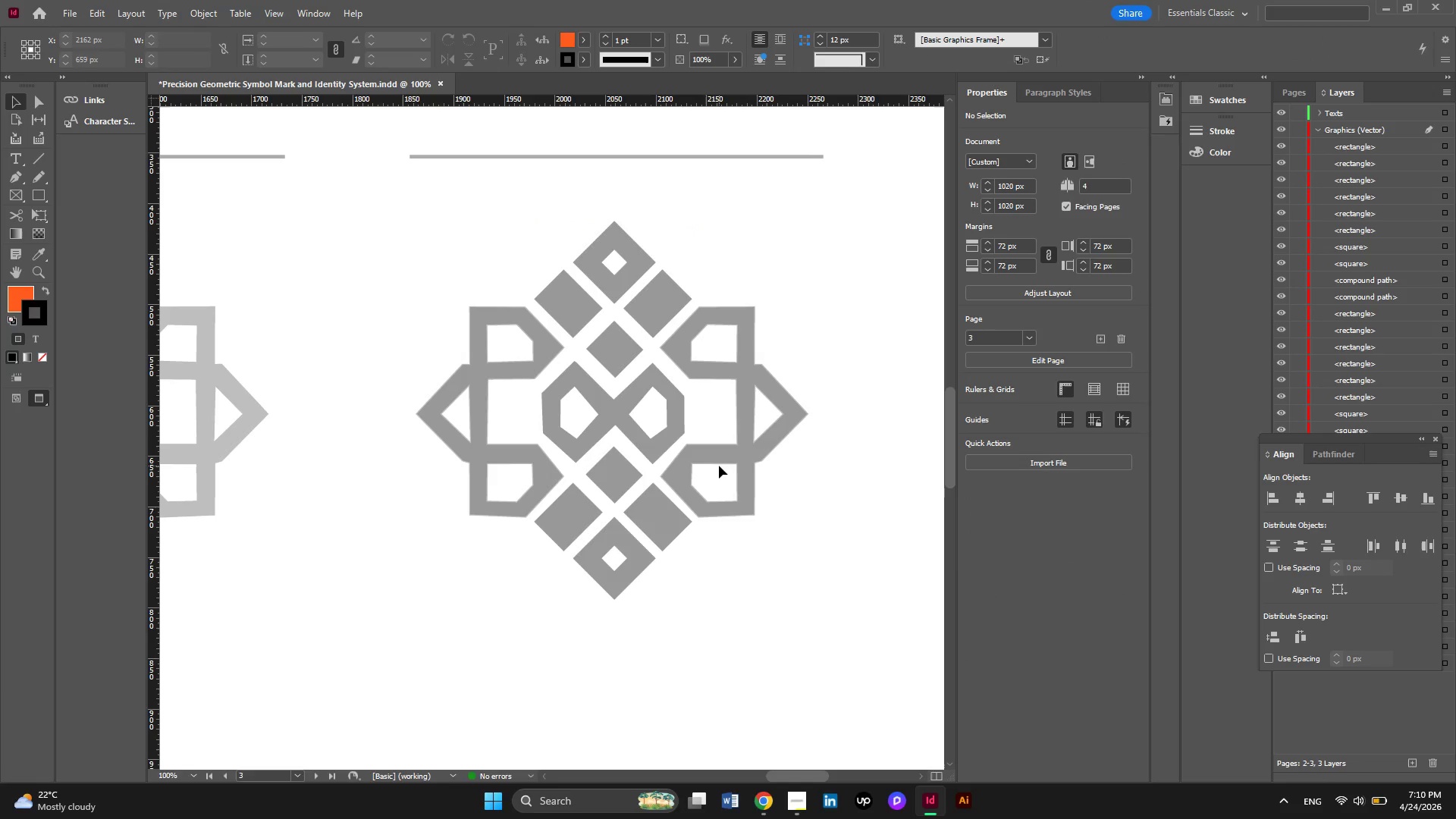 
hold_key(key=AltLeft, duration=0.41)
 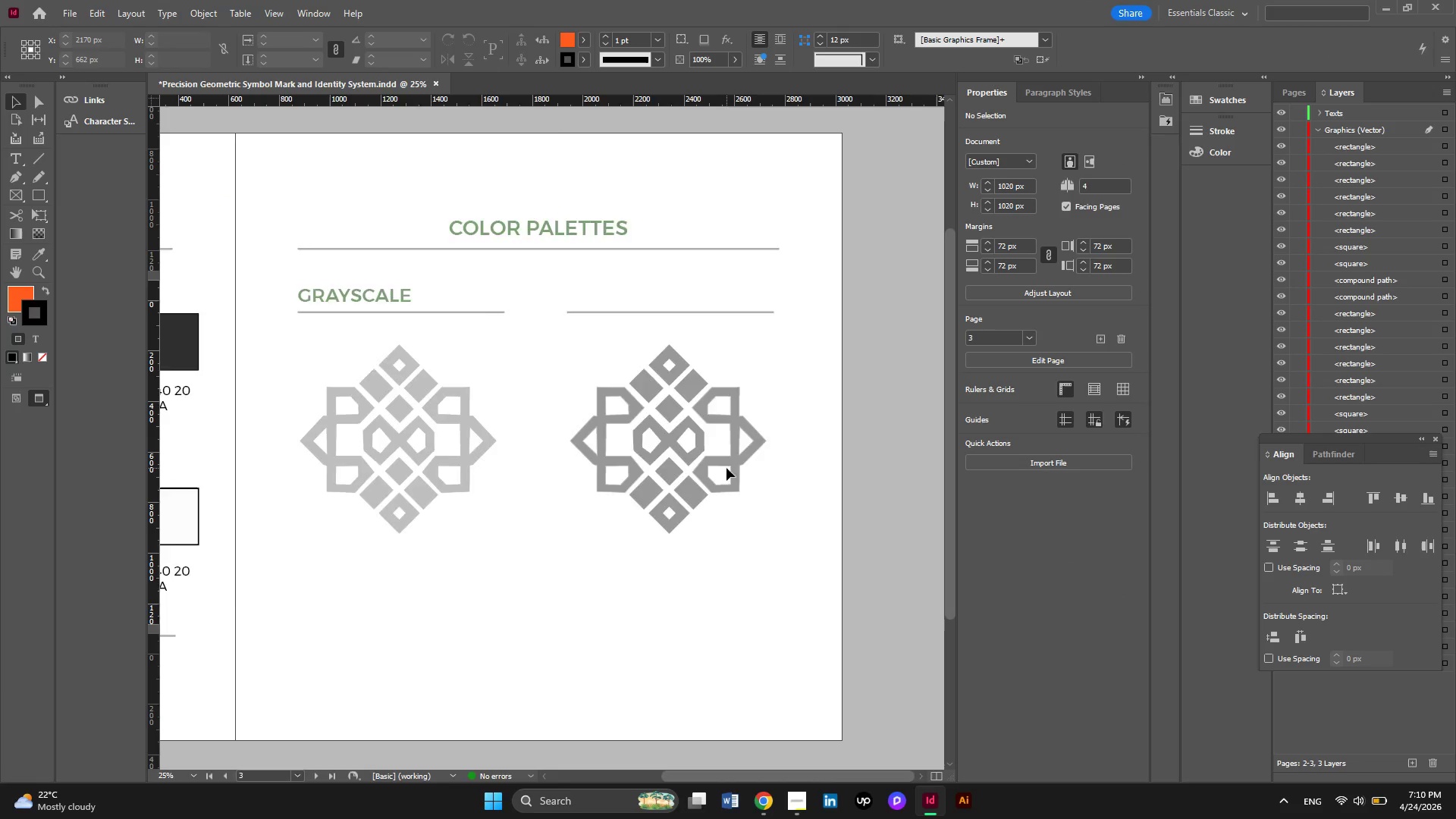 
key(Alt+AltLeft)
 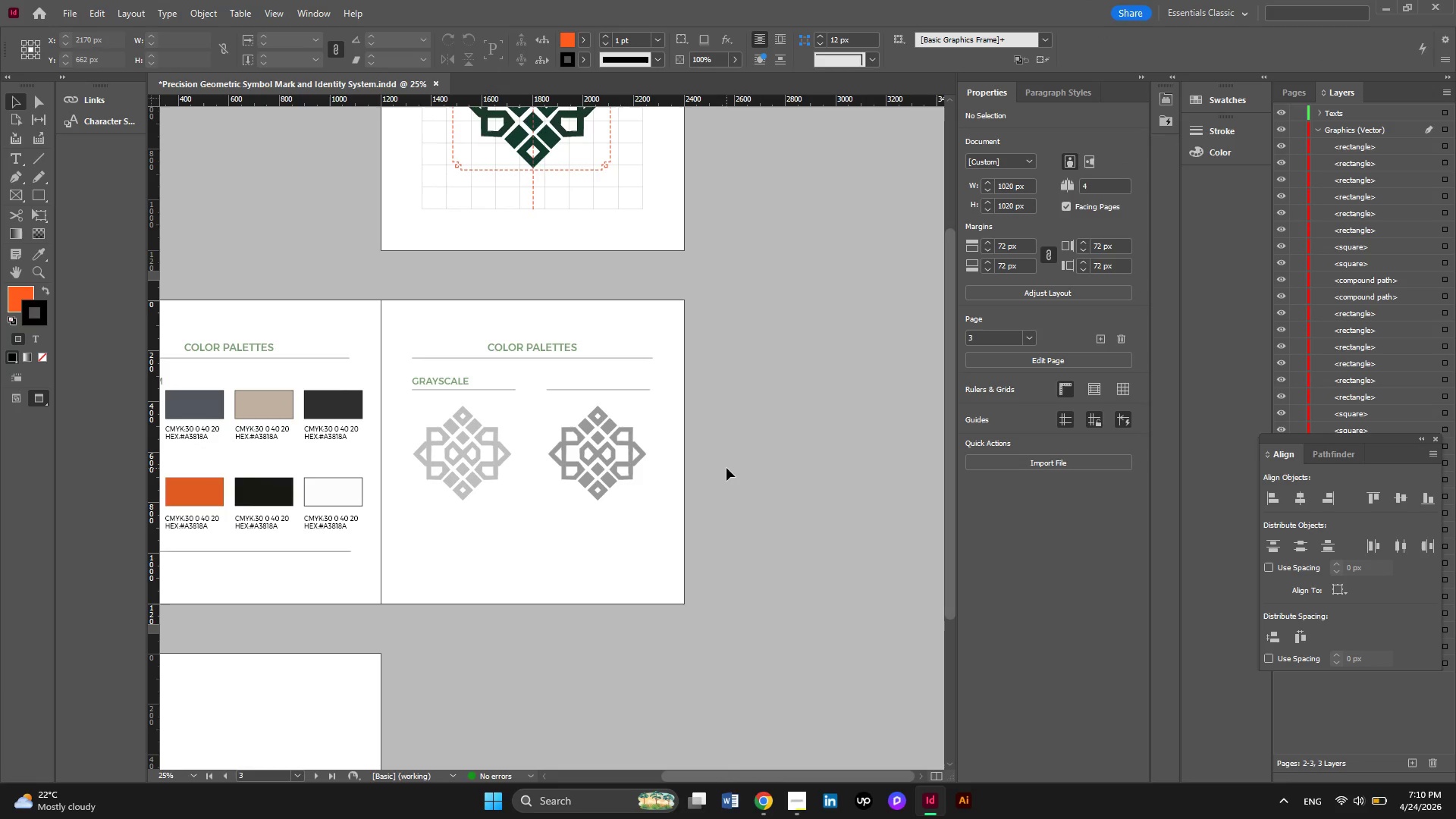 
scroll: coordinate [726, 470], scroll_direction: down, amount: 2.0
 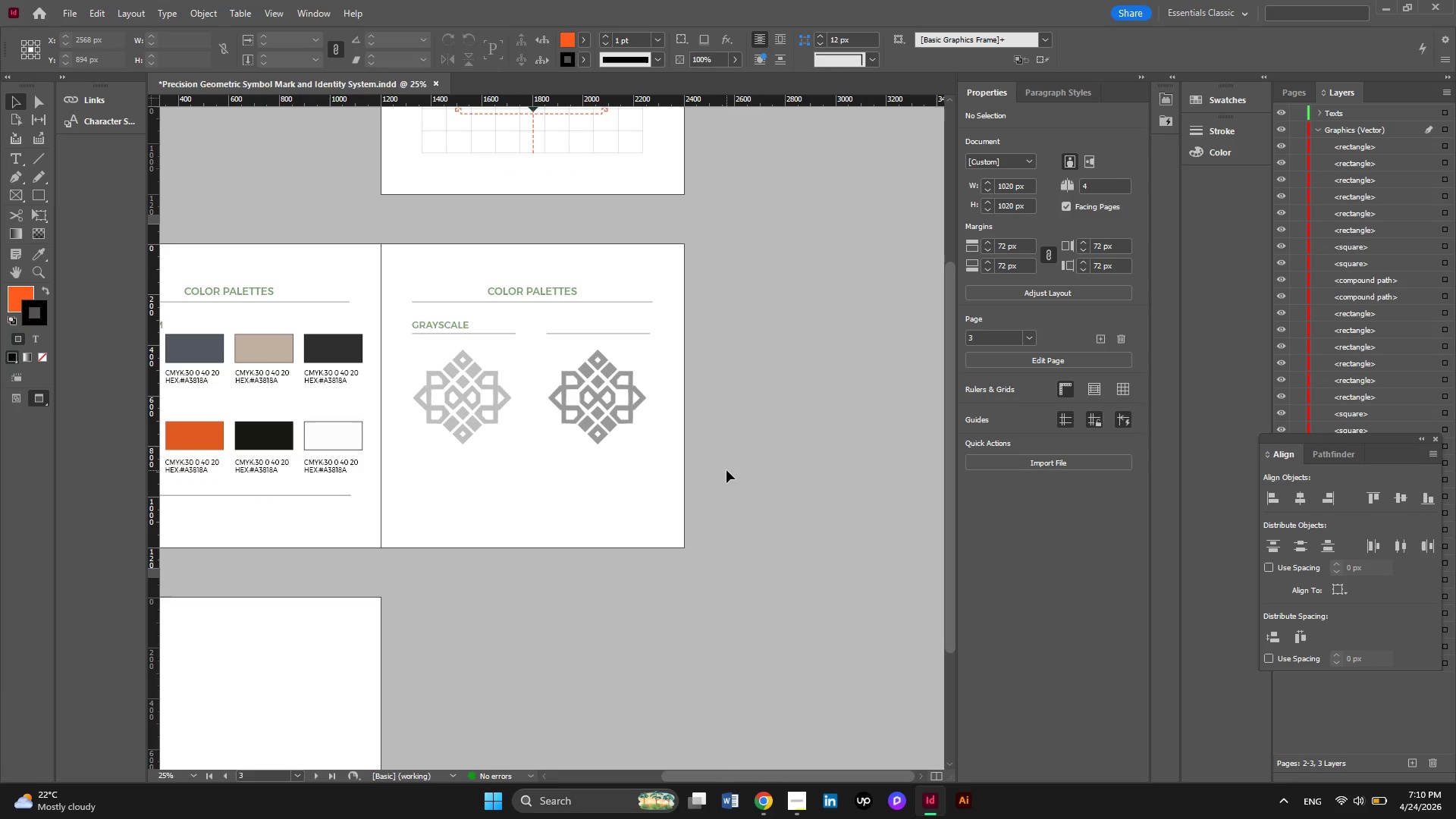 
wait(13.86)
 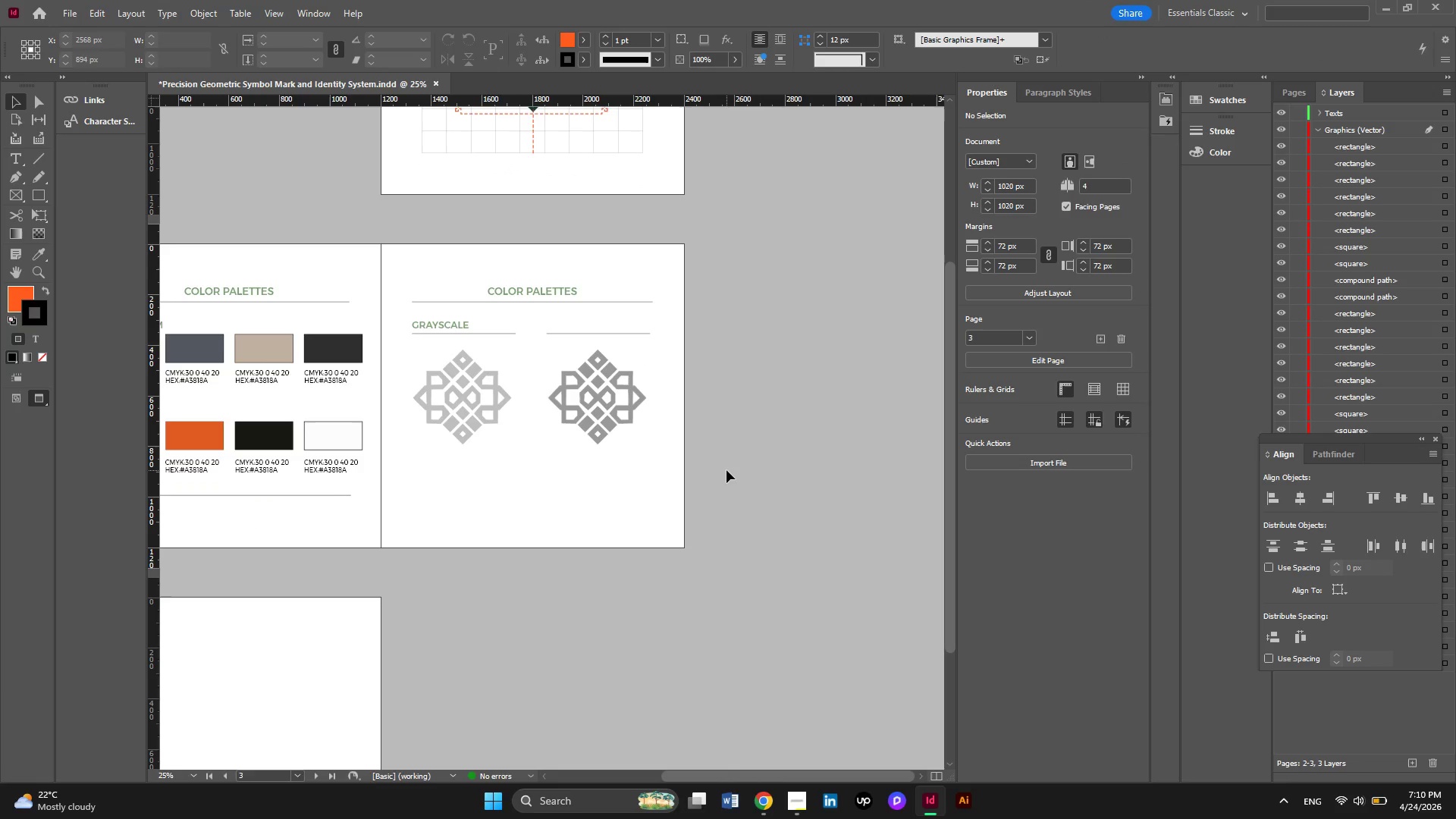 
hold_key(key=AltLeft, duration=0.66)
scroll: coordinate [563, 337], scroll_direction: up, amount: 2.0
 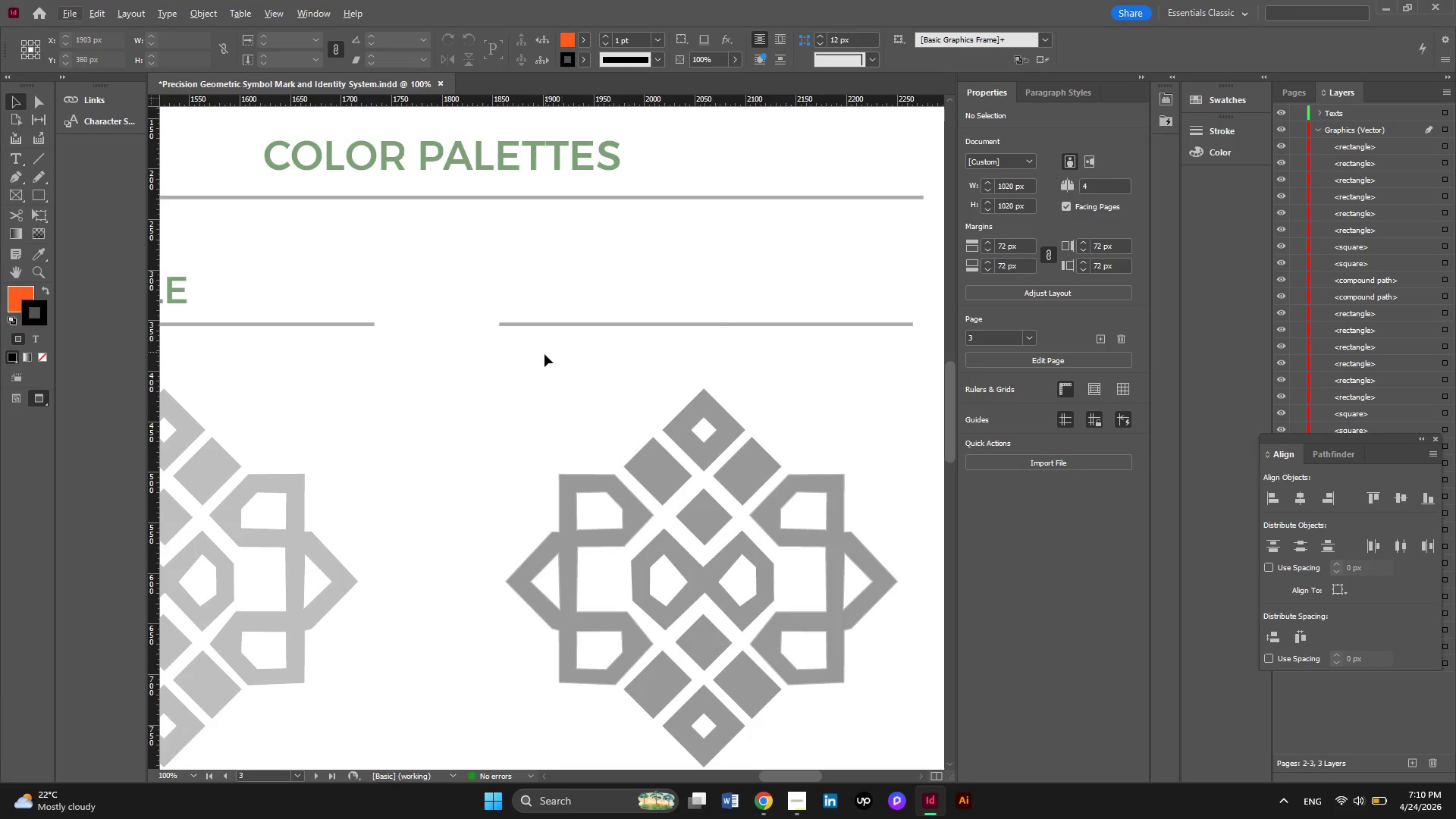 
left_click_drag(start_coordinate=[544, 356], to_coordinate=[487, 293])
 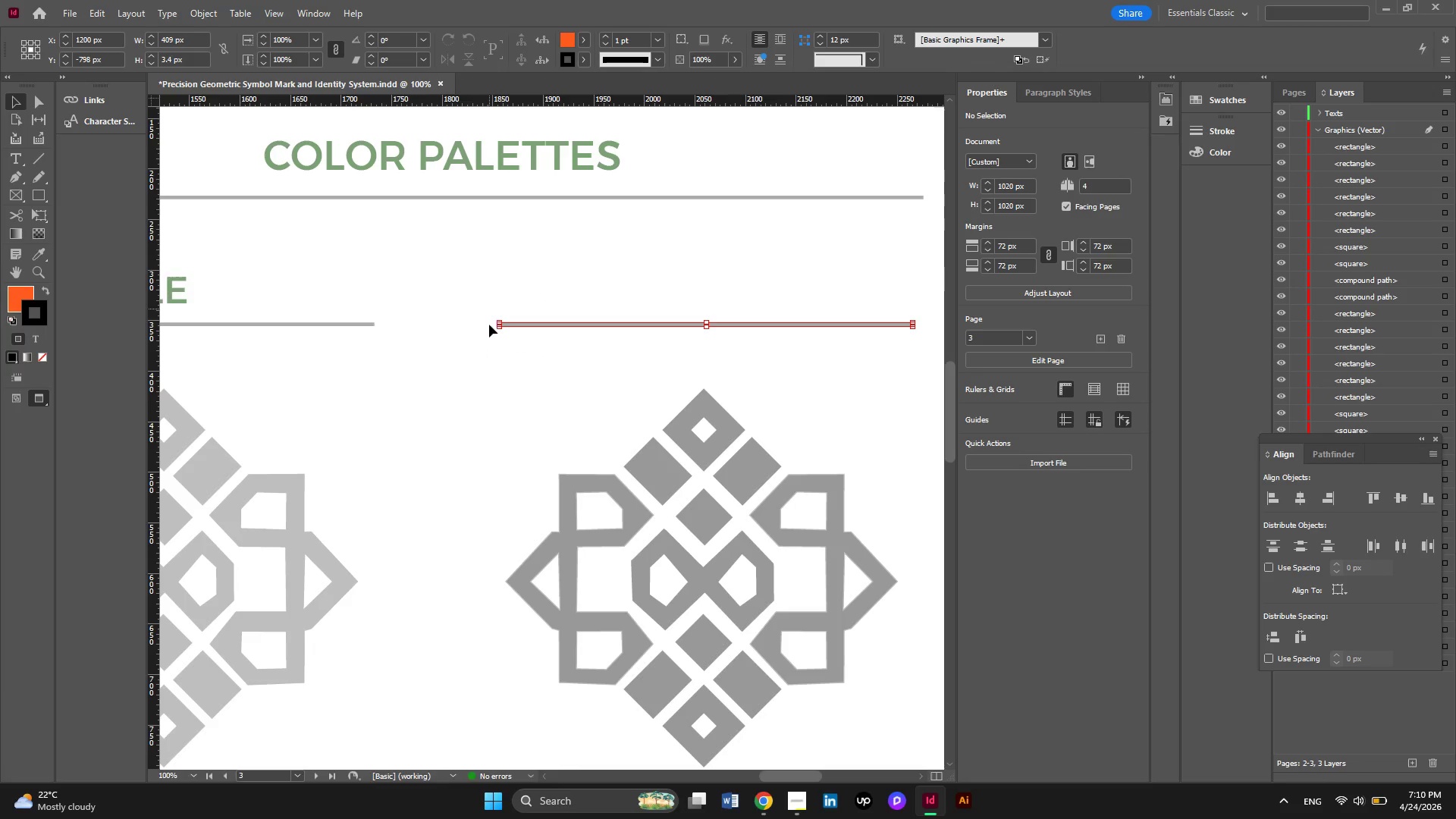 
hold_key(key=AltLeft, duration=0.48)
scroll: coordinate [489, 327], scroll_direction: up, amount: 4.0
 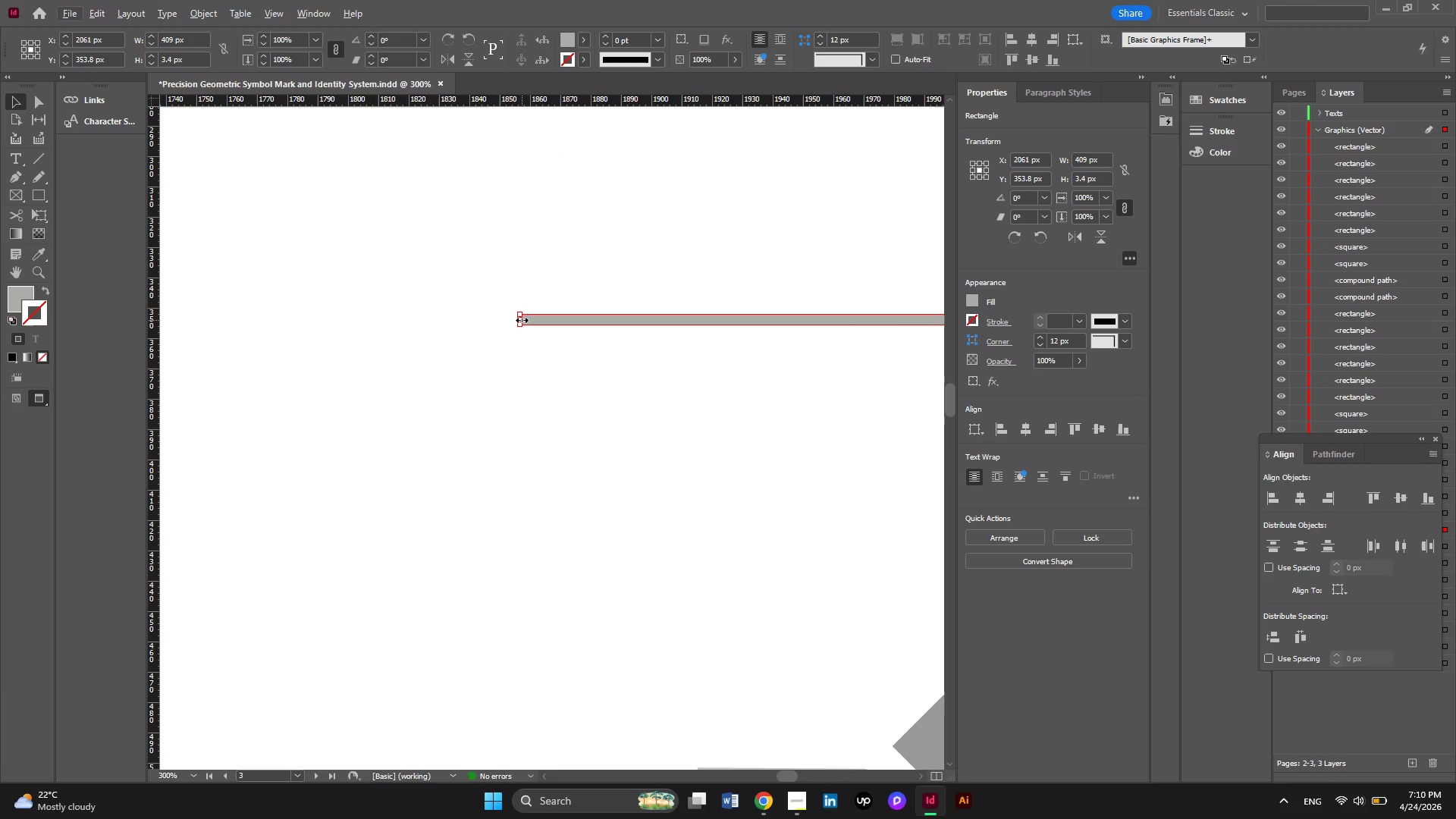 
left_click_drag(start_coordinate=[522, 320], to_coordinate=[334, 318])
 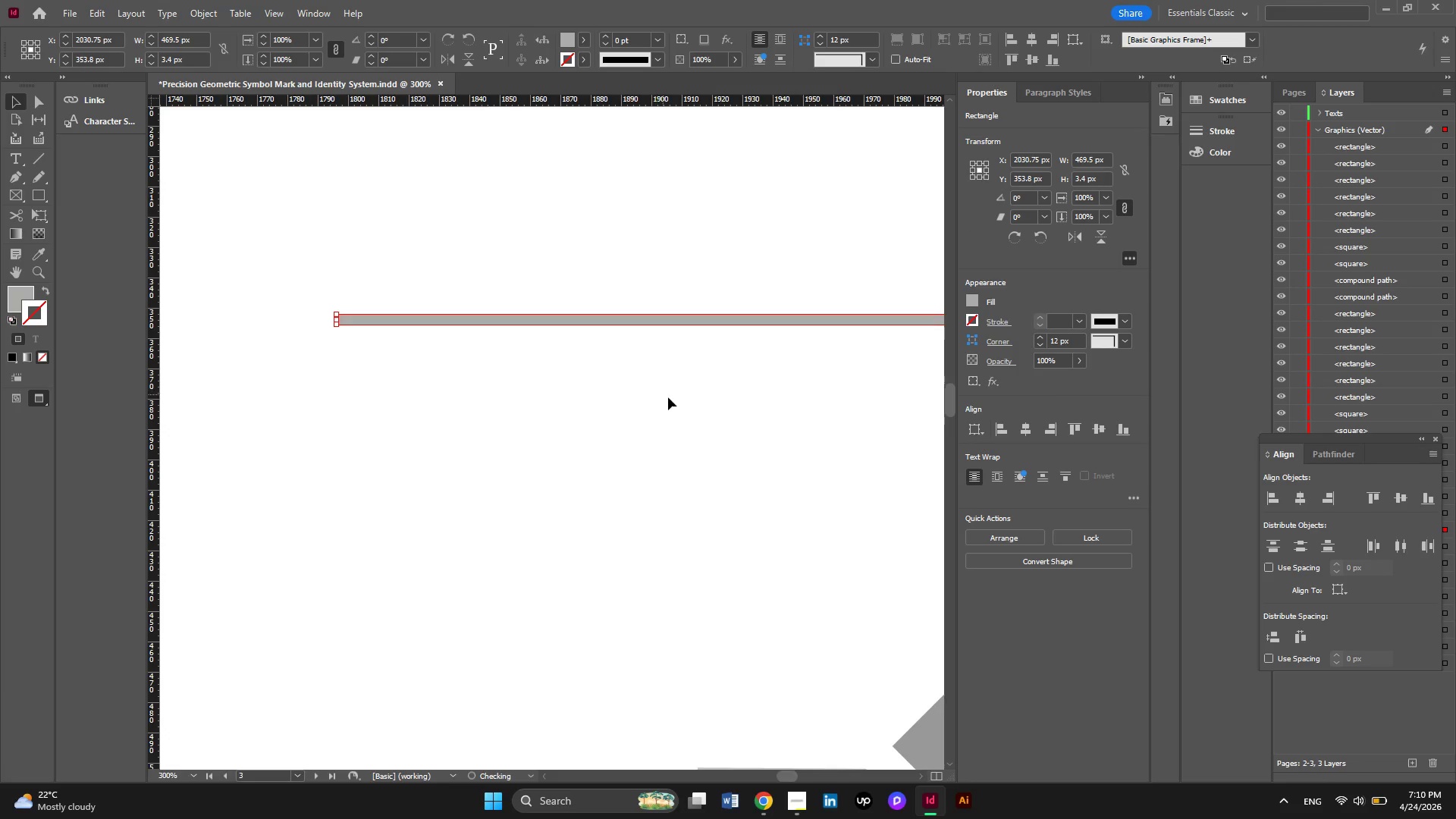 
hold_key(key=AltLeft, duration=0.33)
 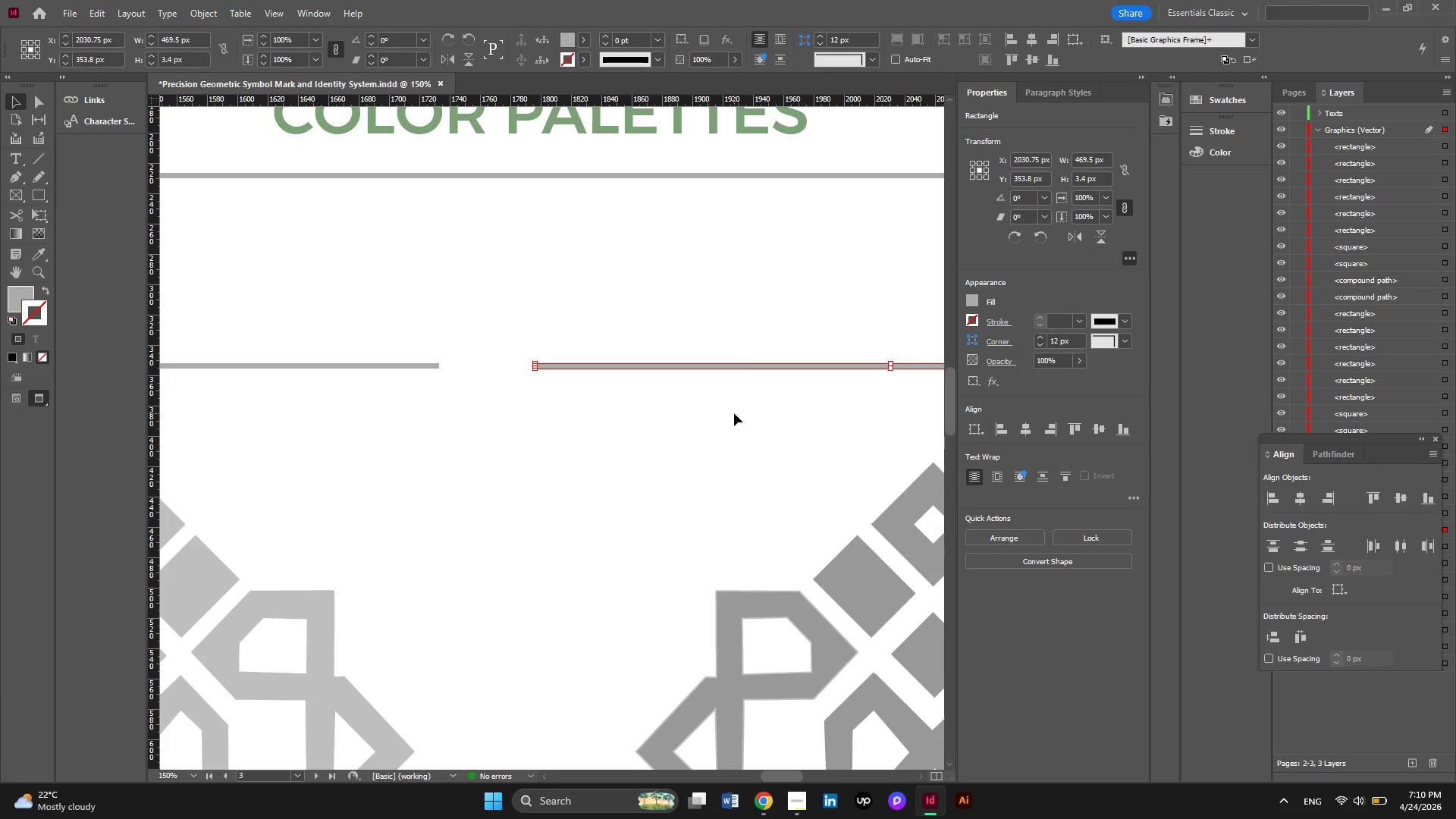 
key(Alt+AltLeft)
 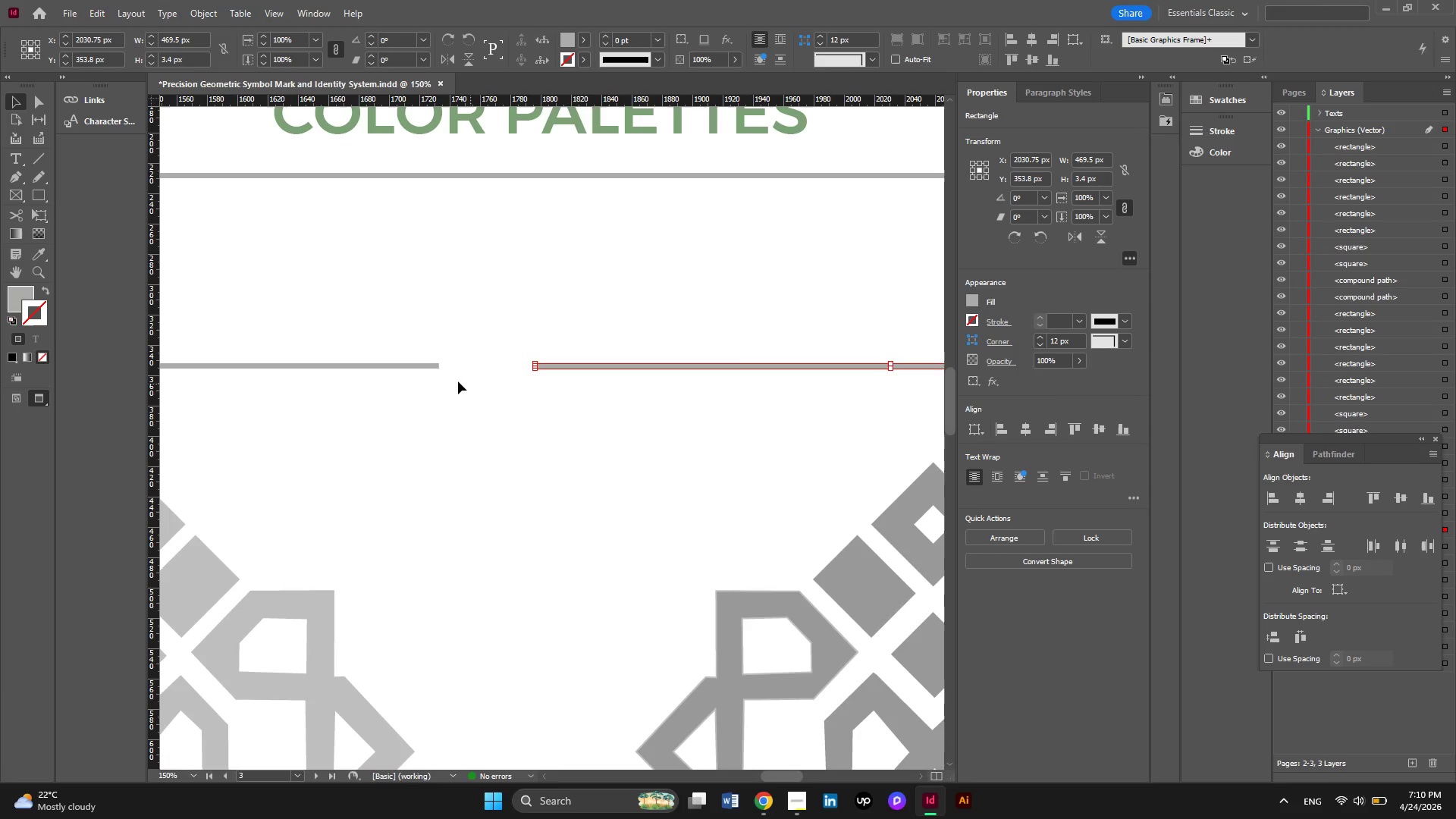 
scroll: coordinate [734, 413], scroll_direction: down, amount: 1.0
 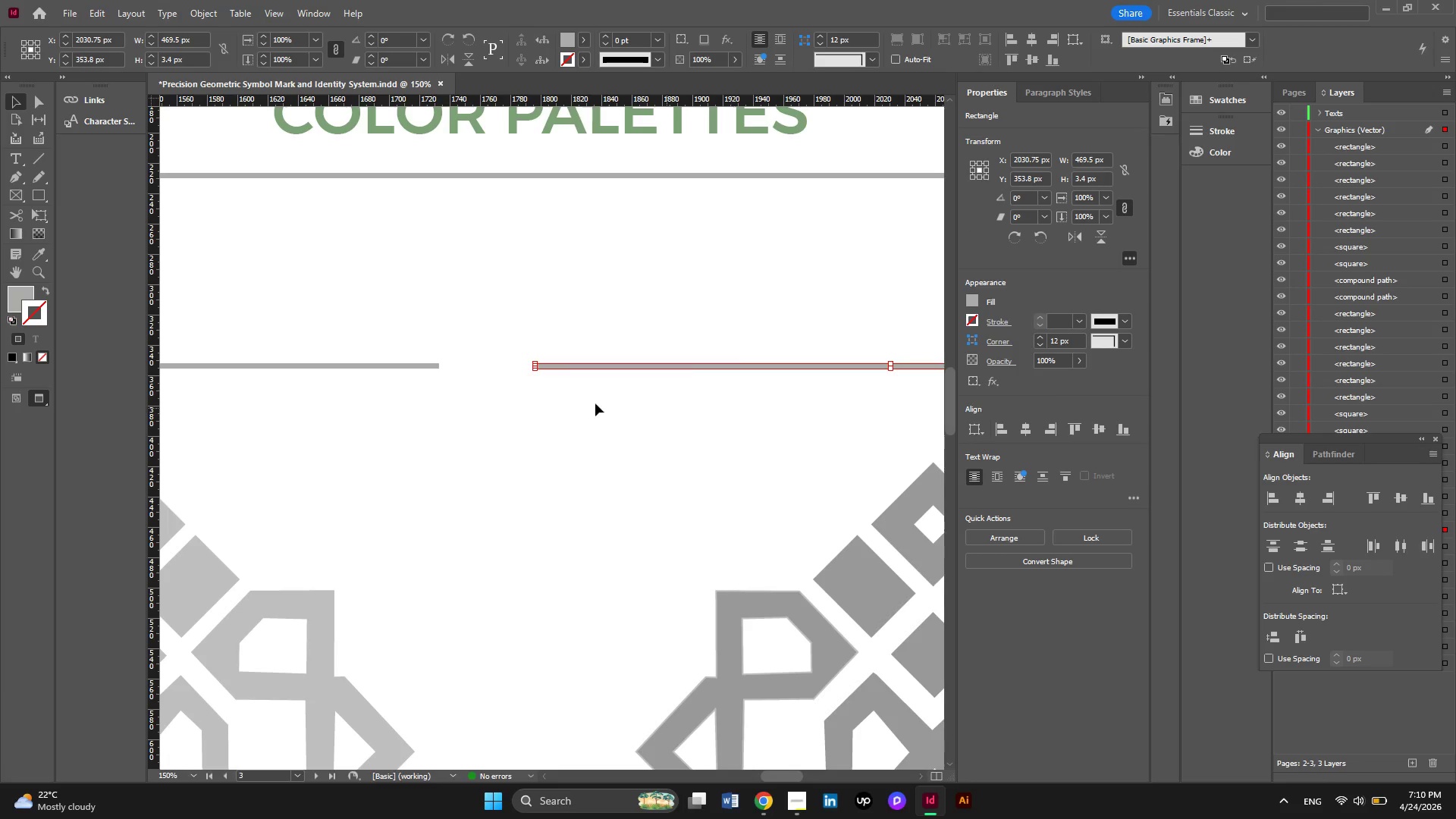 
key(Alt+AltLeft)
 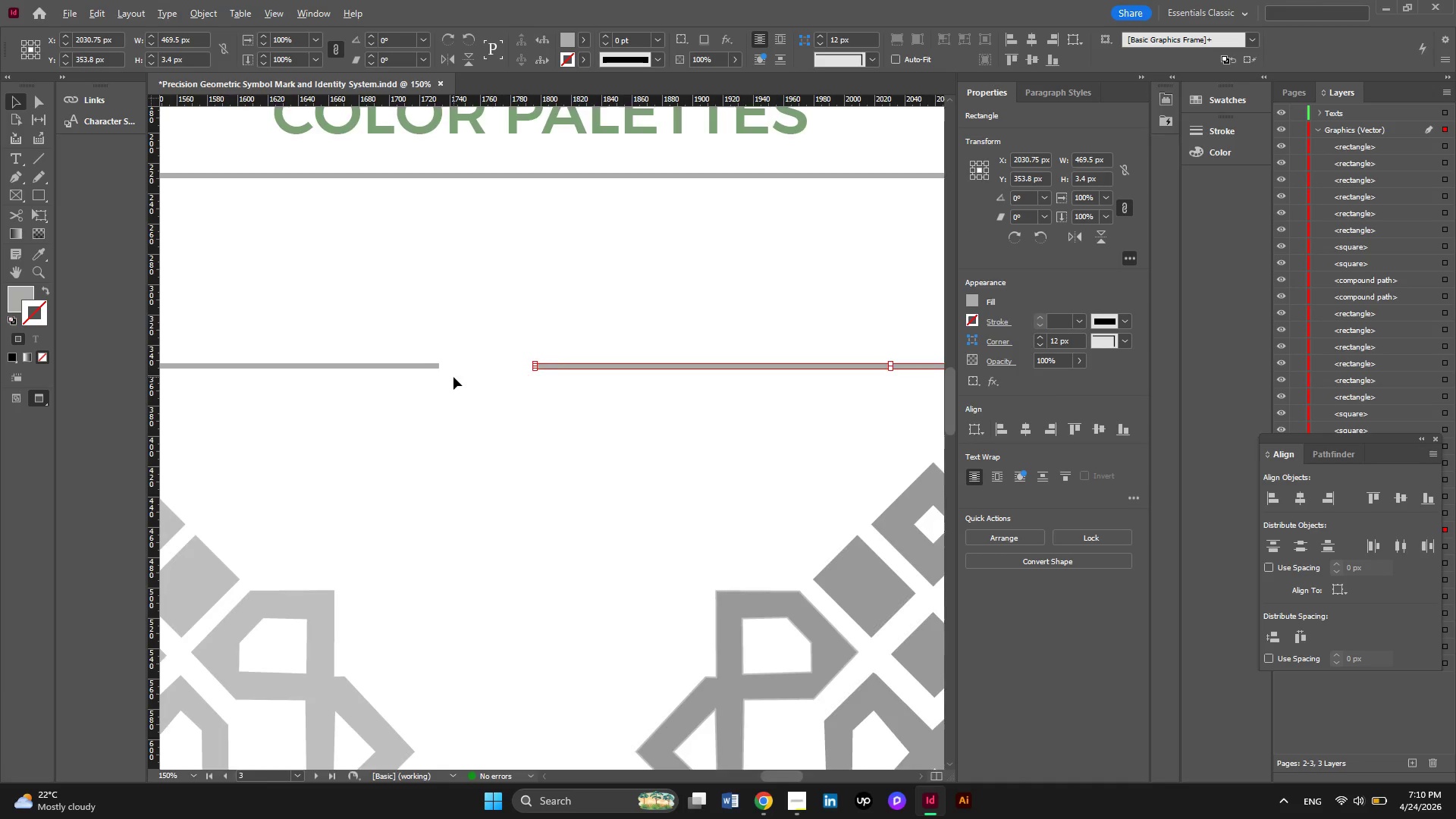 
scroll: coordinate [453, 377], scroll_direction: up, amount: 1.0
 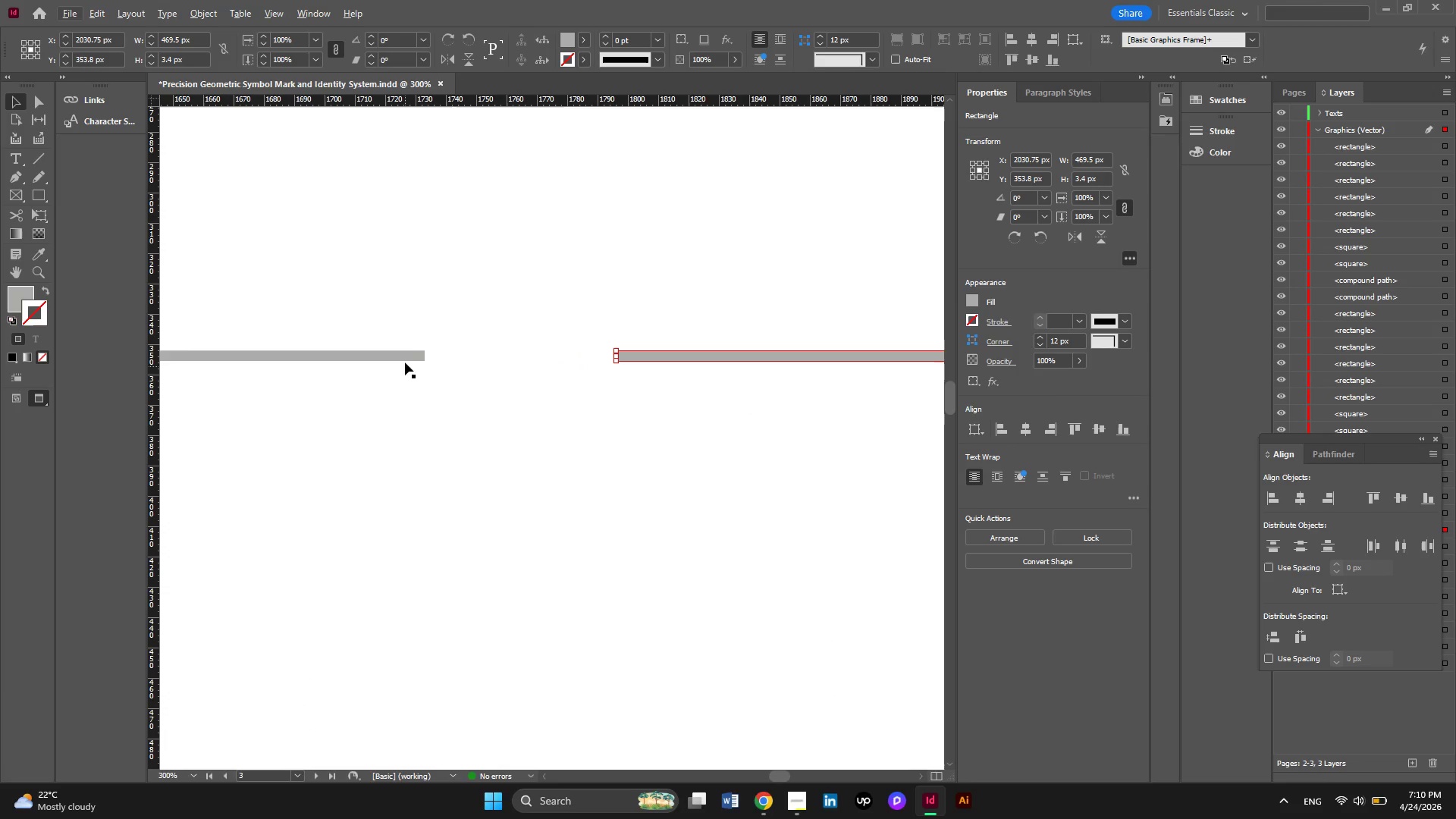 
left_click([407, 356])
 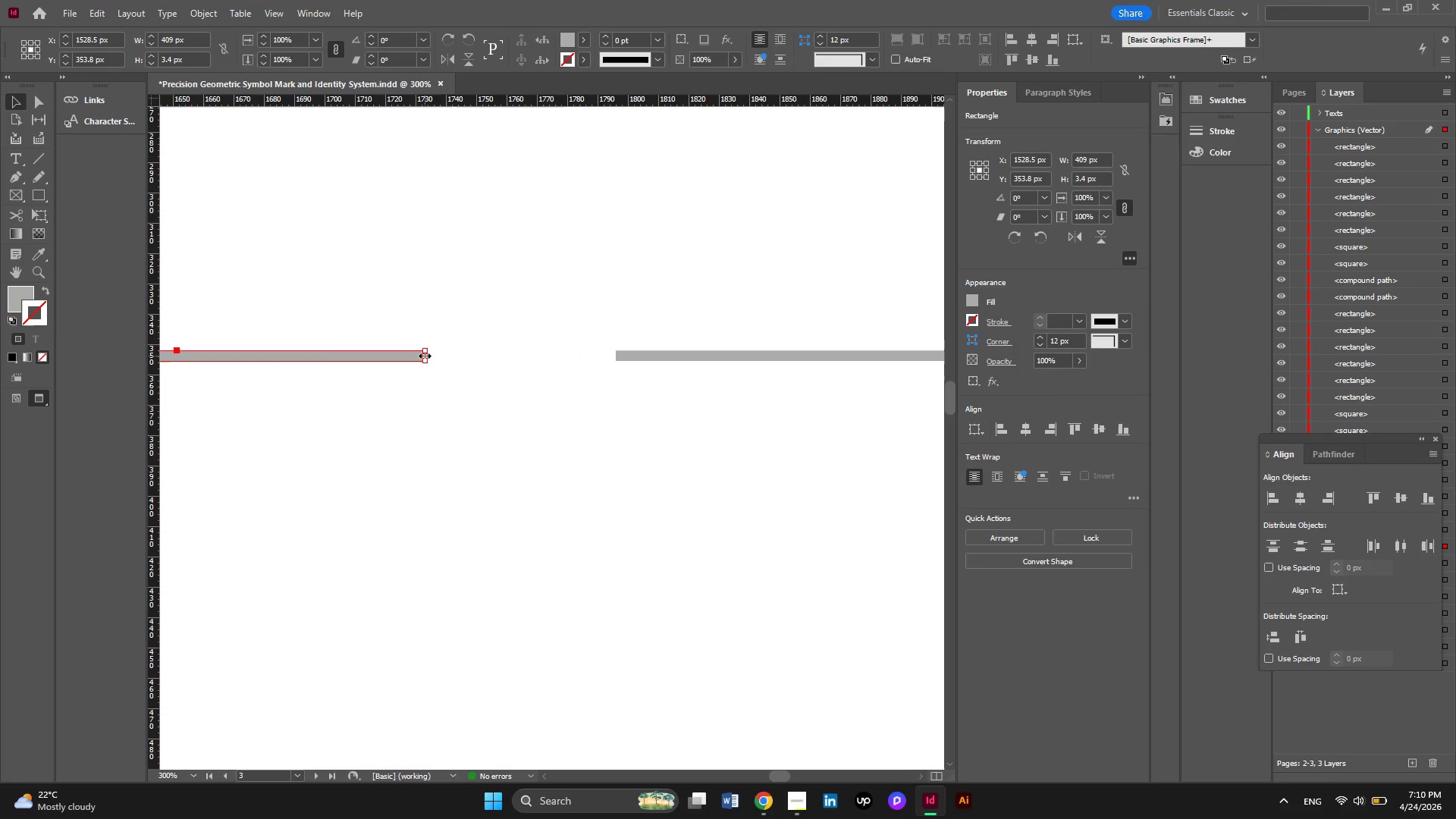 
left_click_drag(start_coordinate=[425, 356], to_coordinate=[473, 359])
 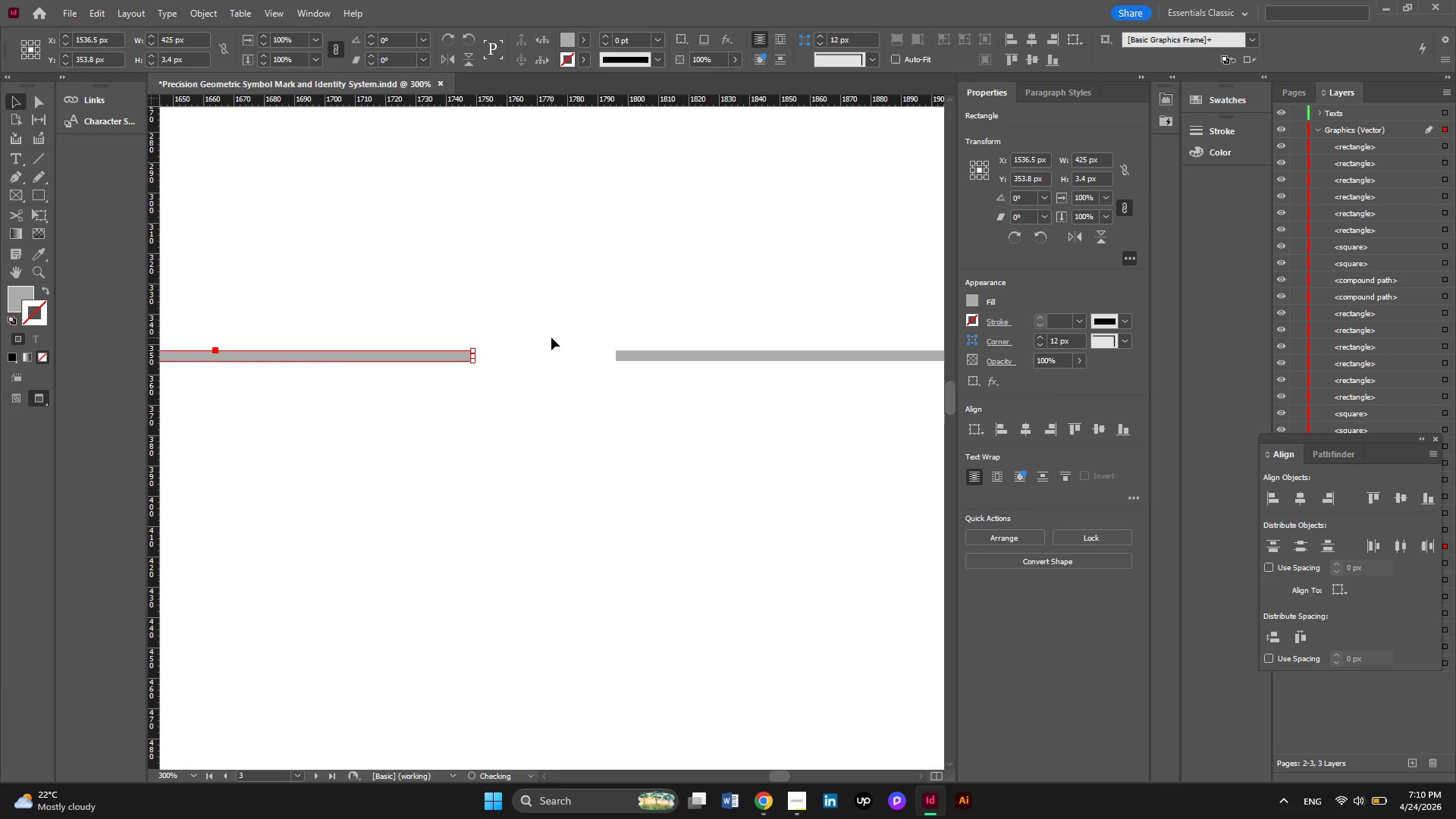 
left_click([551, 337])
 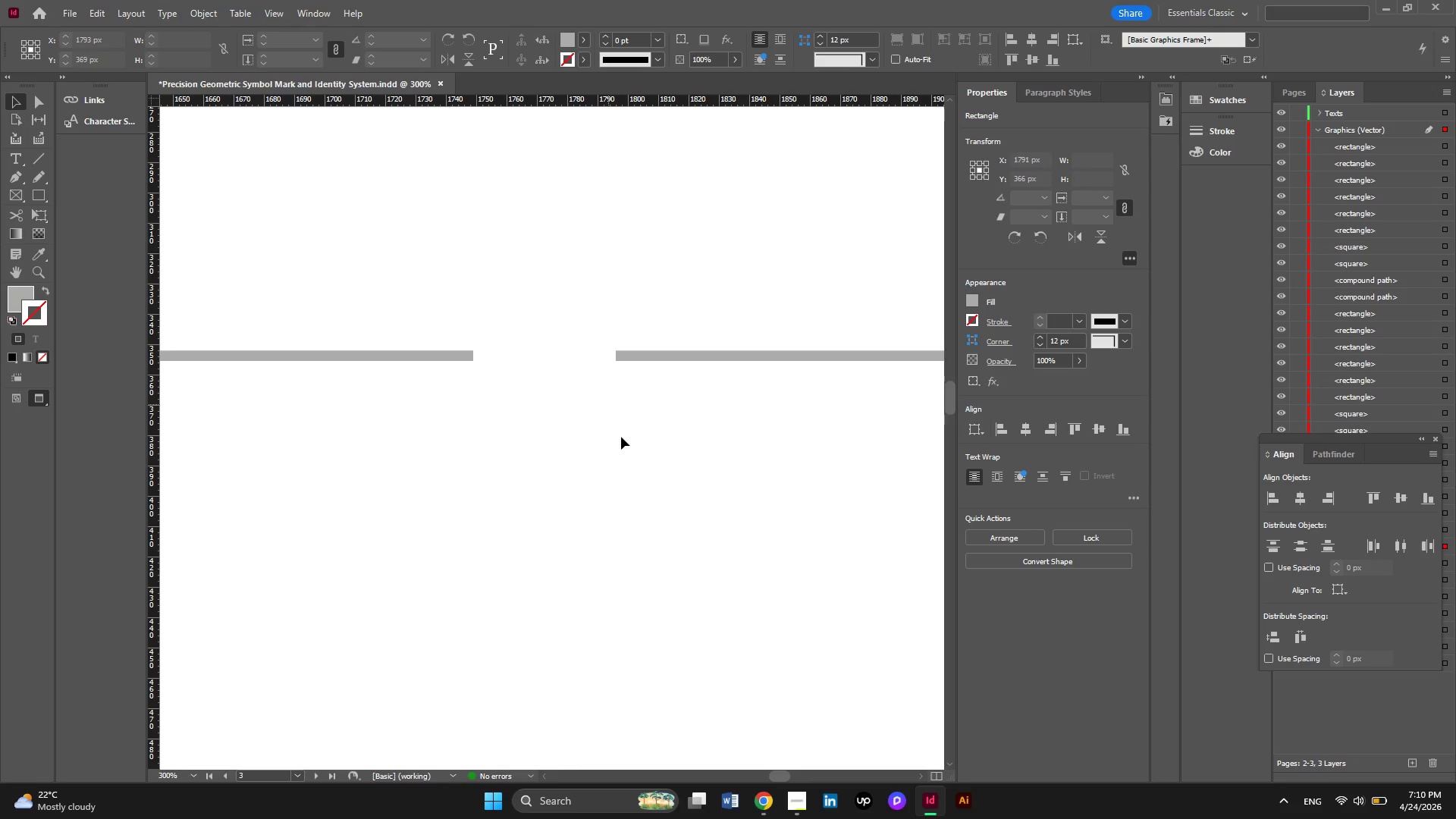 
key(Alt+AltLeft)
 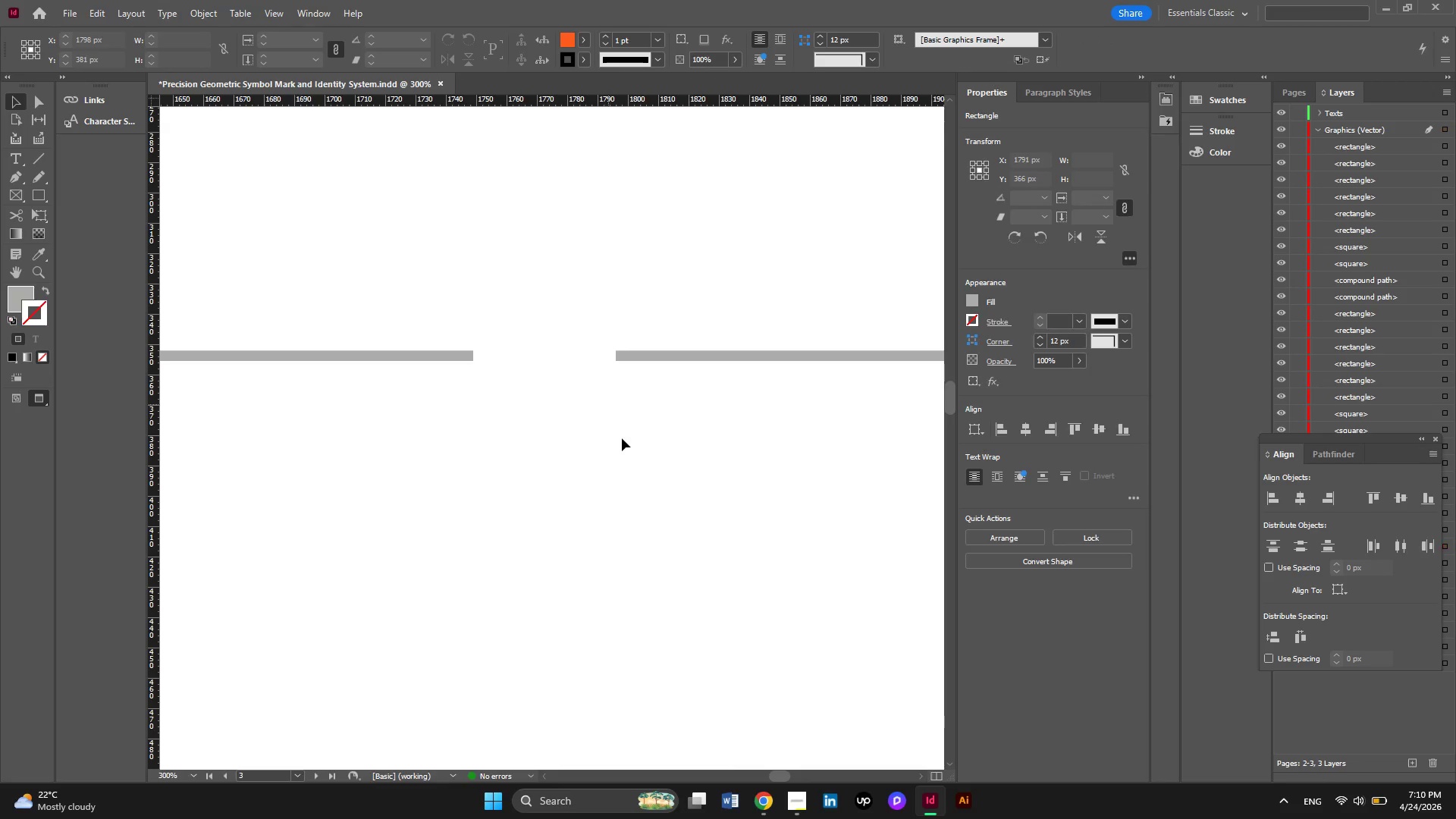 
key(Alt+AltLeft)
 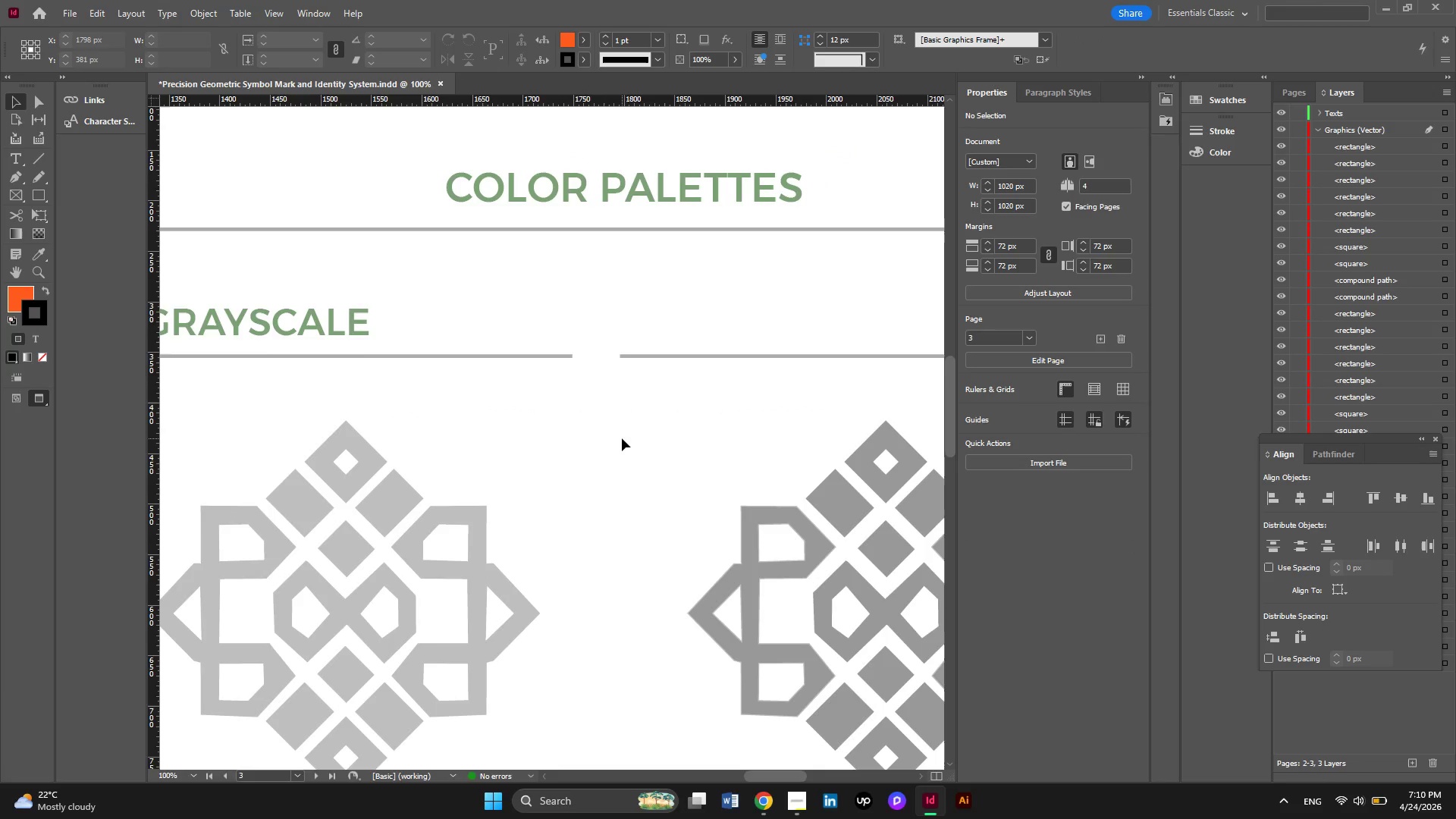 
key(Alt+AltLeft)
 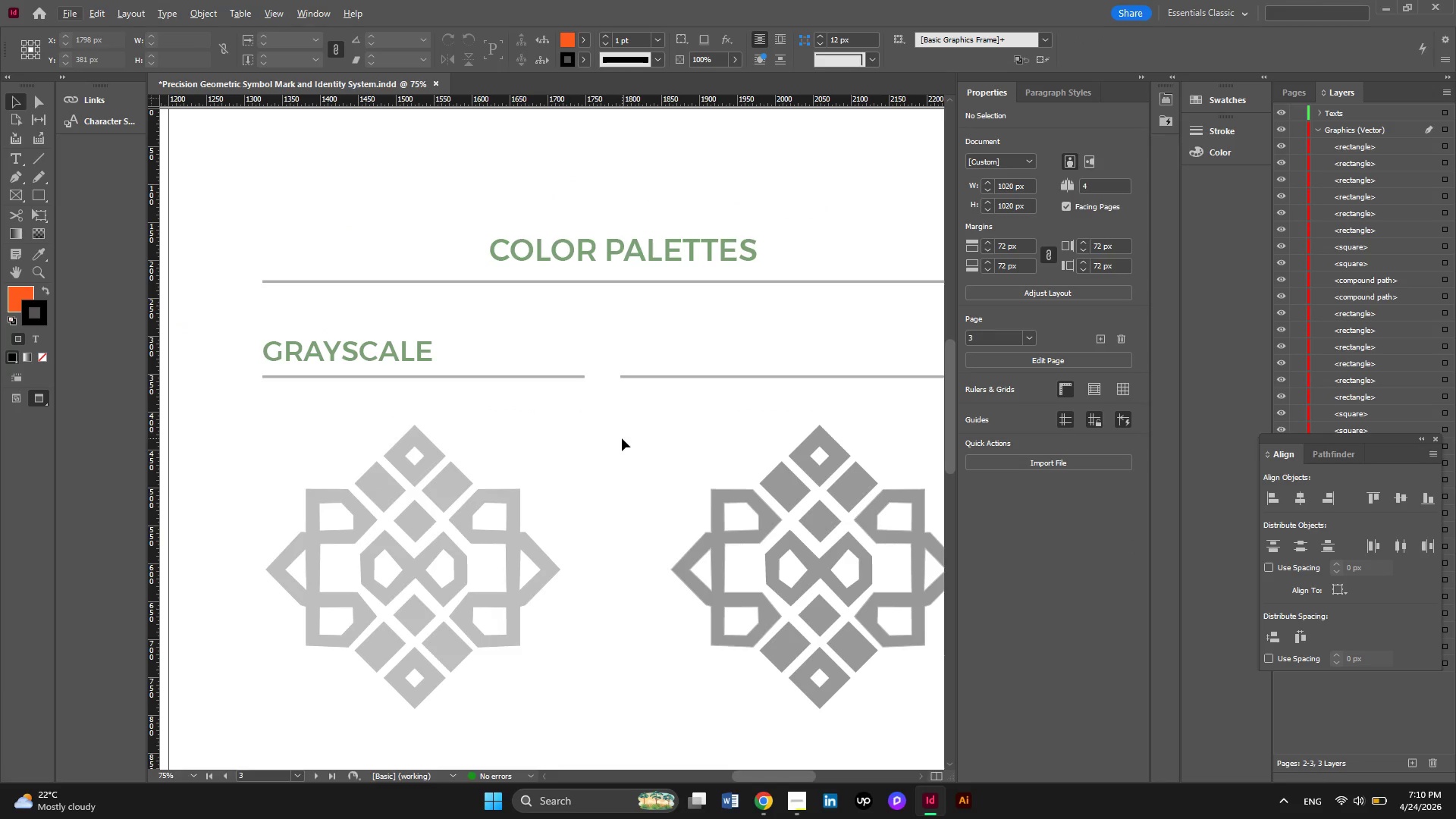 
key(Alt+AltLeft)
 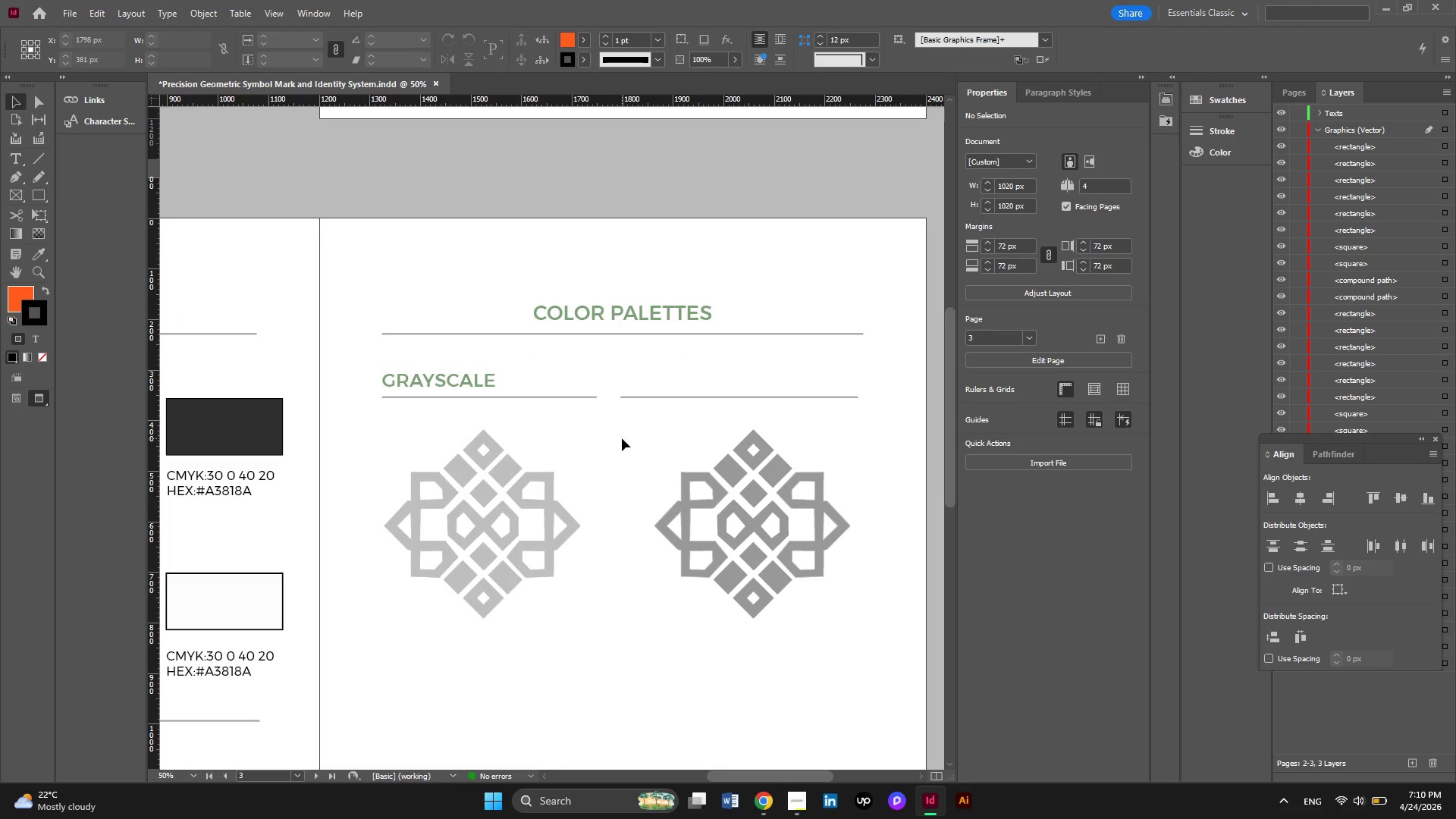 
scroll: coordinate [622, 438], scroll_direction: down, amount: 5.0
 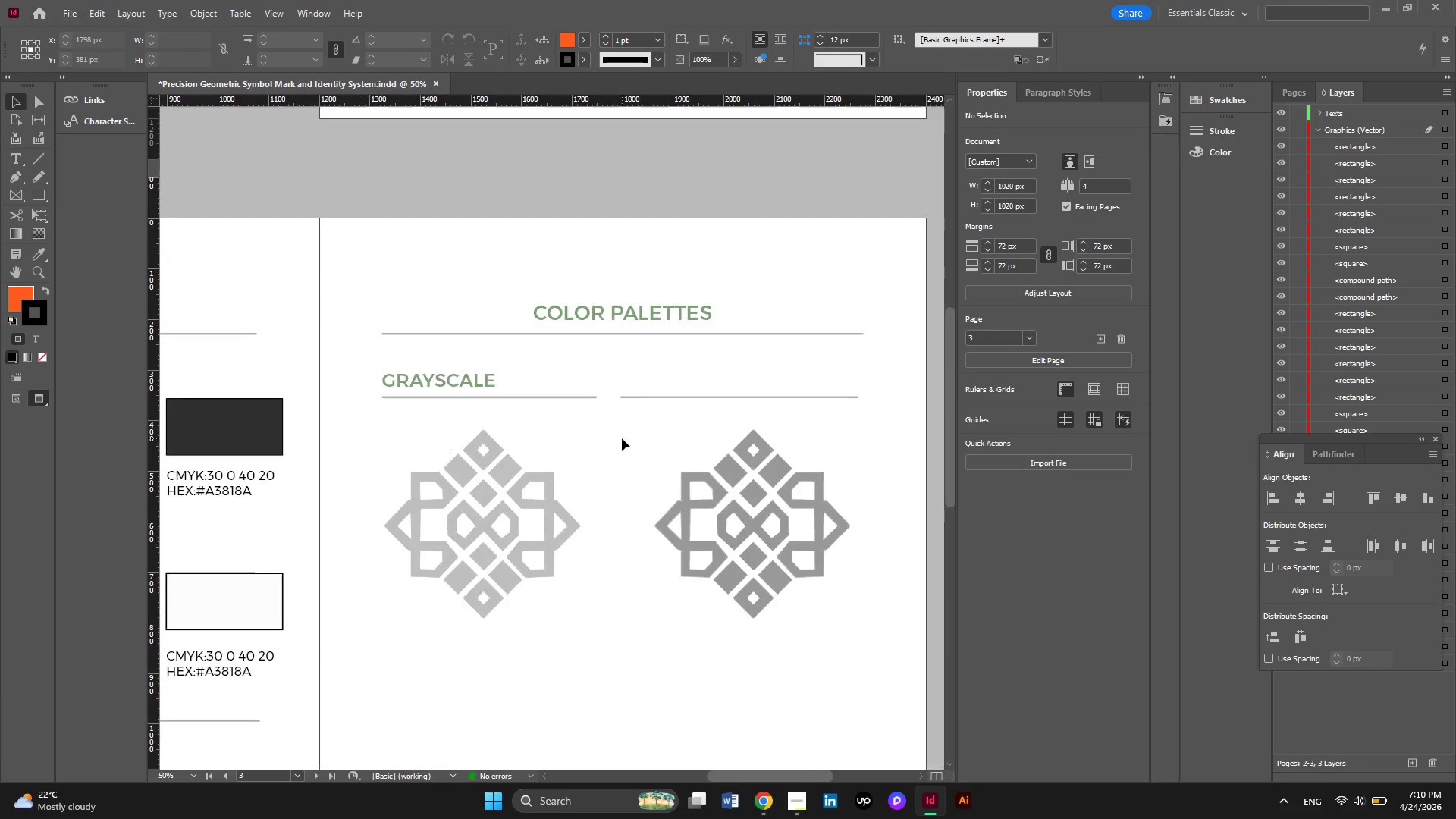 
key(Alt+AltLeft)
 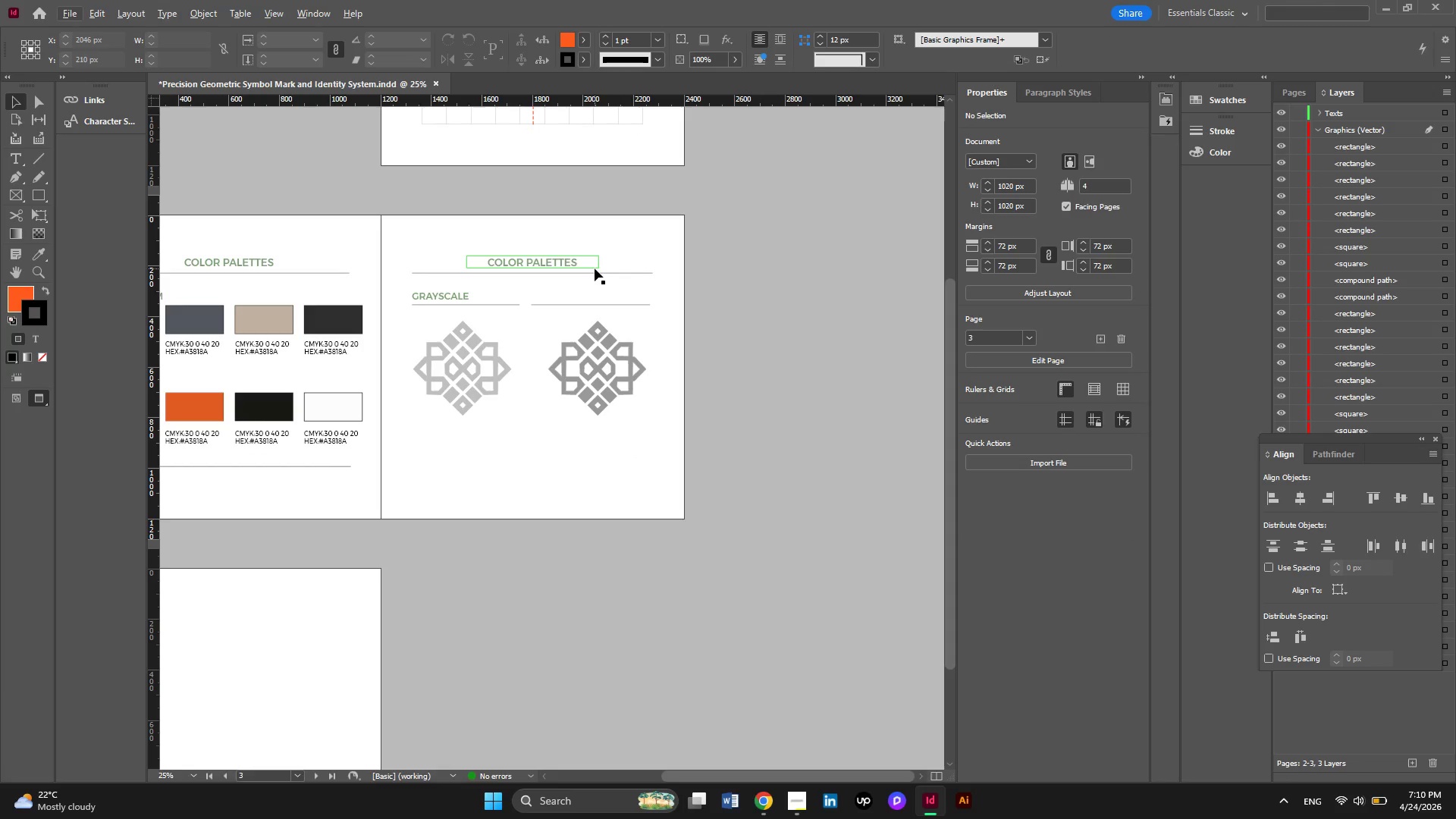 
wait(6.66)
 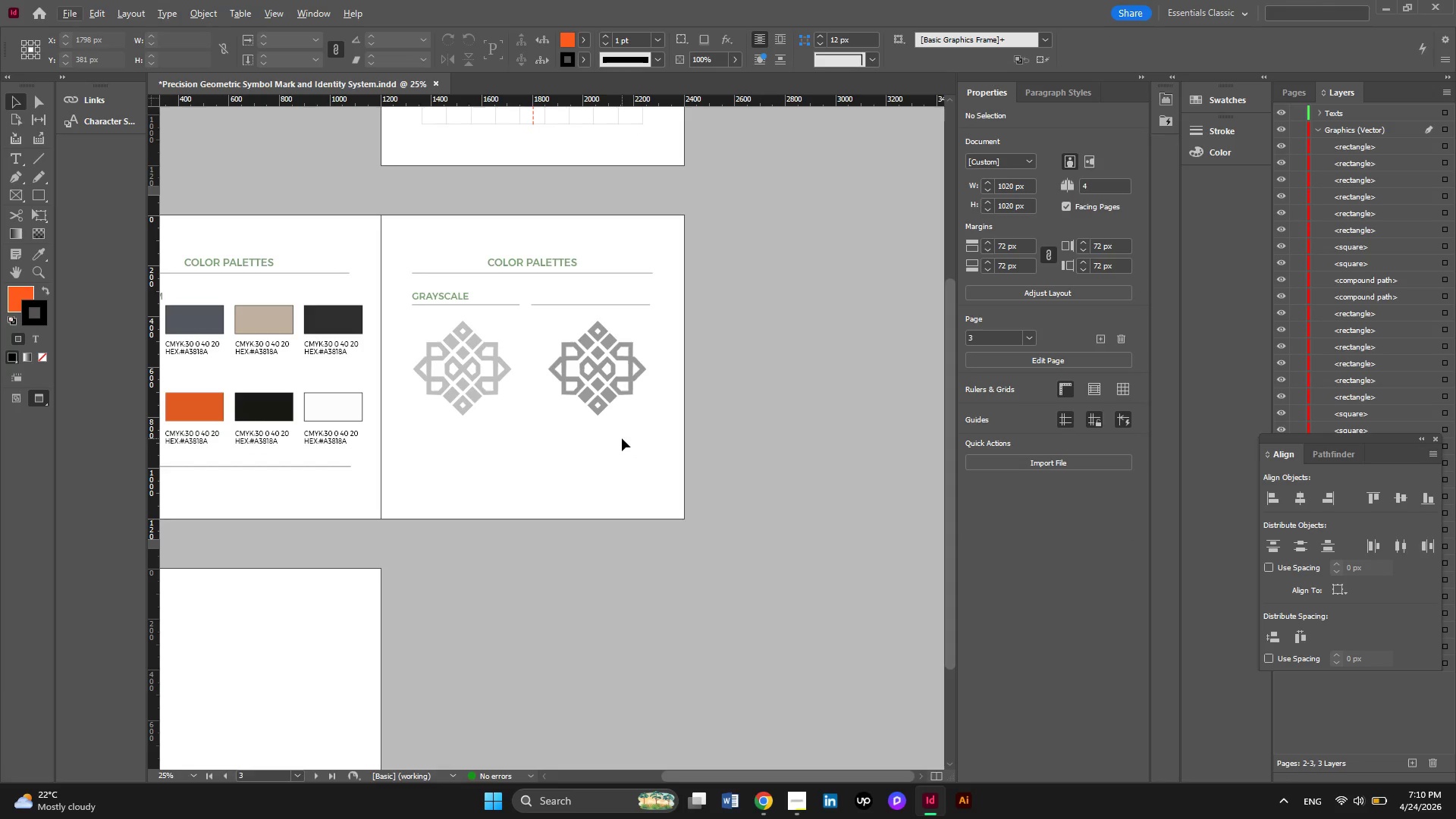 
hold_key(key=AltLeft, duration=3.69)
left_click_drag(start_coordinate=[593, 273], to_coordinate=[584, 423])
 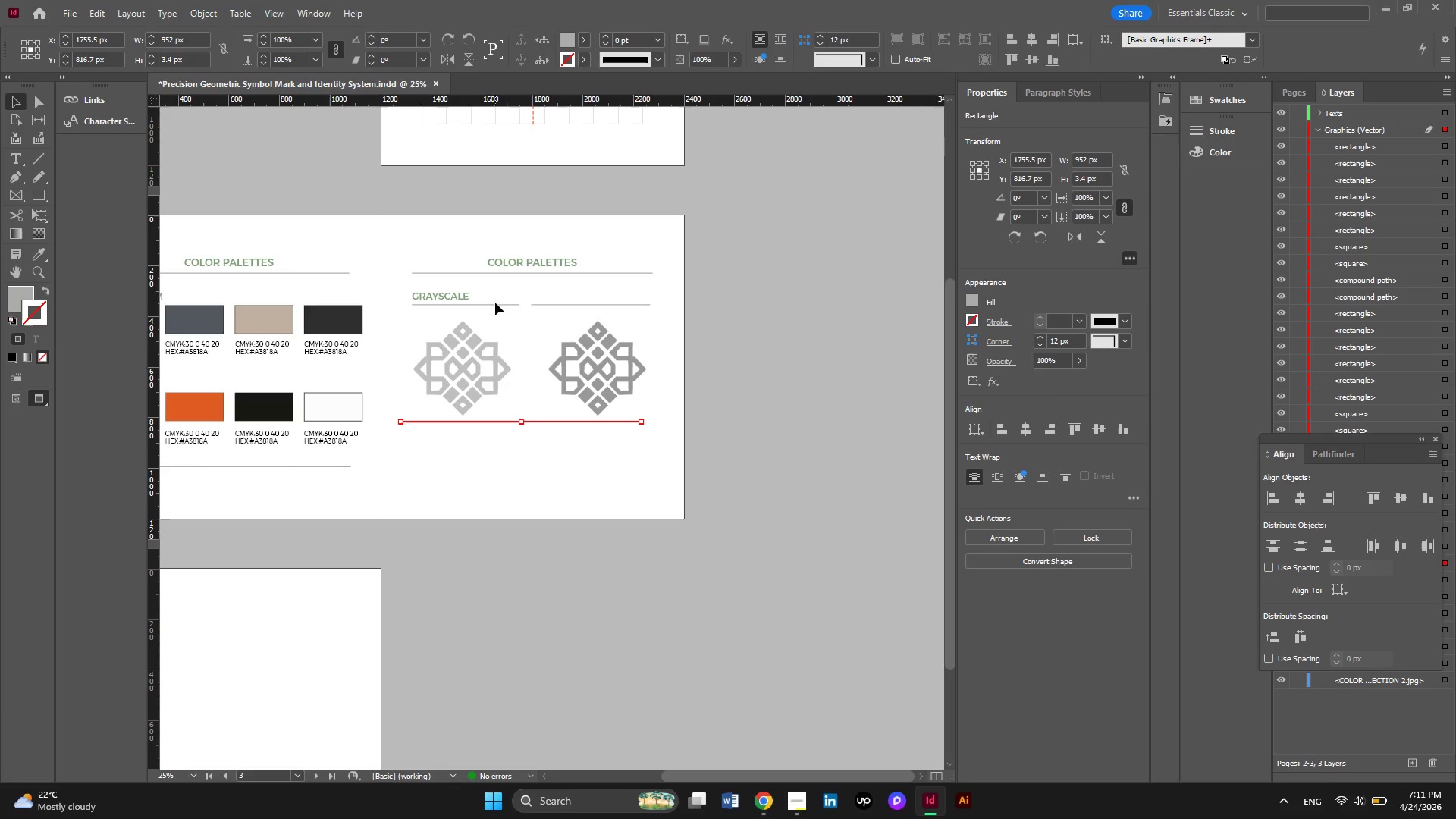 
left_click_drag(start_coordinate=[495, 306], to_coordinate=[507, 357])
 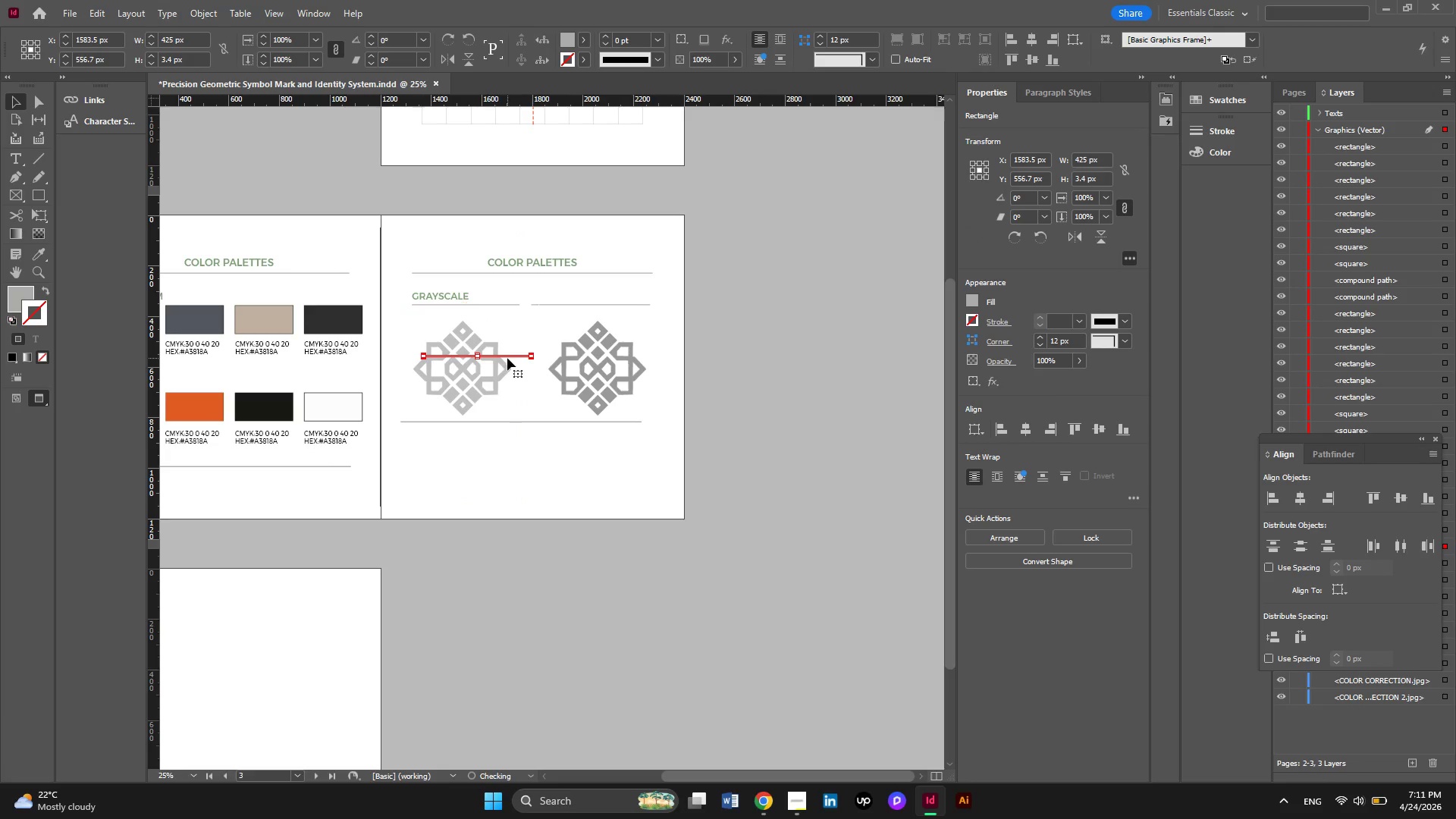 
hold_key(key=AltLeft, duration=2.25)
 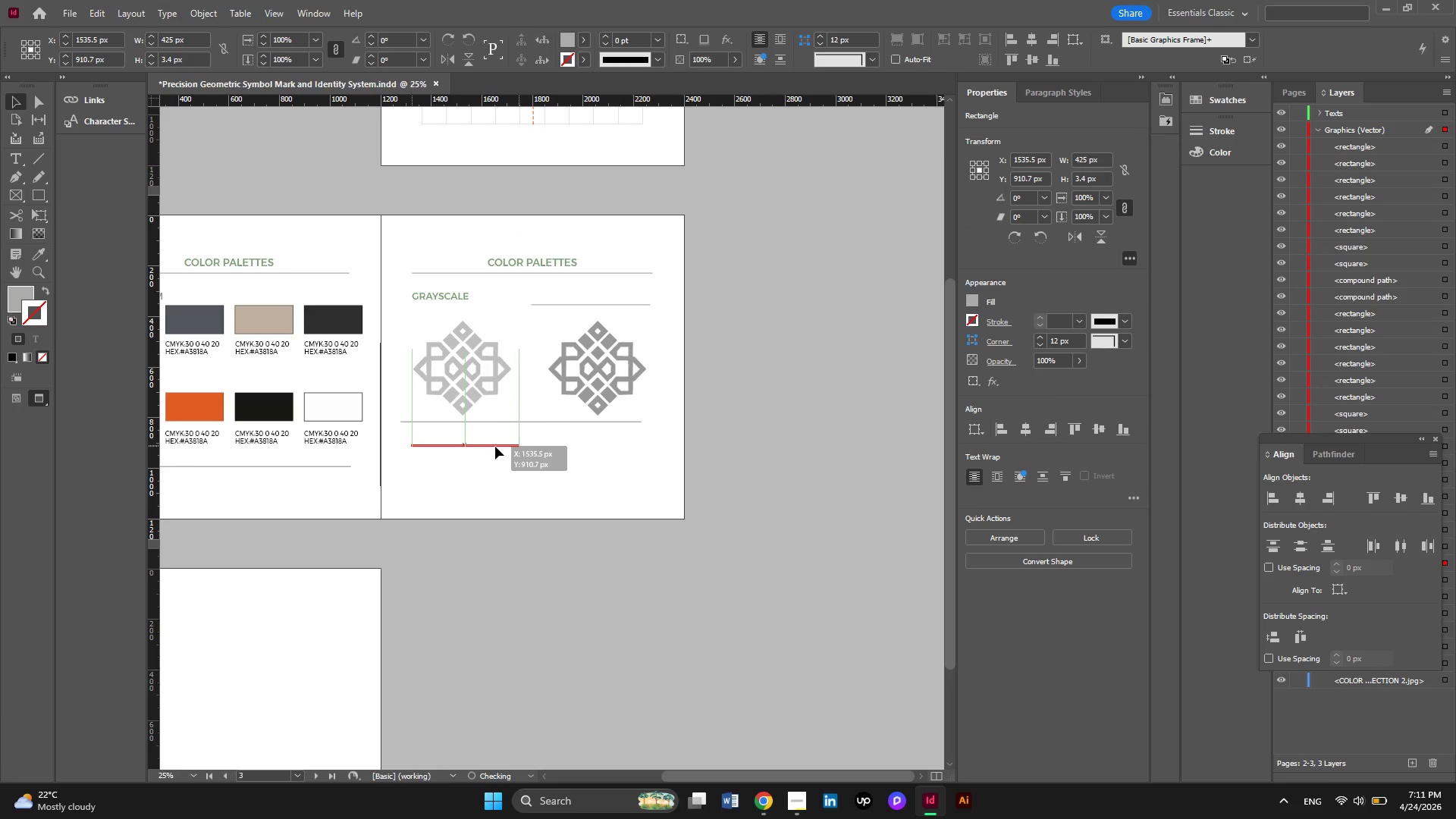 
hold_key(key=AltLeft, duration=1.69)
 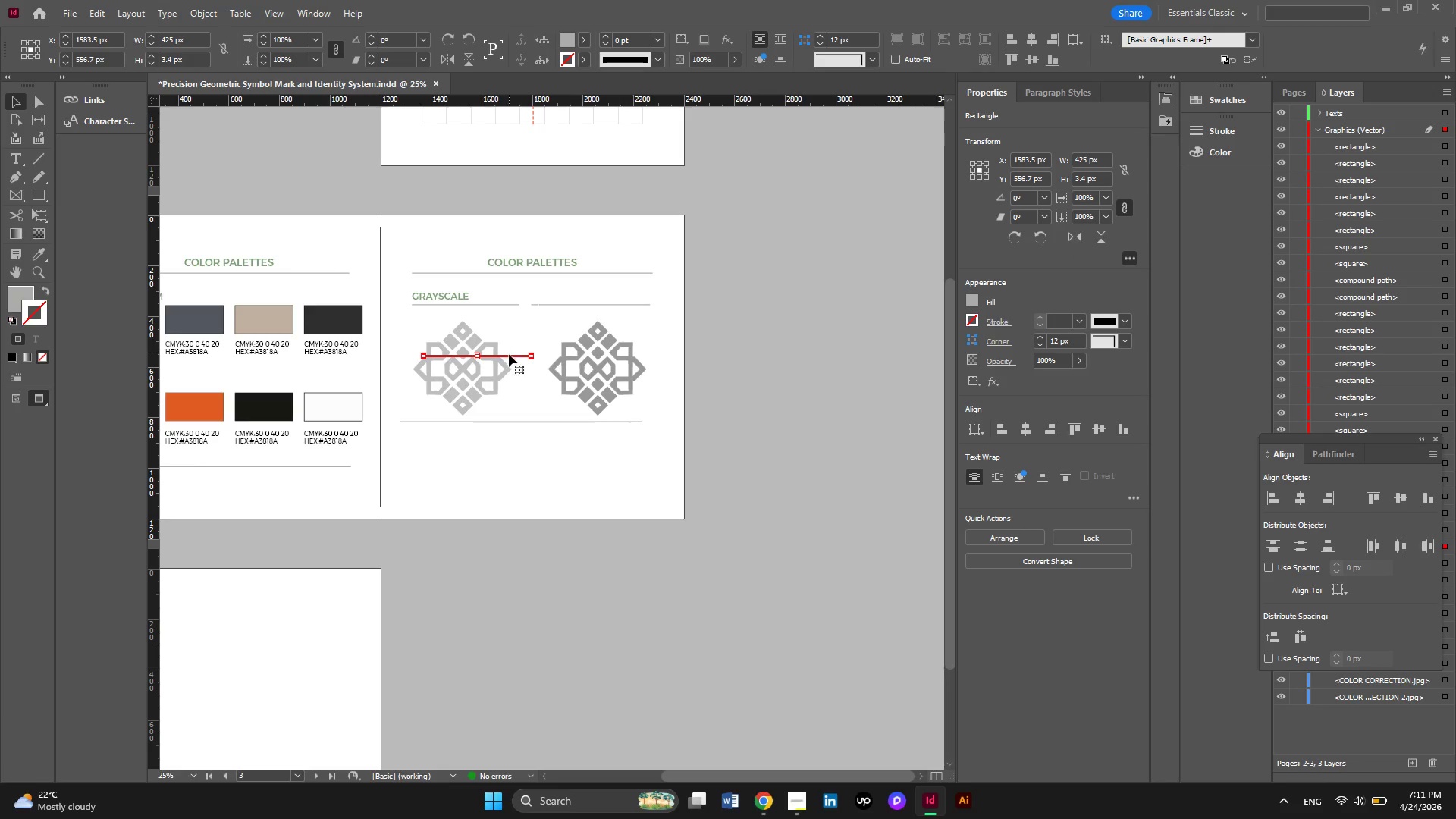 
left_click_drag(start_coordinate=[509, 354], to_coordinate=[497, 438])
 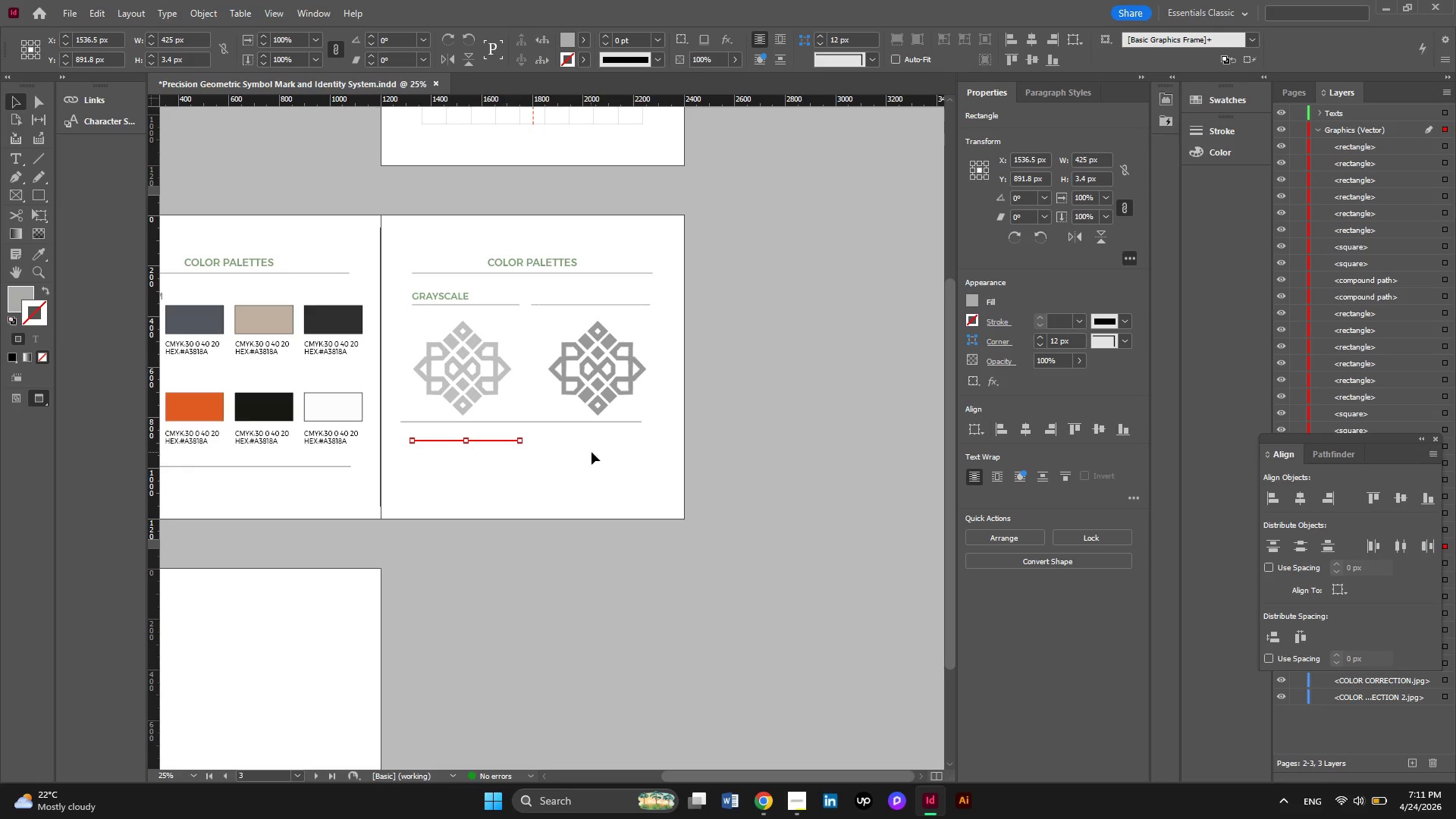 
left_click([592, 452])
 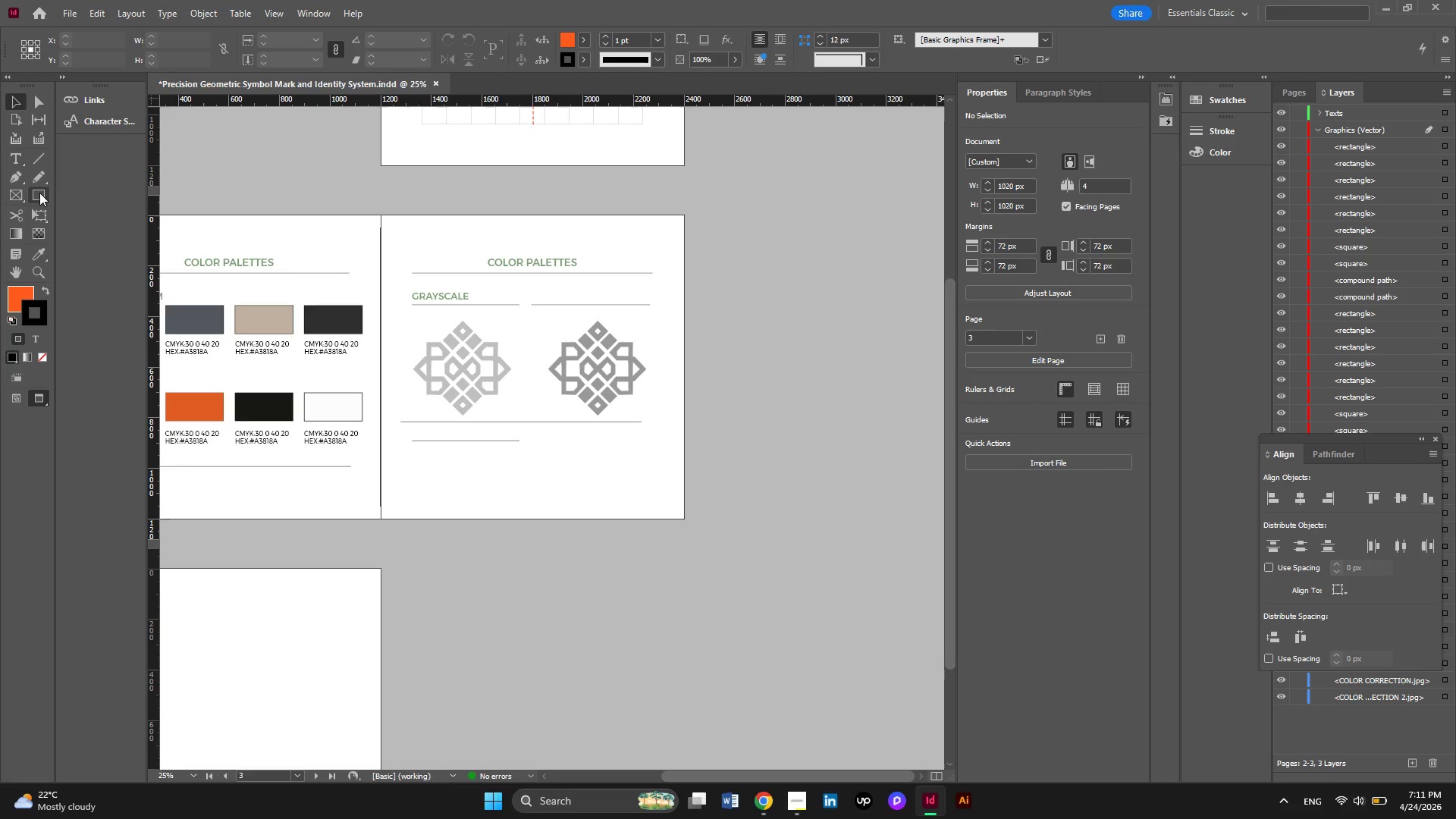 
right_click([39, 193])
 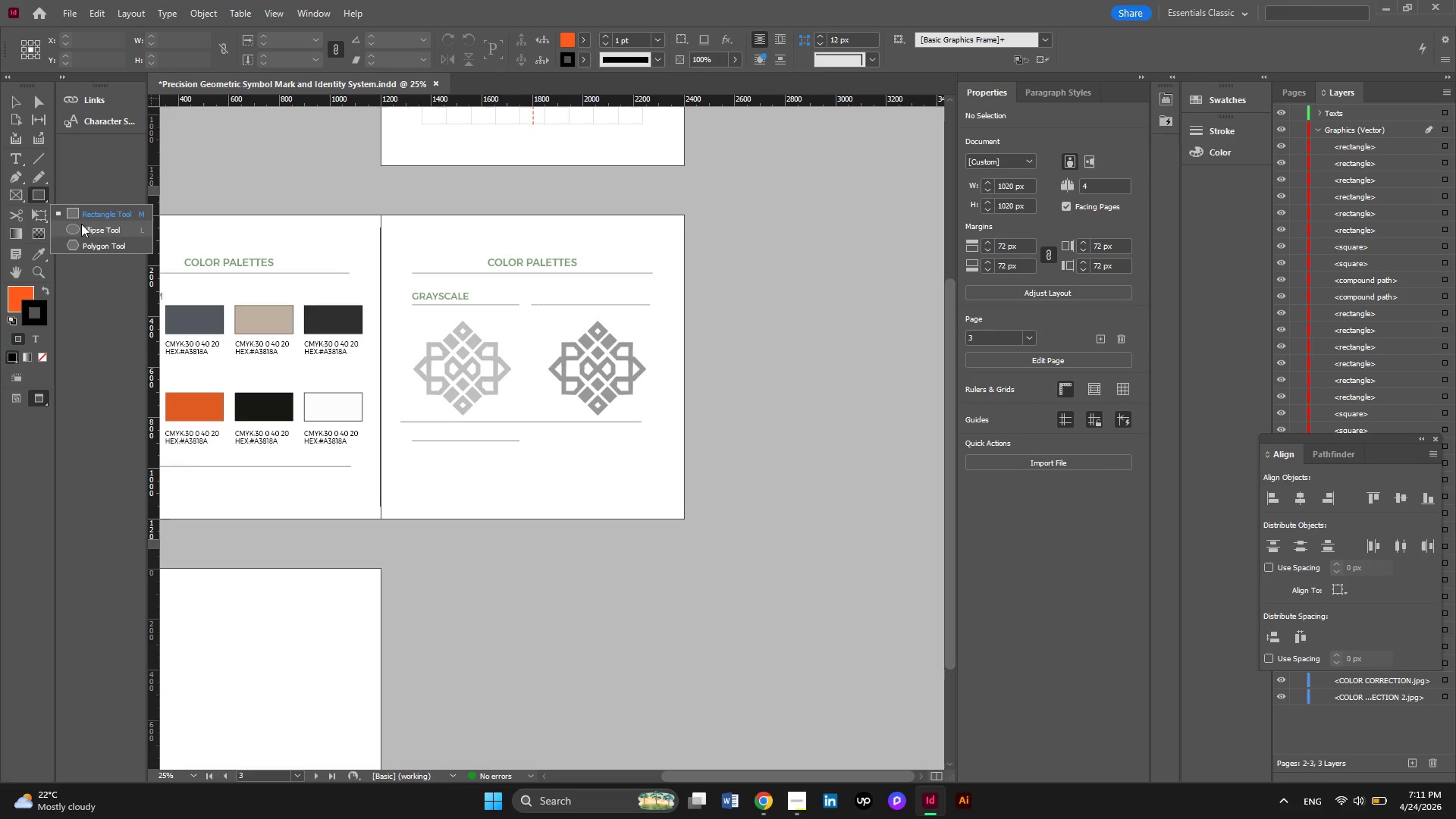 
right_click([82, 215])
 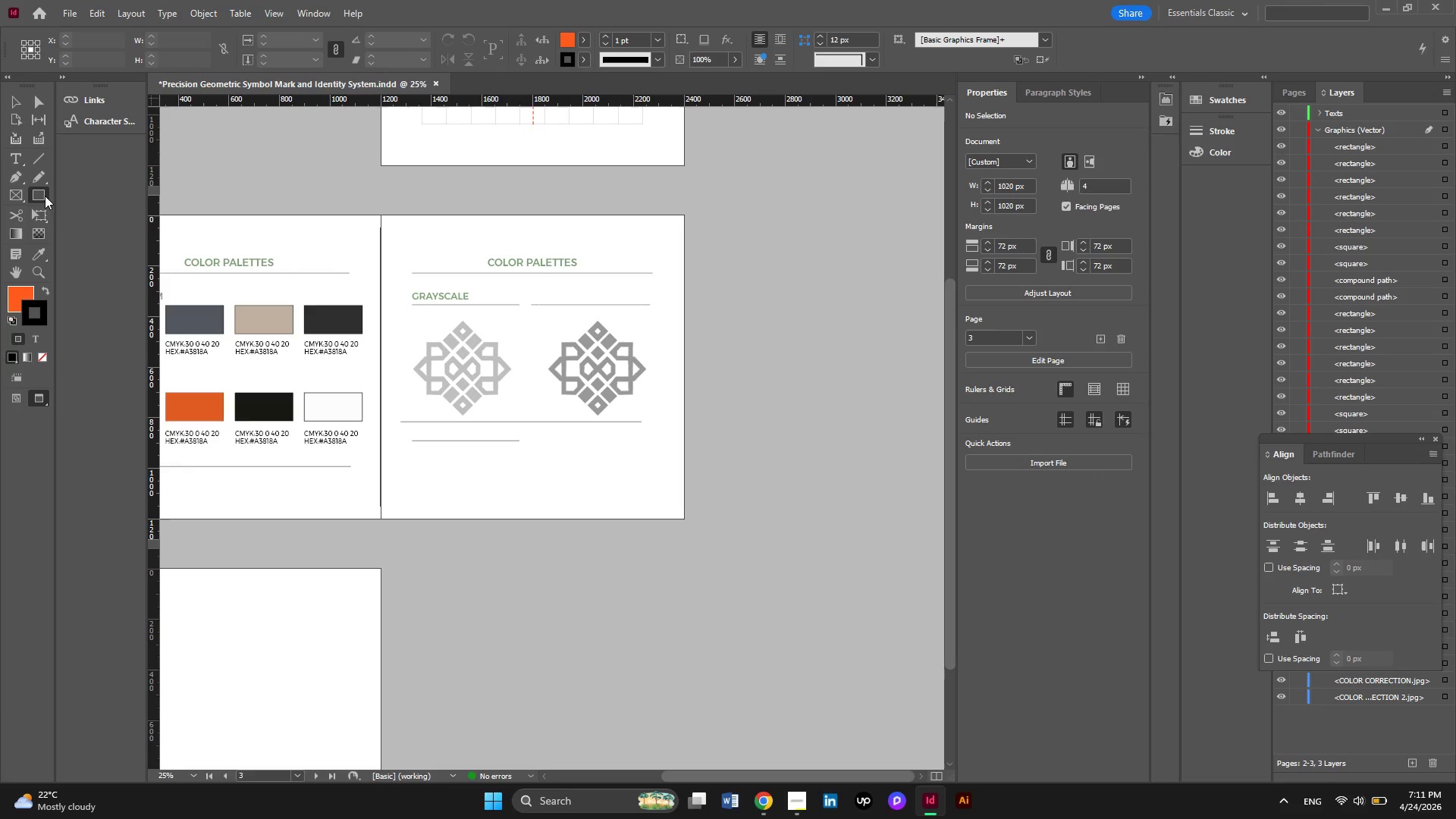 
right_click([40, 196])
 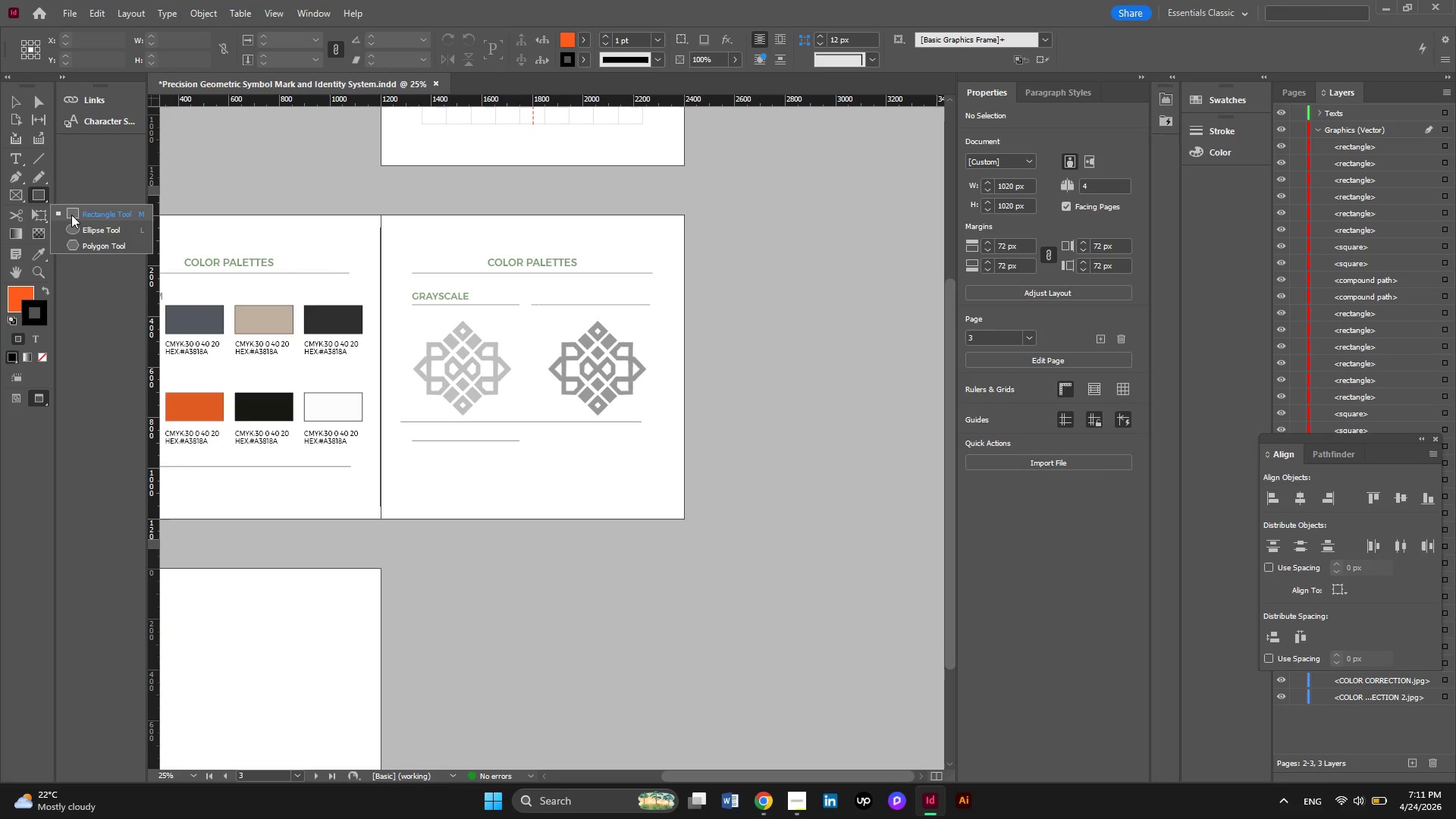 
left_click([71, 215])
 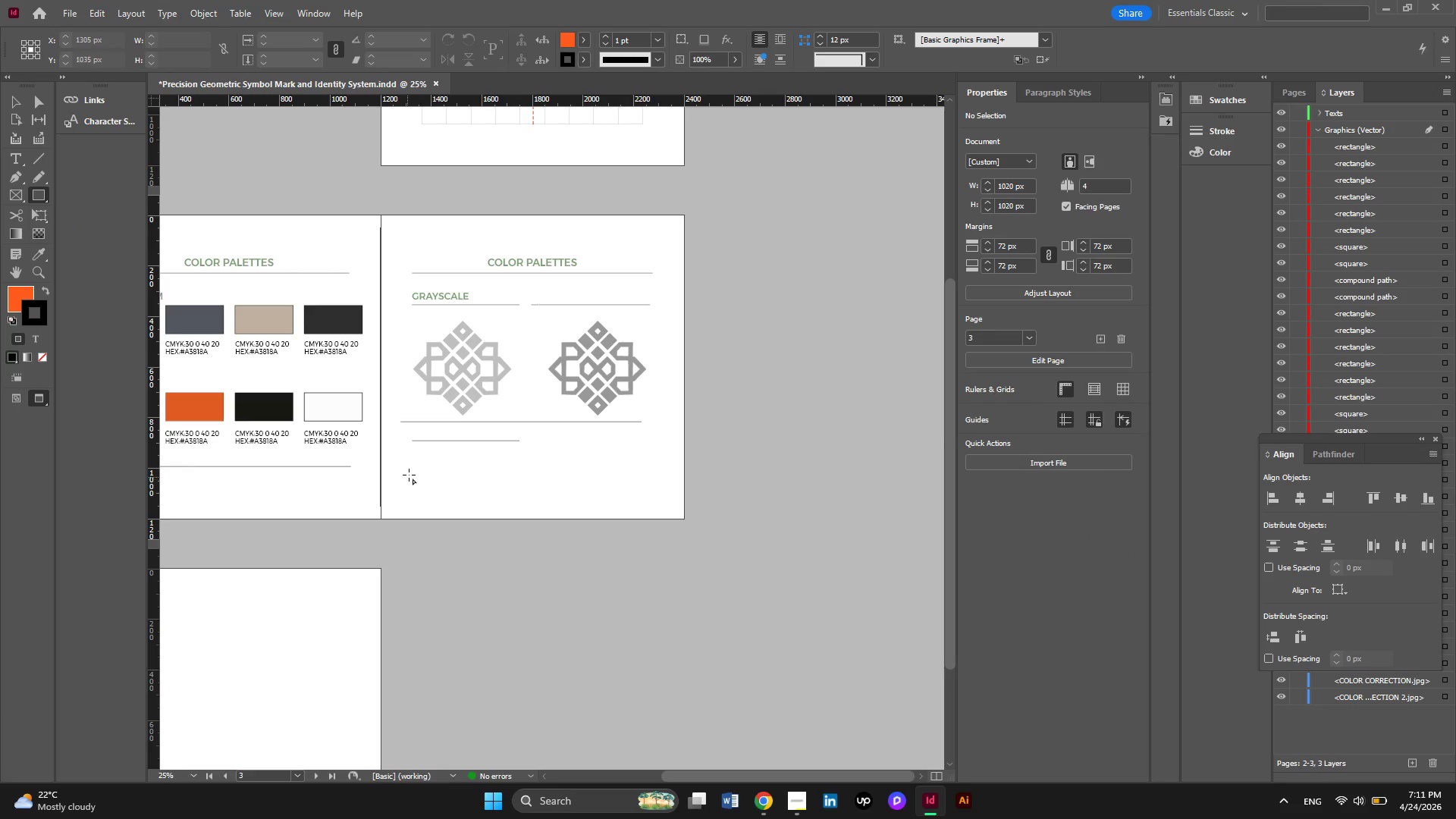 
left_click([429, 460])
 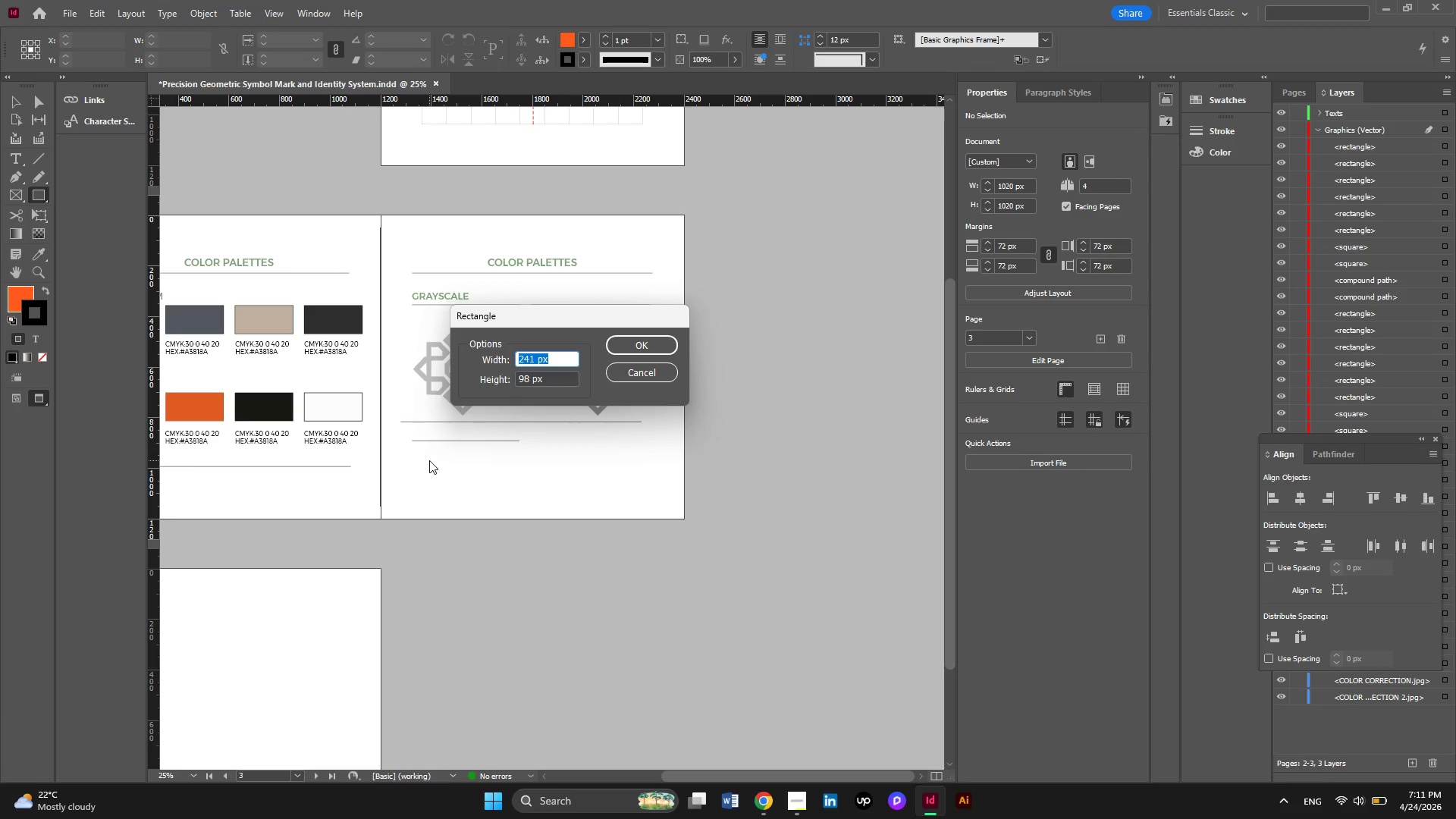 
wait(9.32)
 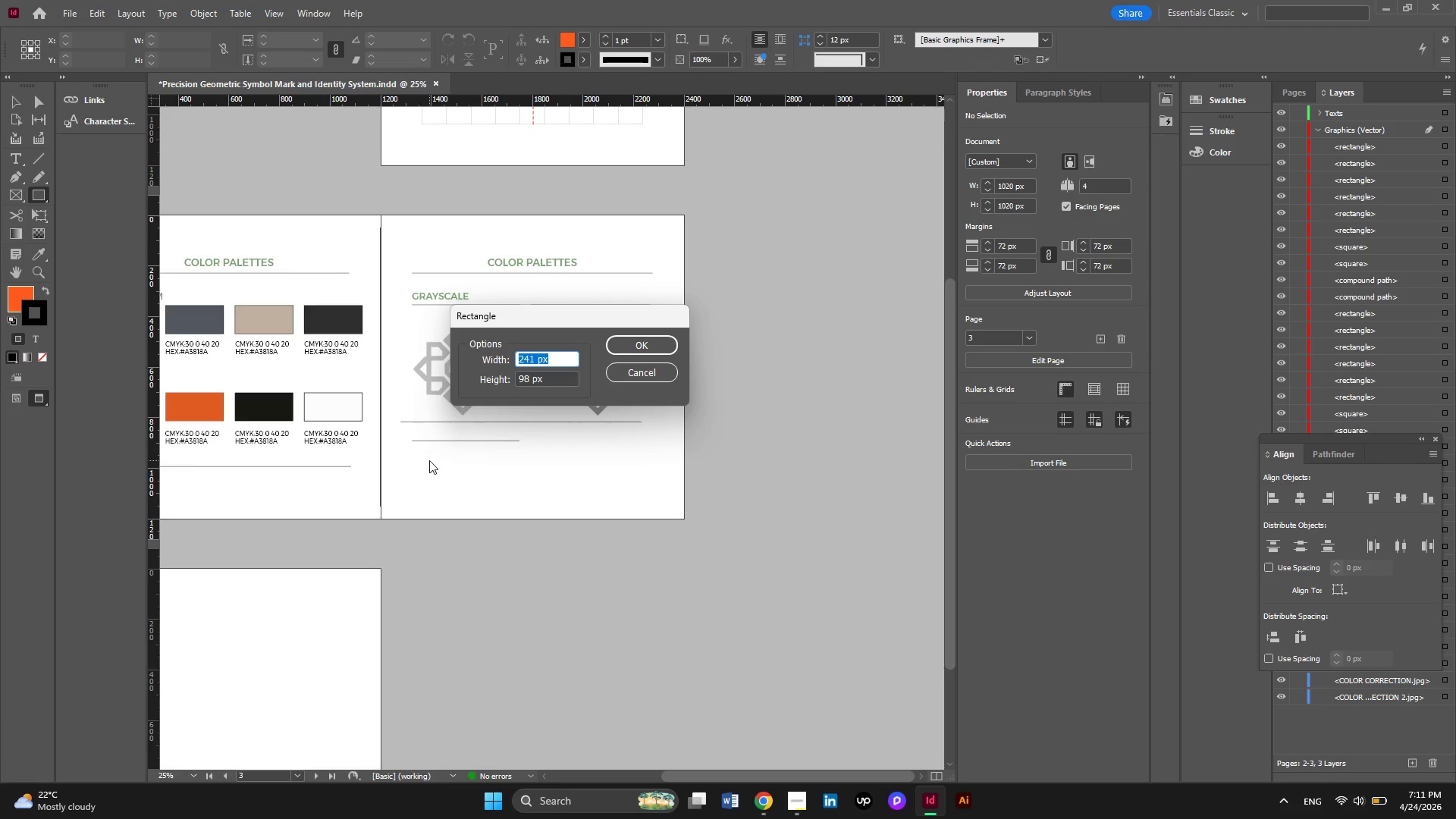 
mouse_move([771, 763])
 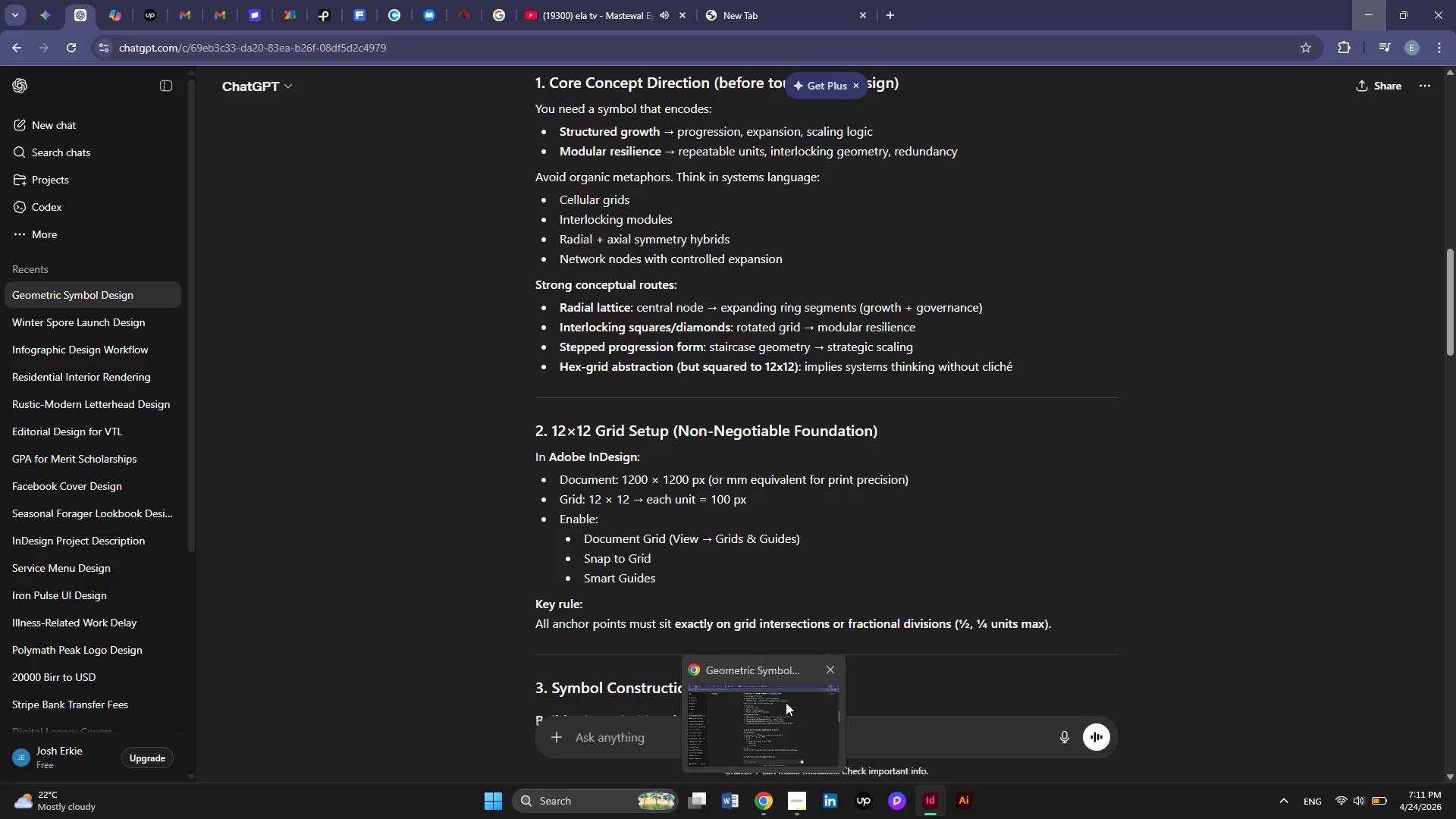 
left_click([786, 702])
 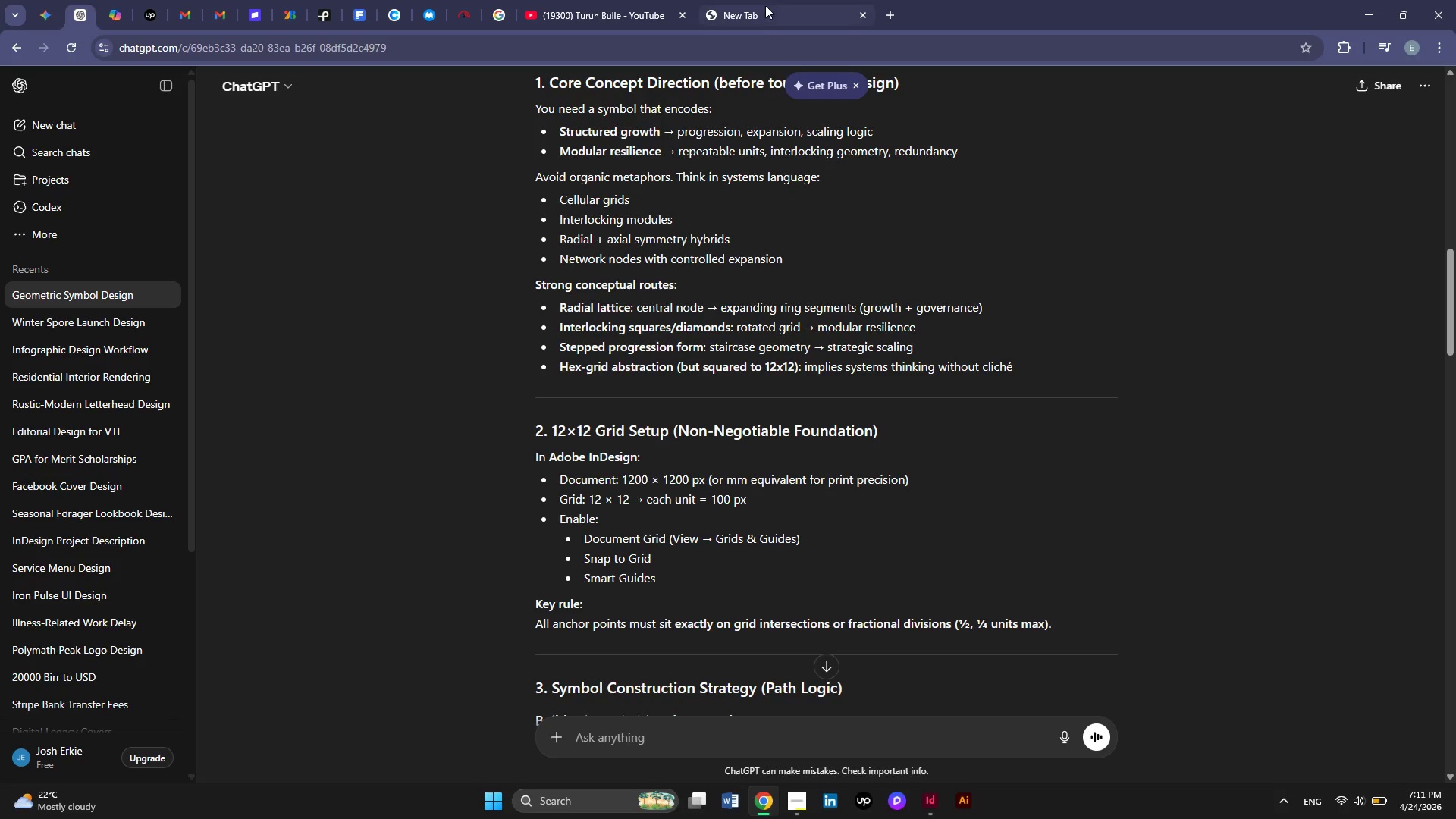 
left_click([765, 5])
 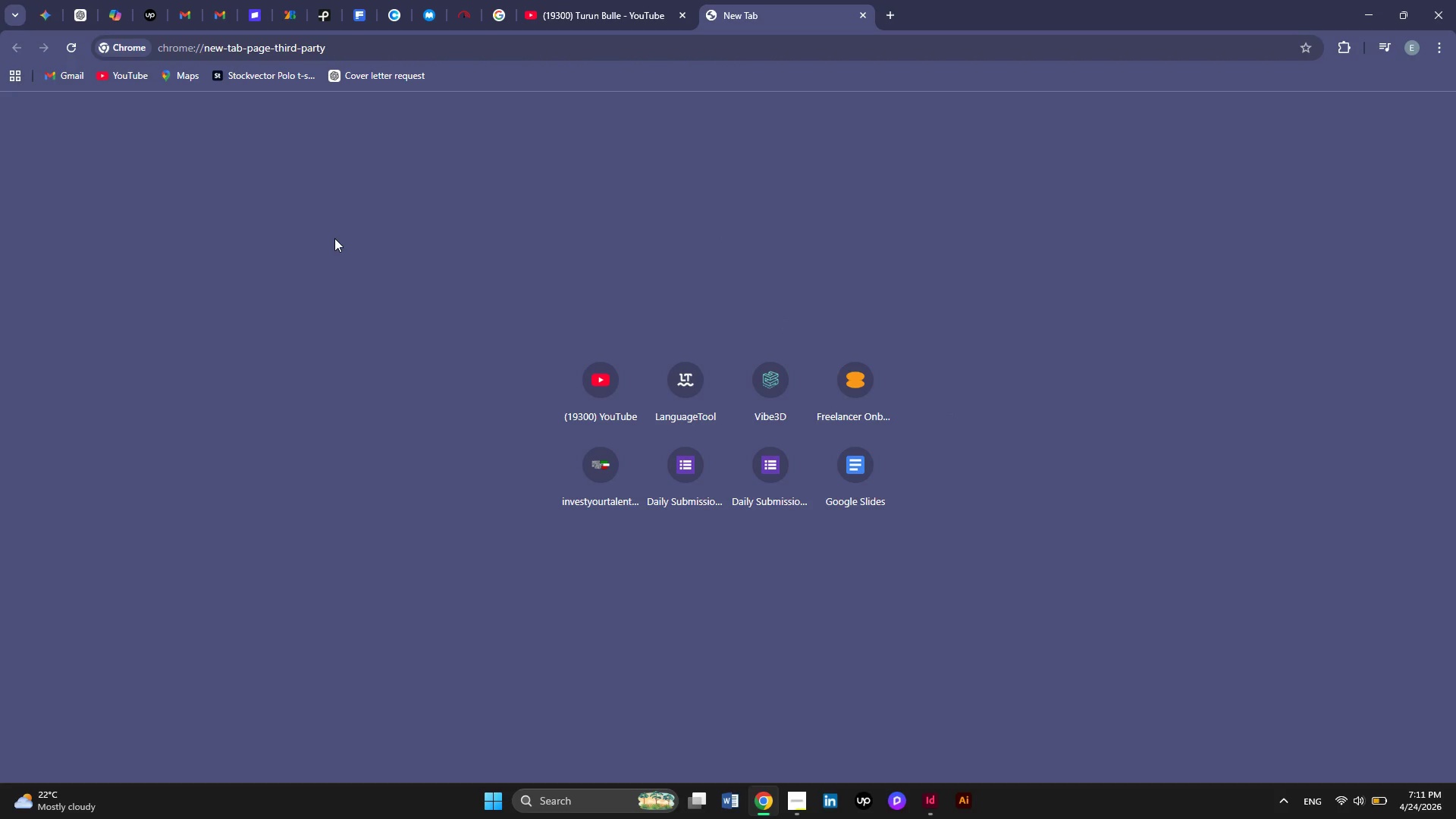 
wait(5.28)
 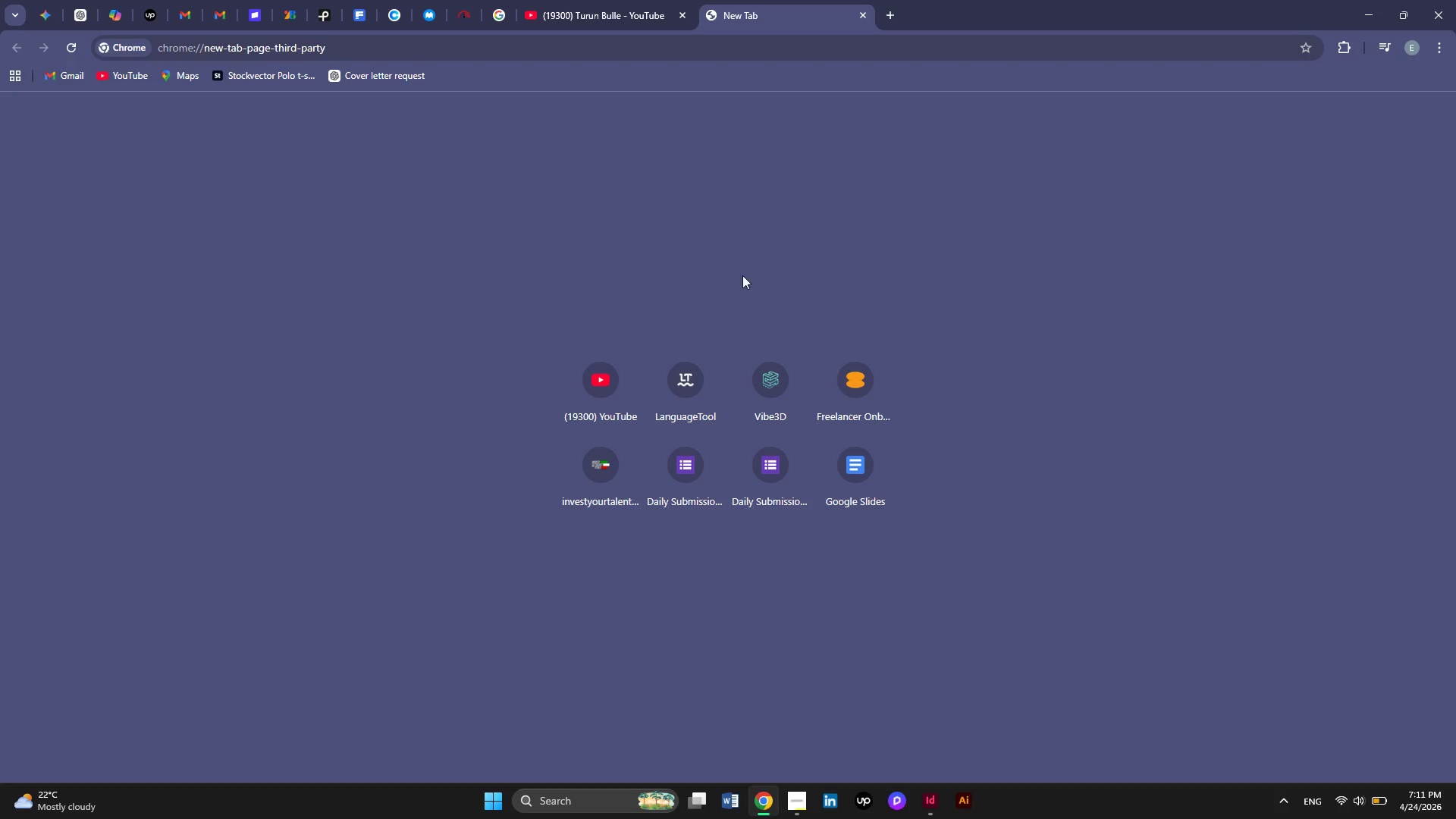 
left_click([68, 54])
 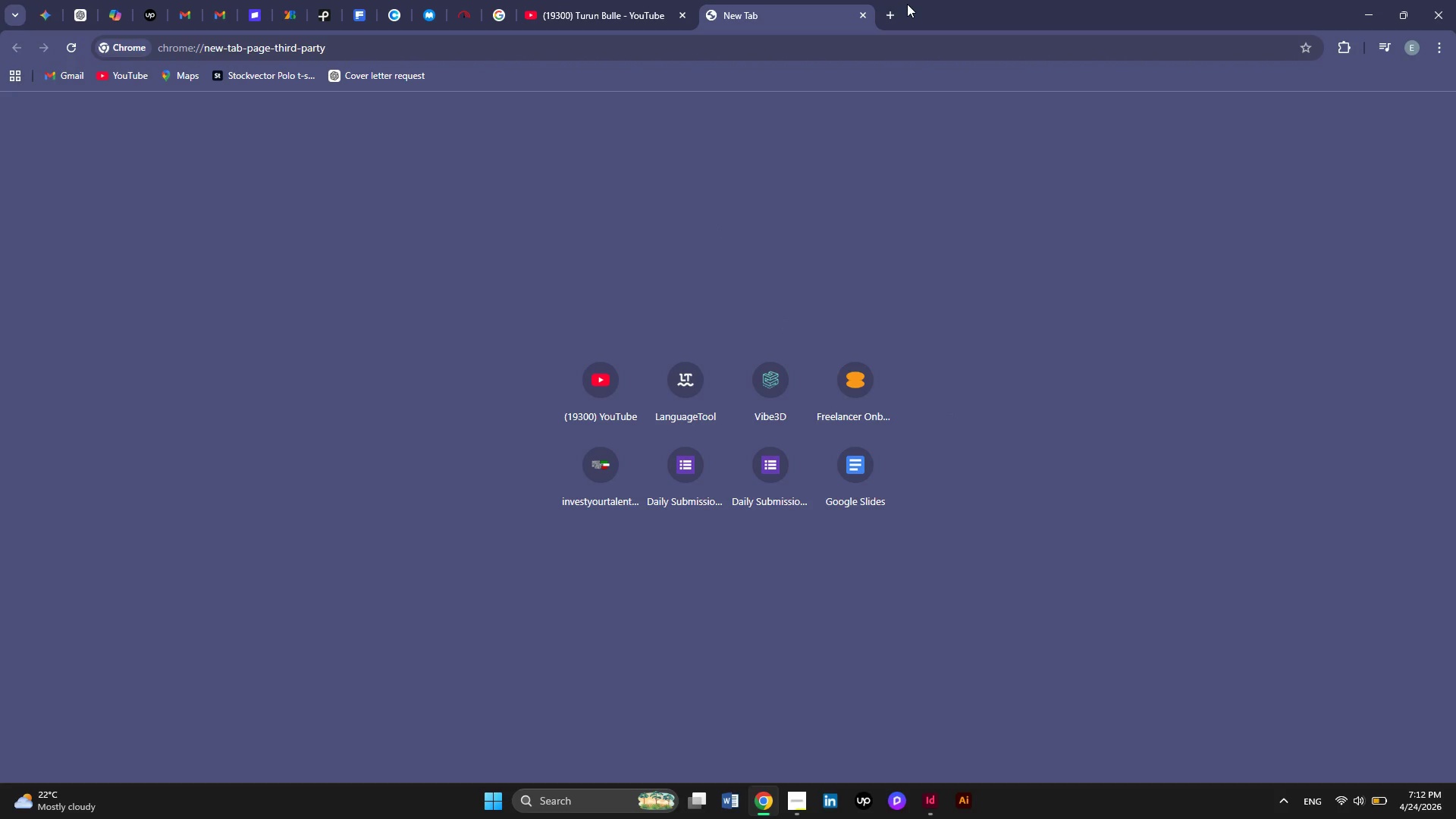 
left_click([890, 15])
 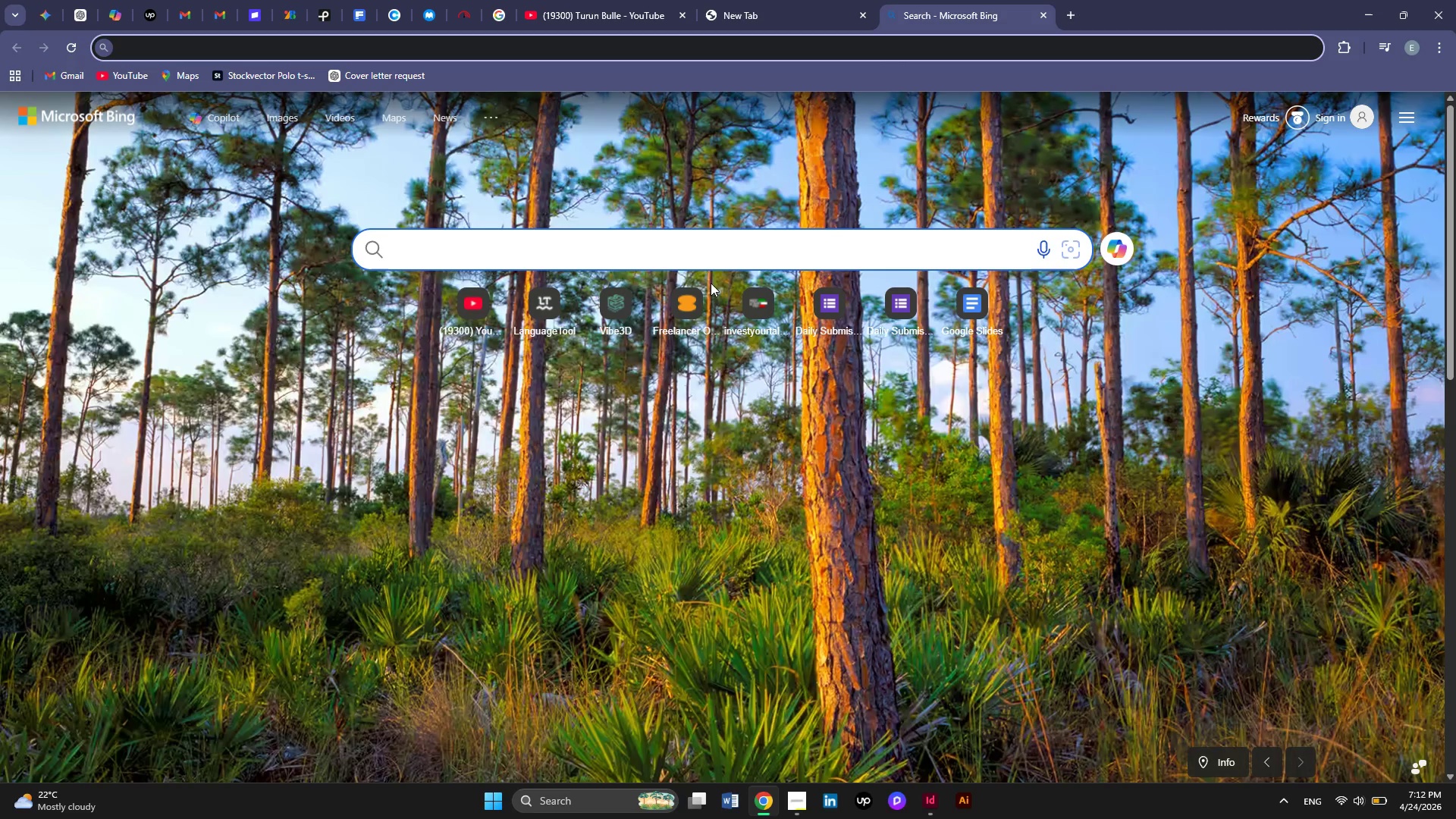 
left_click([670, 254])
 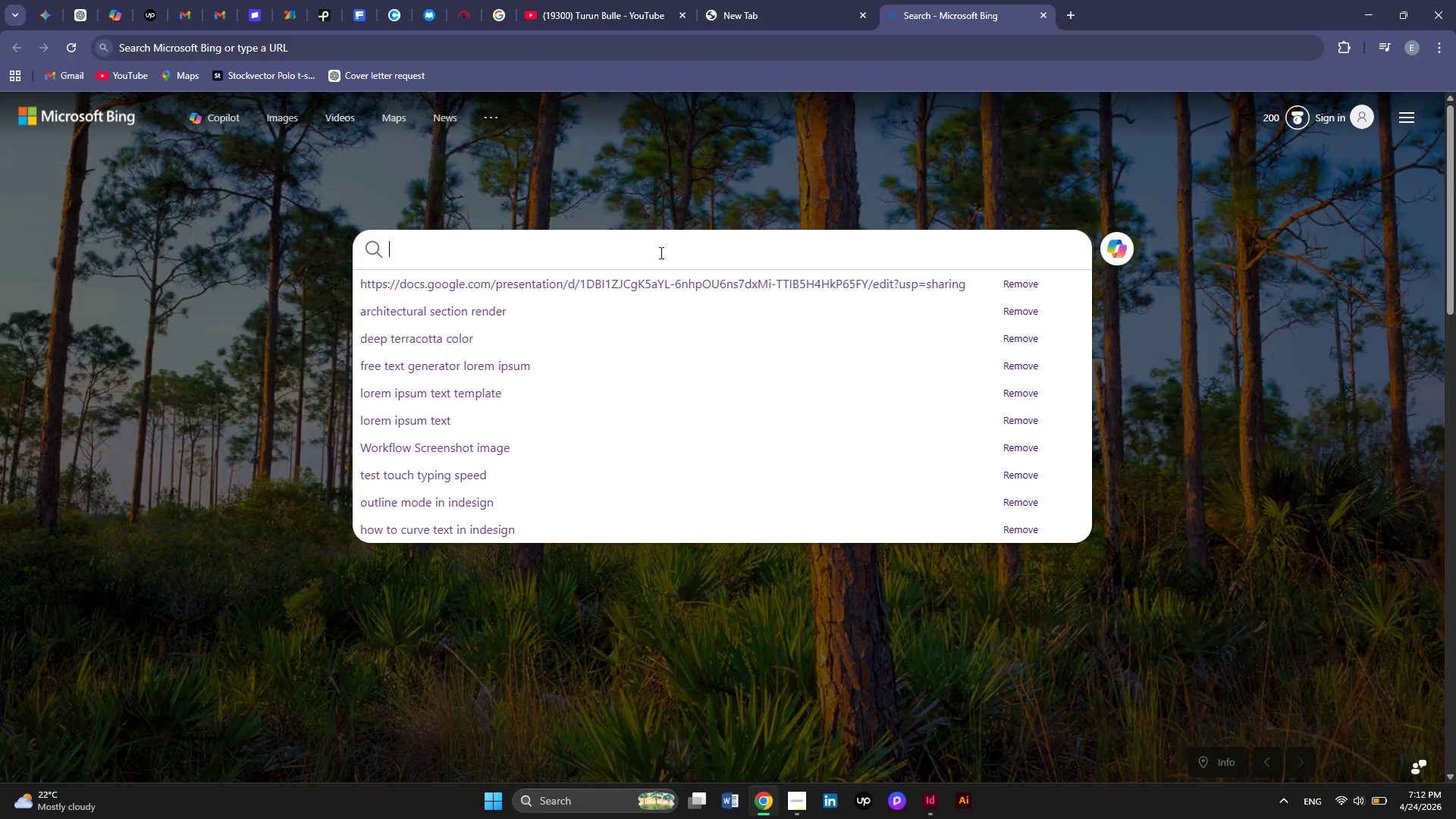 
type(2)
key(Backspace)
type(12 MM)
 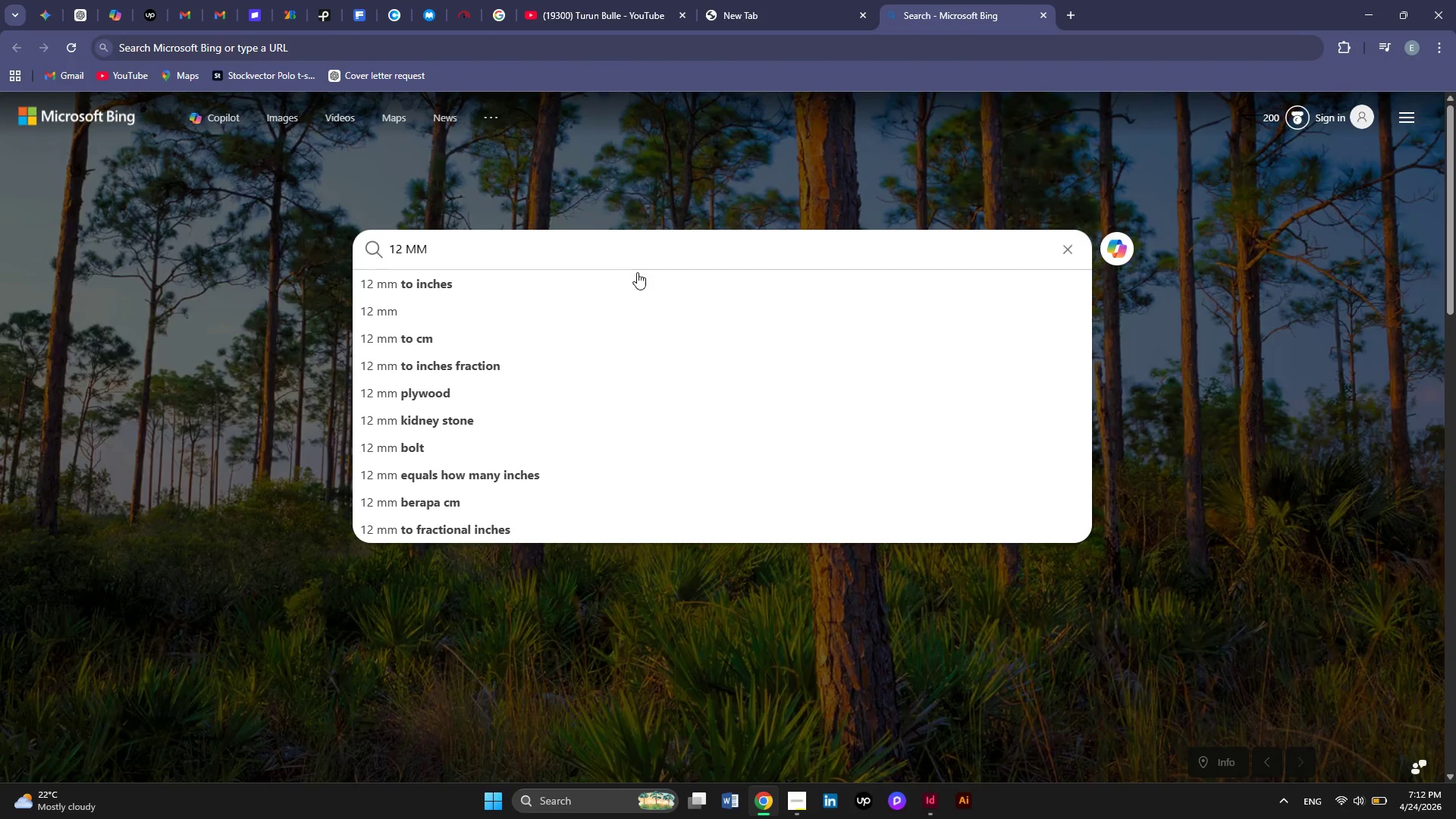 
left_click([627, 284])
 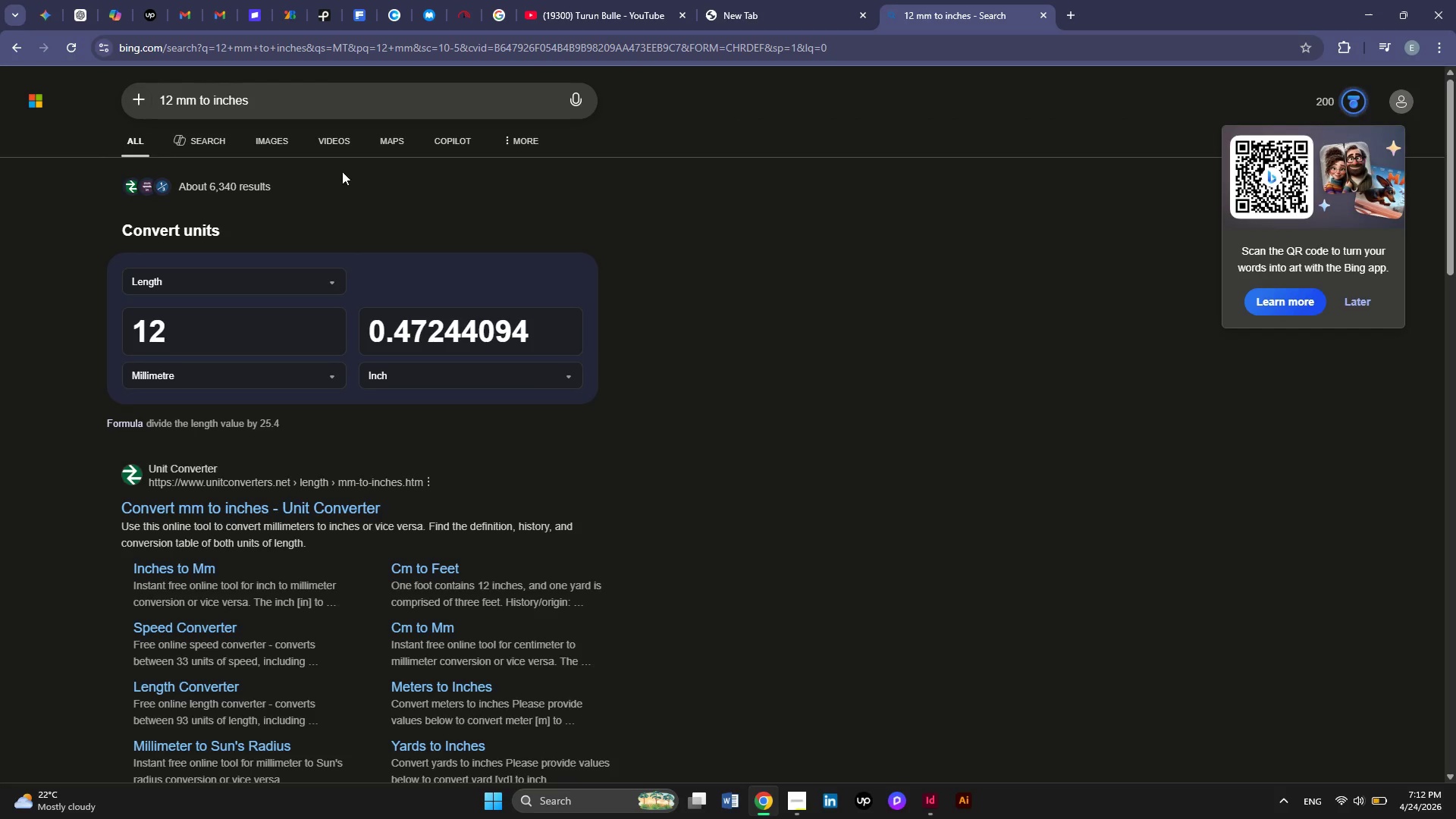 
left_click([283, 96])
 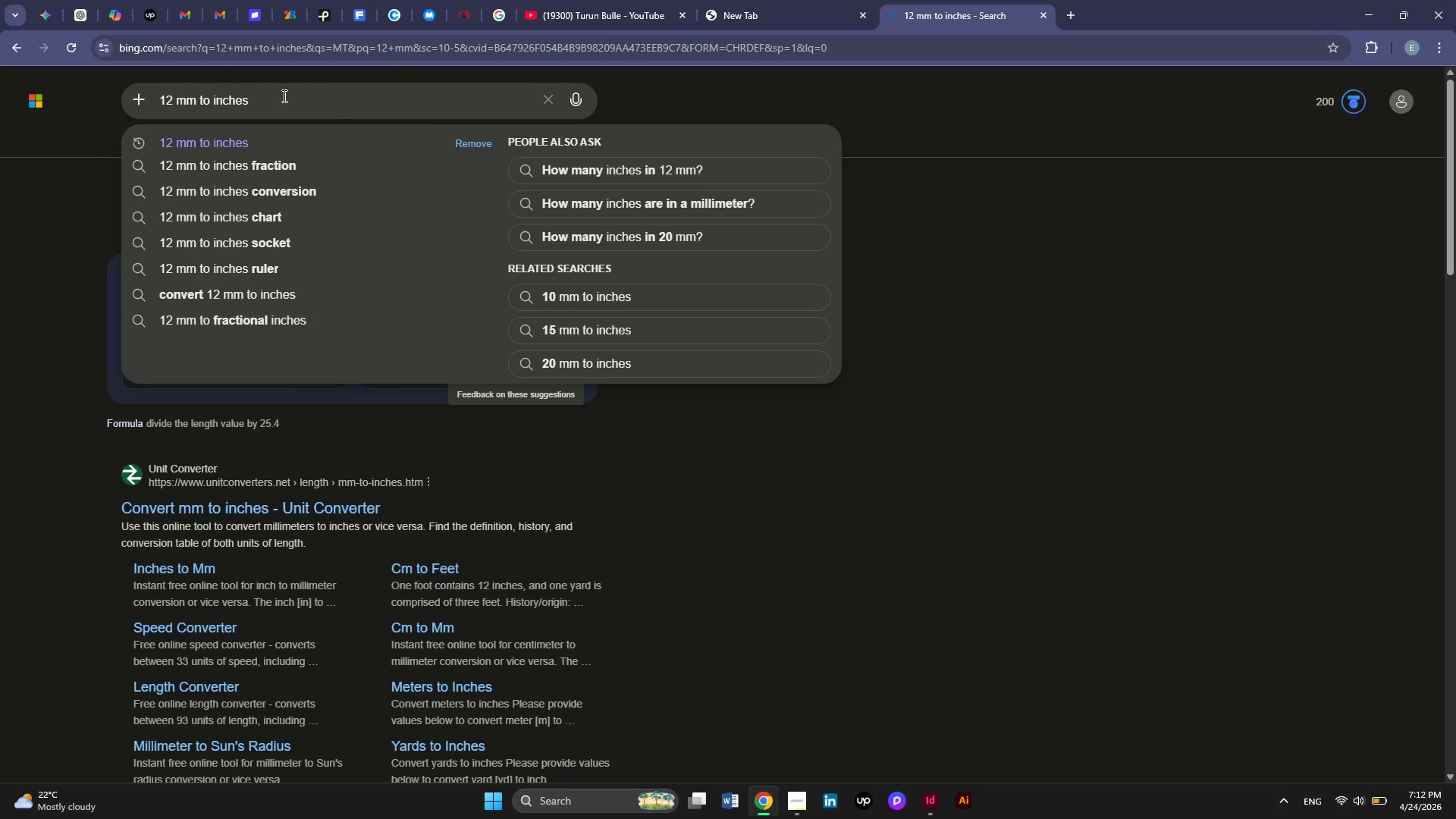 
key(Backspace)
key(Backspace)
key(Backspace)
key(Backspace)
key(Backspace)
key(Backspace)
type(PI)
 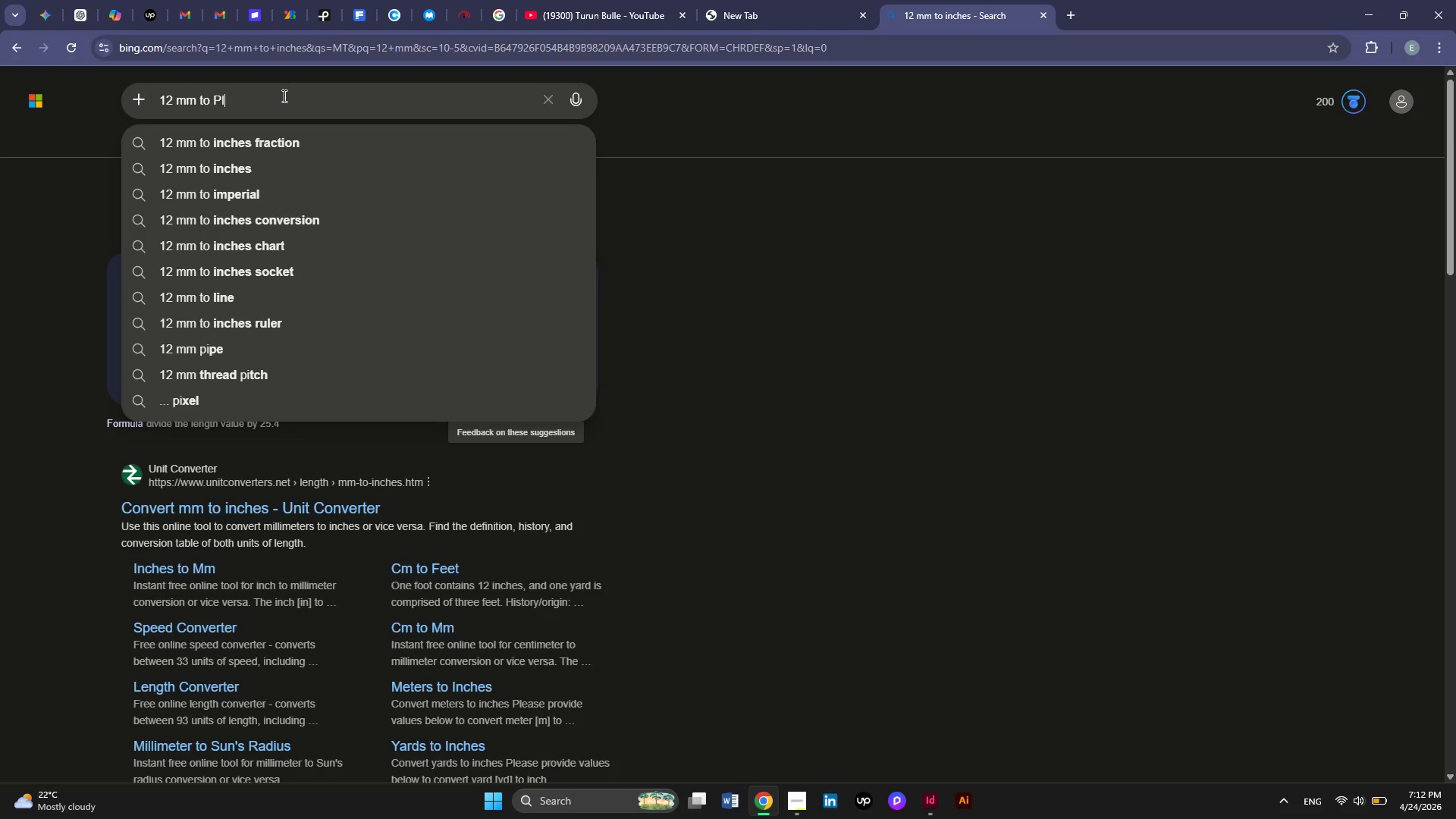 
key(X)
 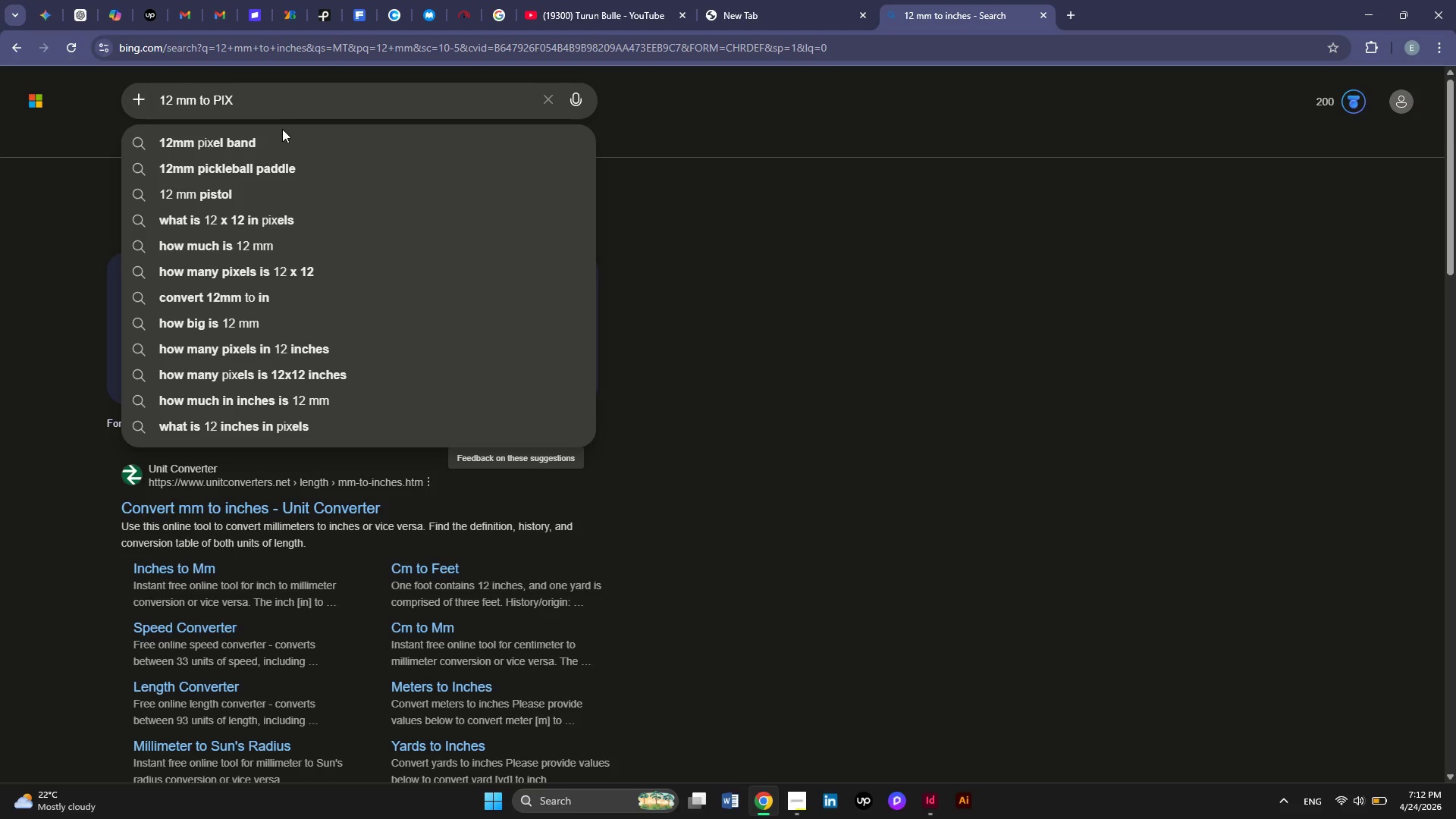 
wait(7.88)
 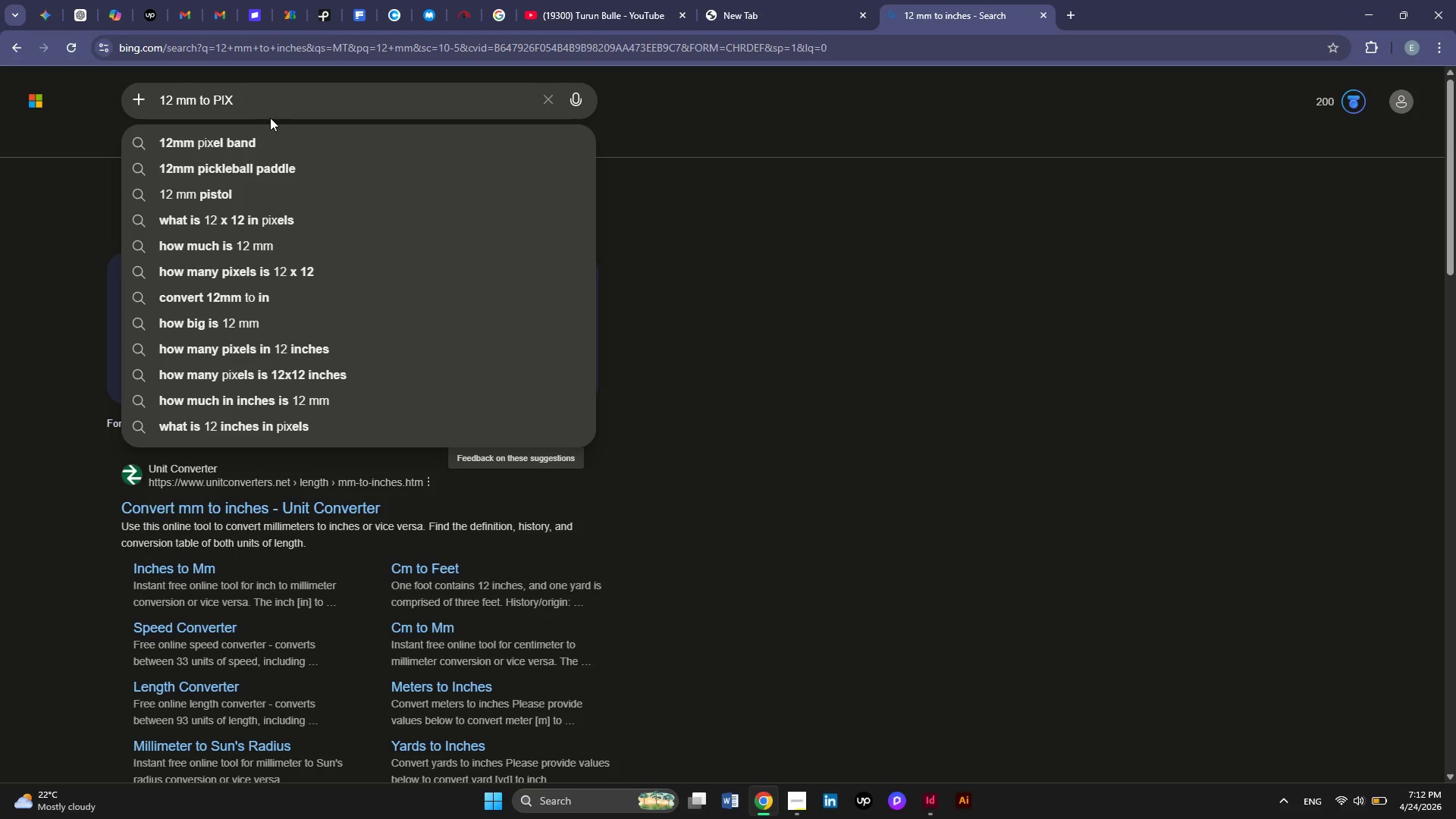 
key(Backspace)
key(Backspace)
type(ixel)
 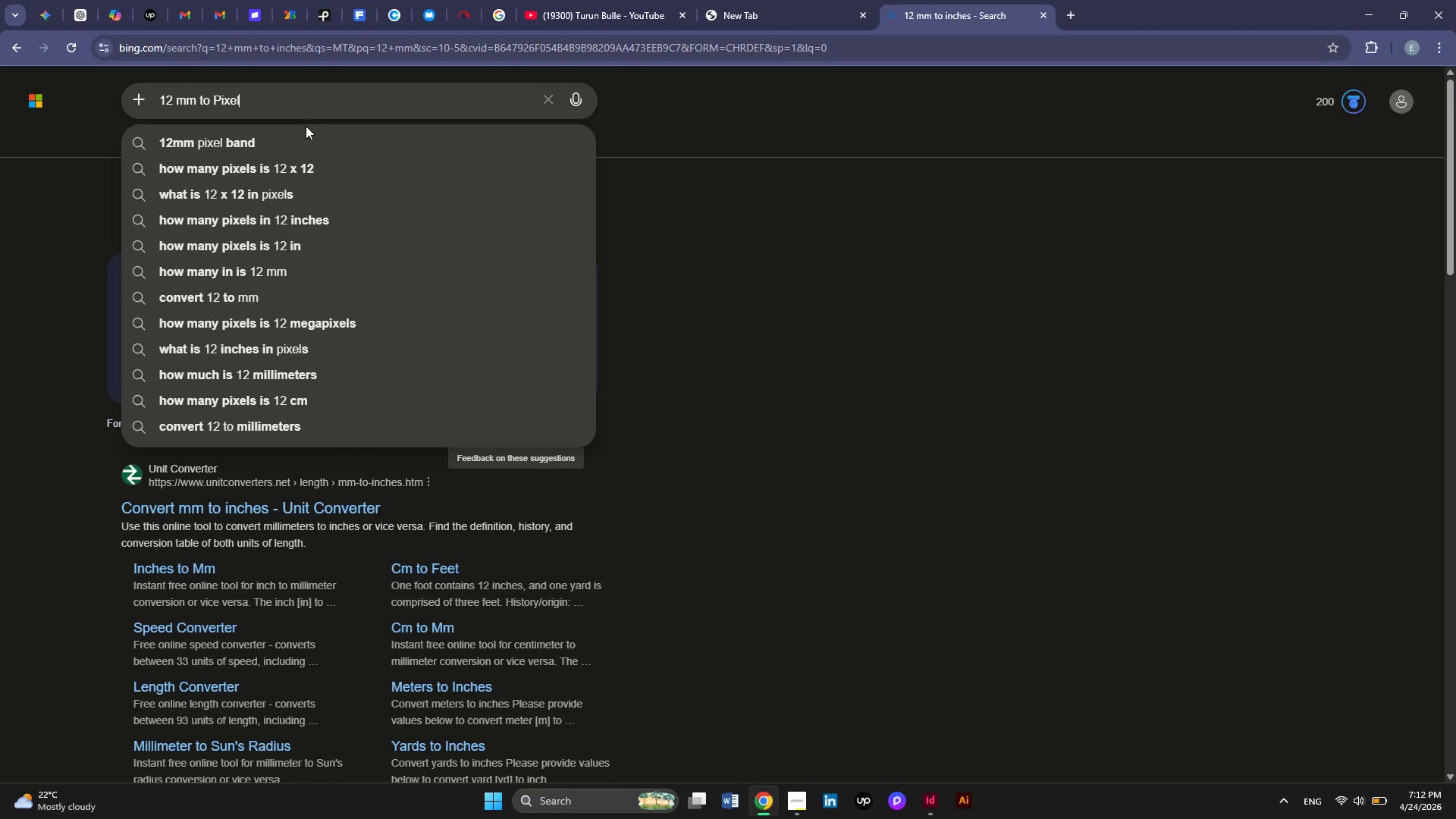 
wait(10.3)
 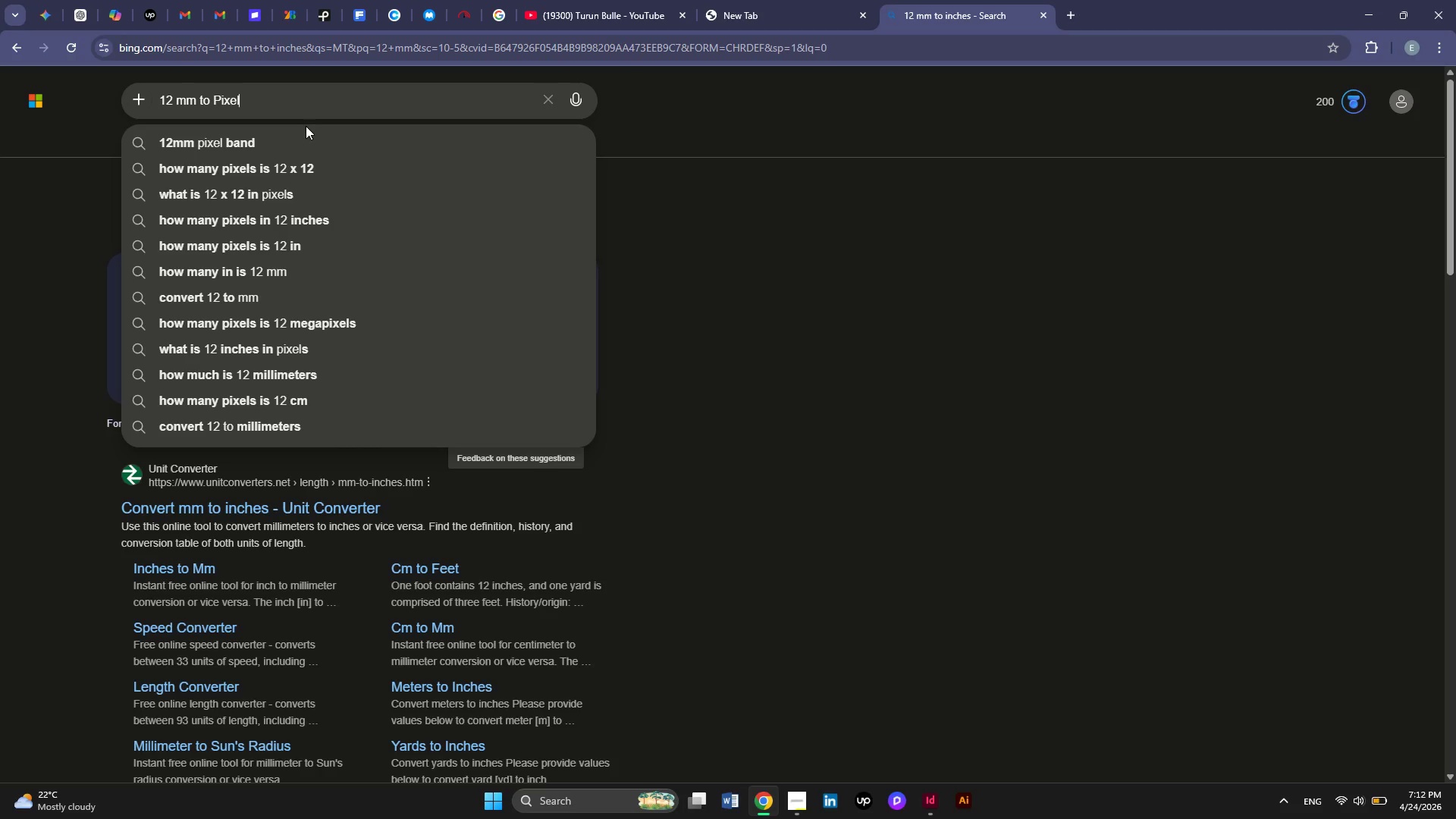 
left_click([287, 215])
 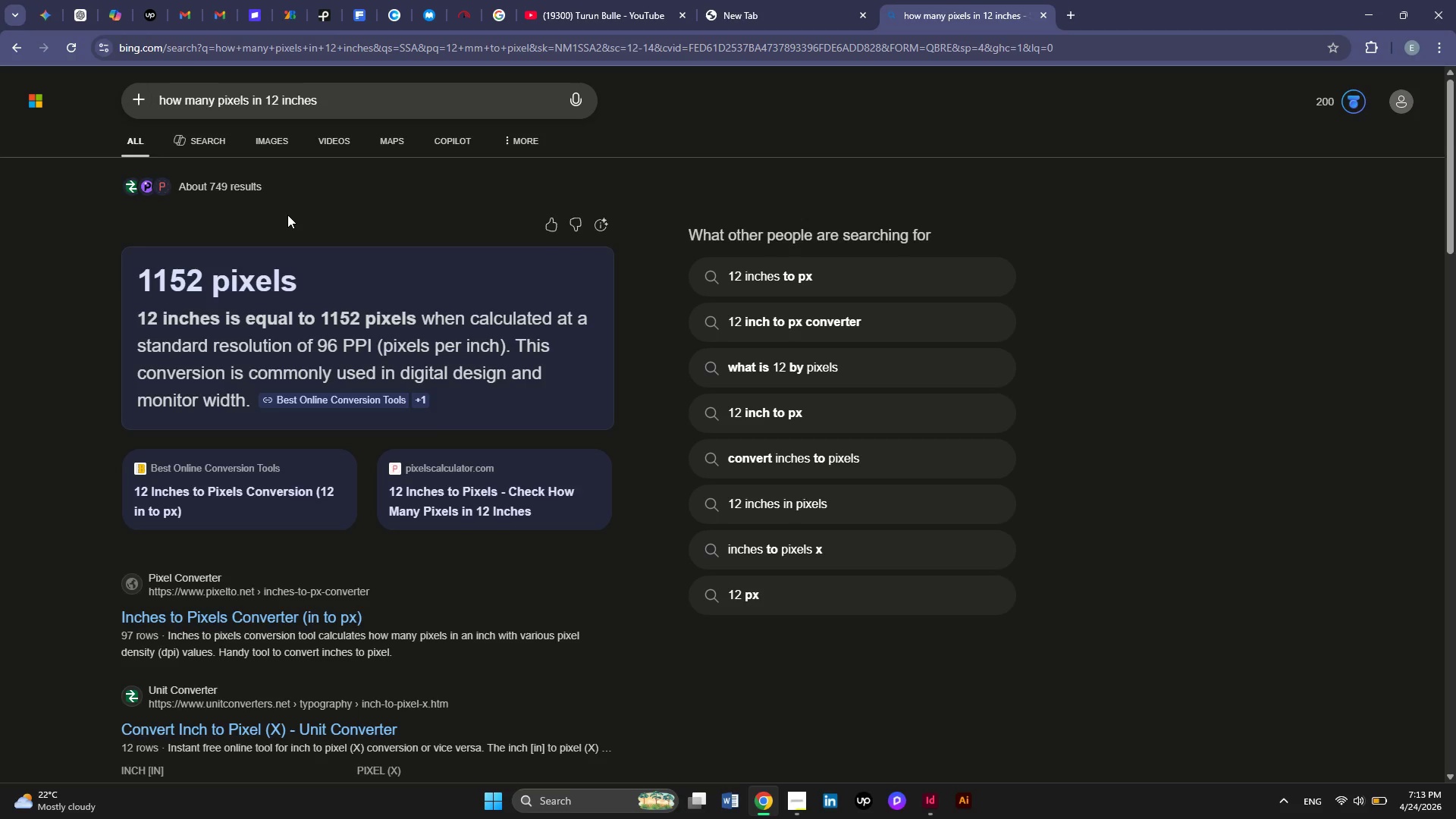 
wait(15.99)
 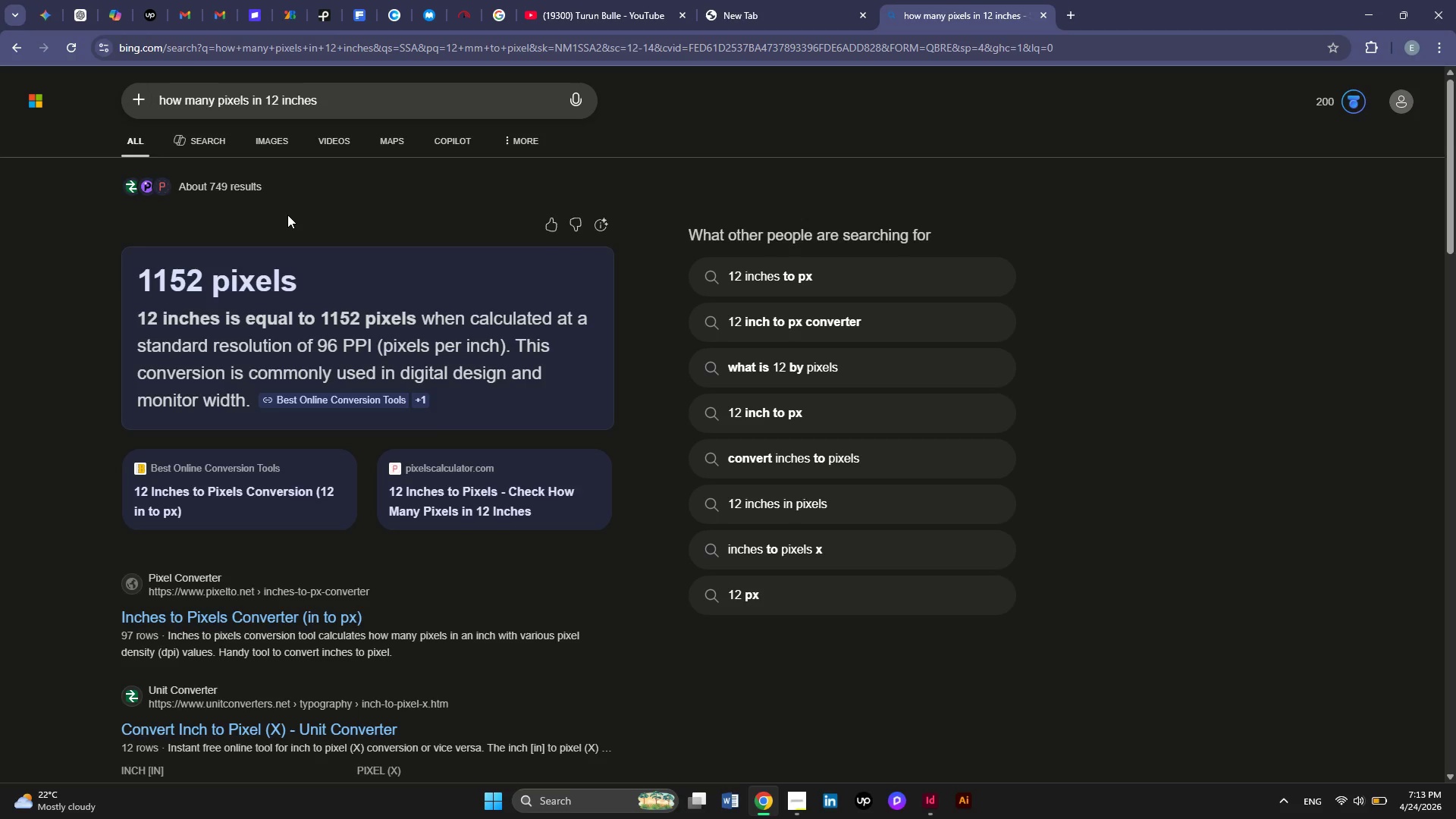 
left_click([791, 278])
 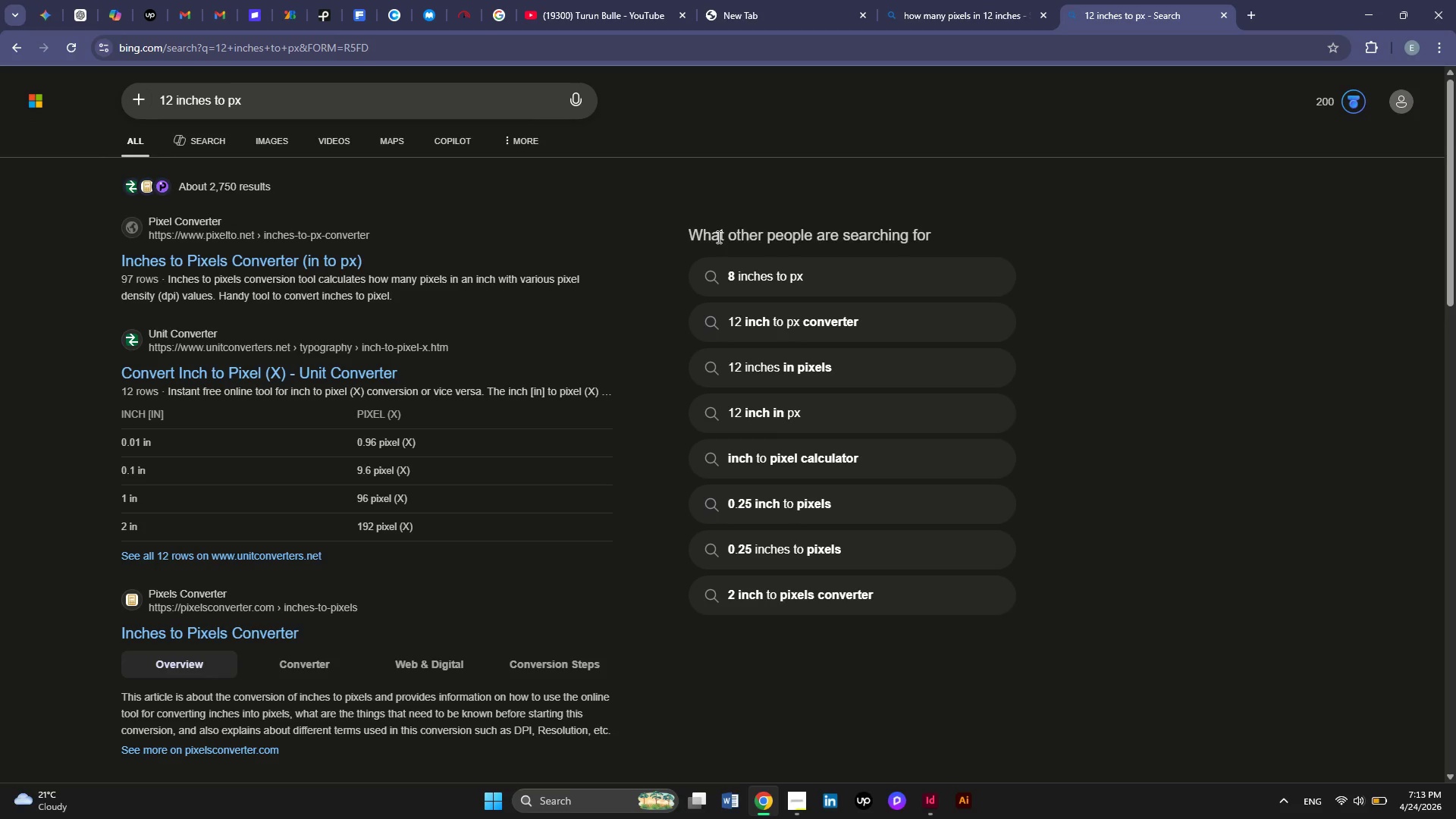 
wait(14.88)
 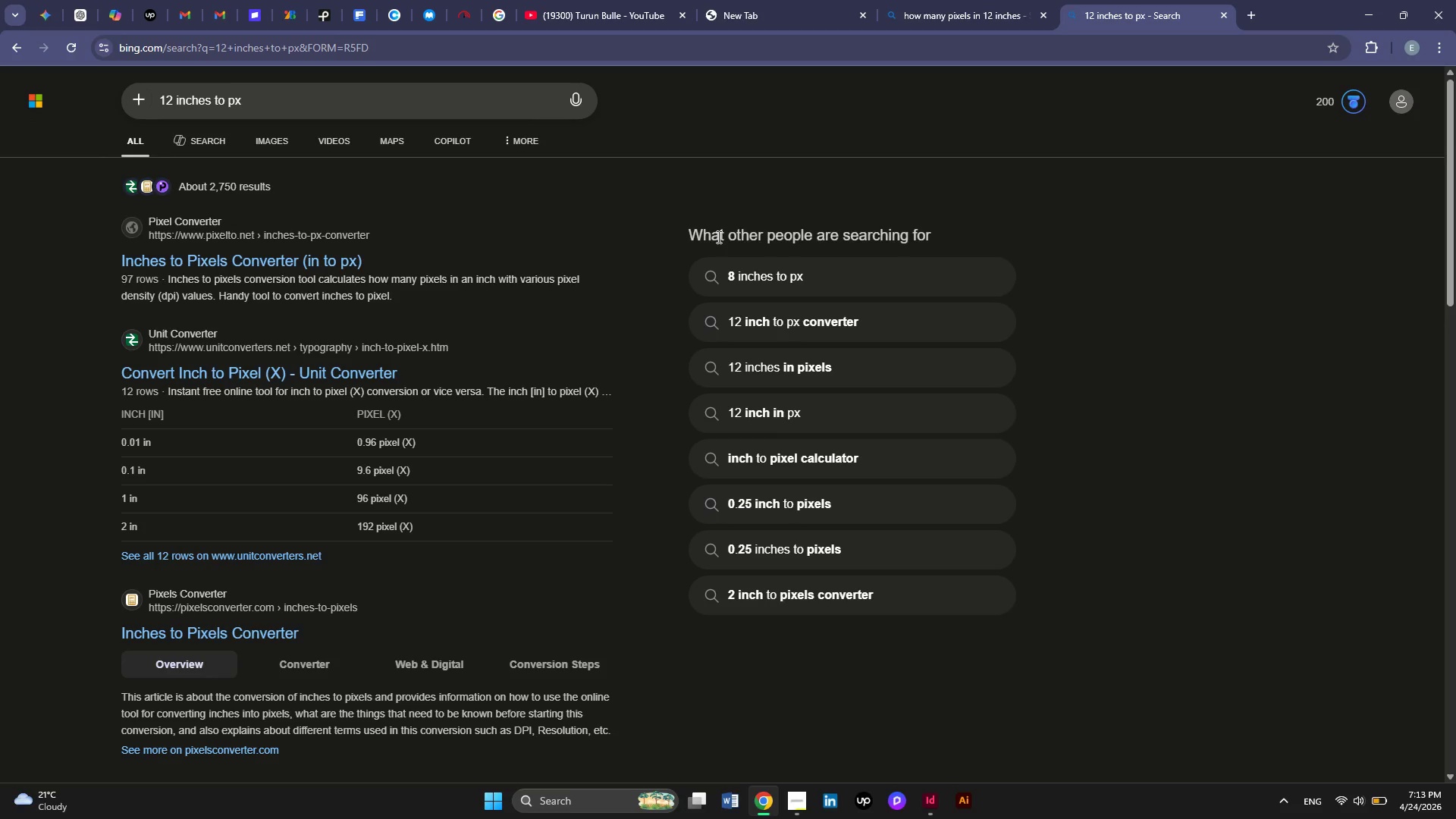 
mouse_move([934, 797])
 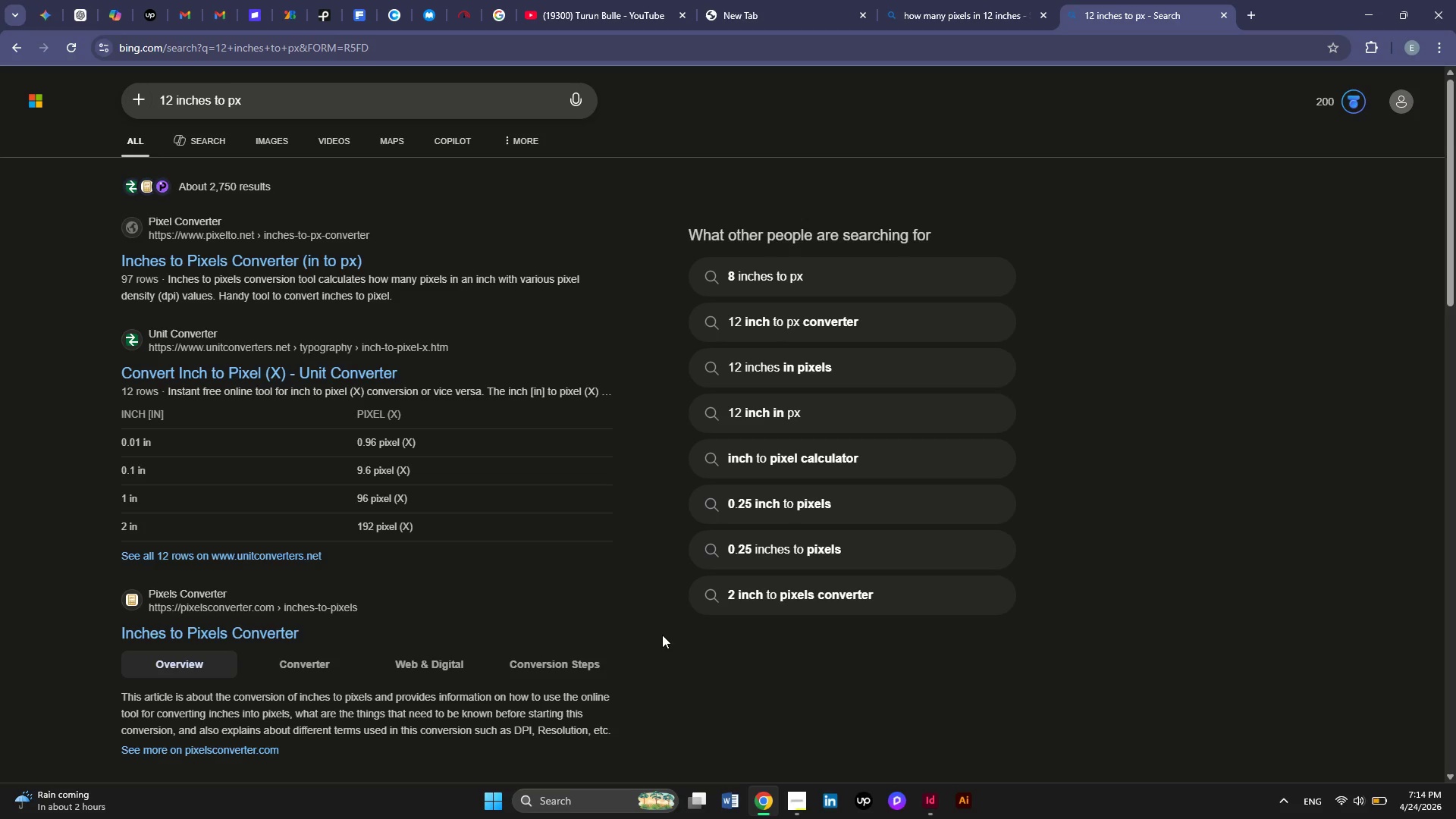 
wait(53.36)
 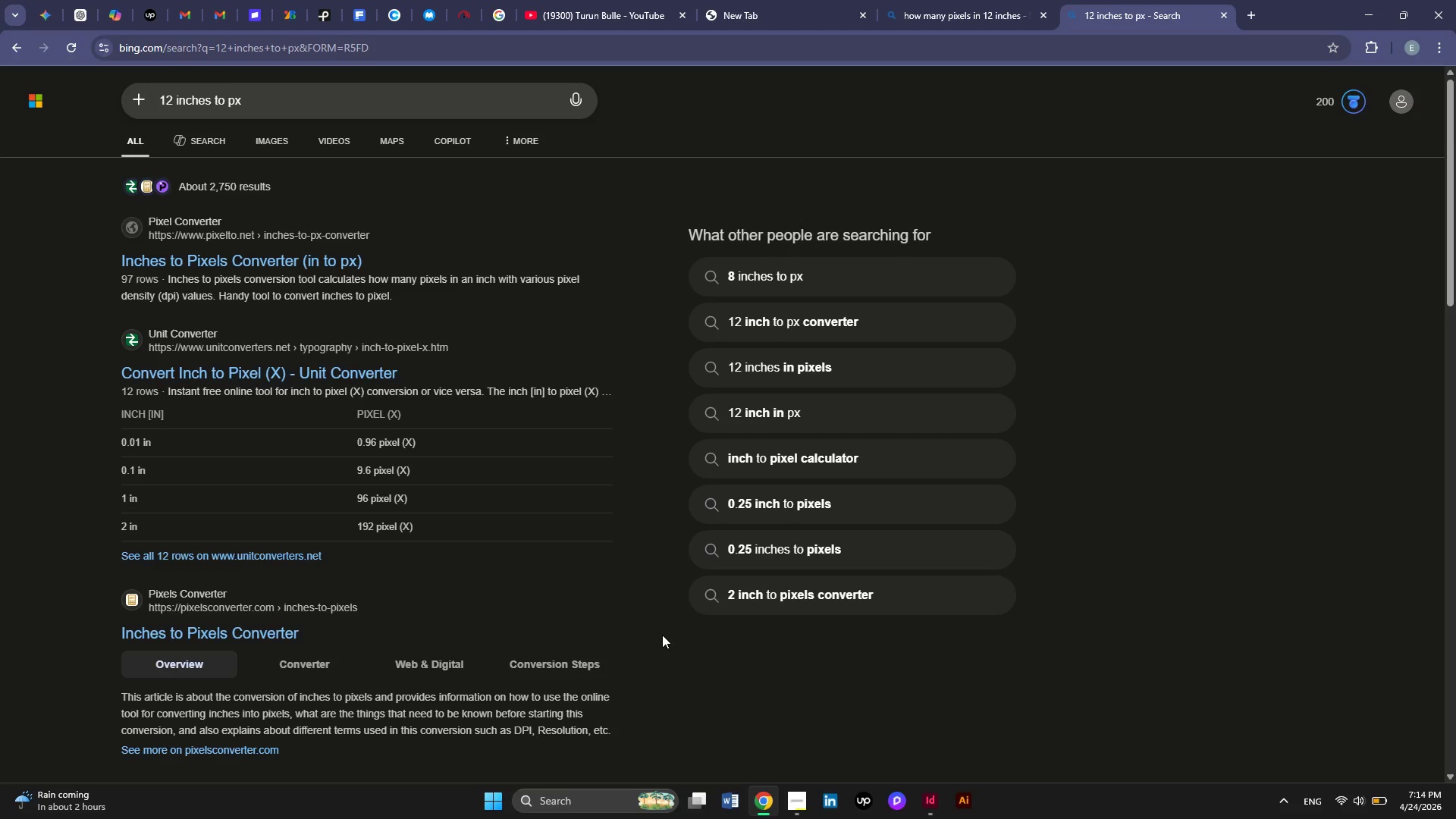 
left_click([1373, 2])
 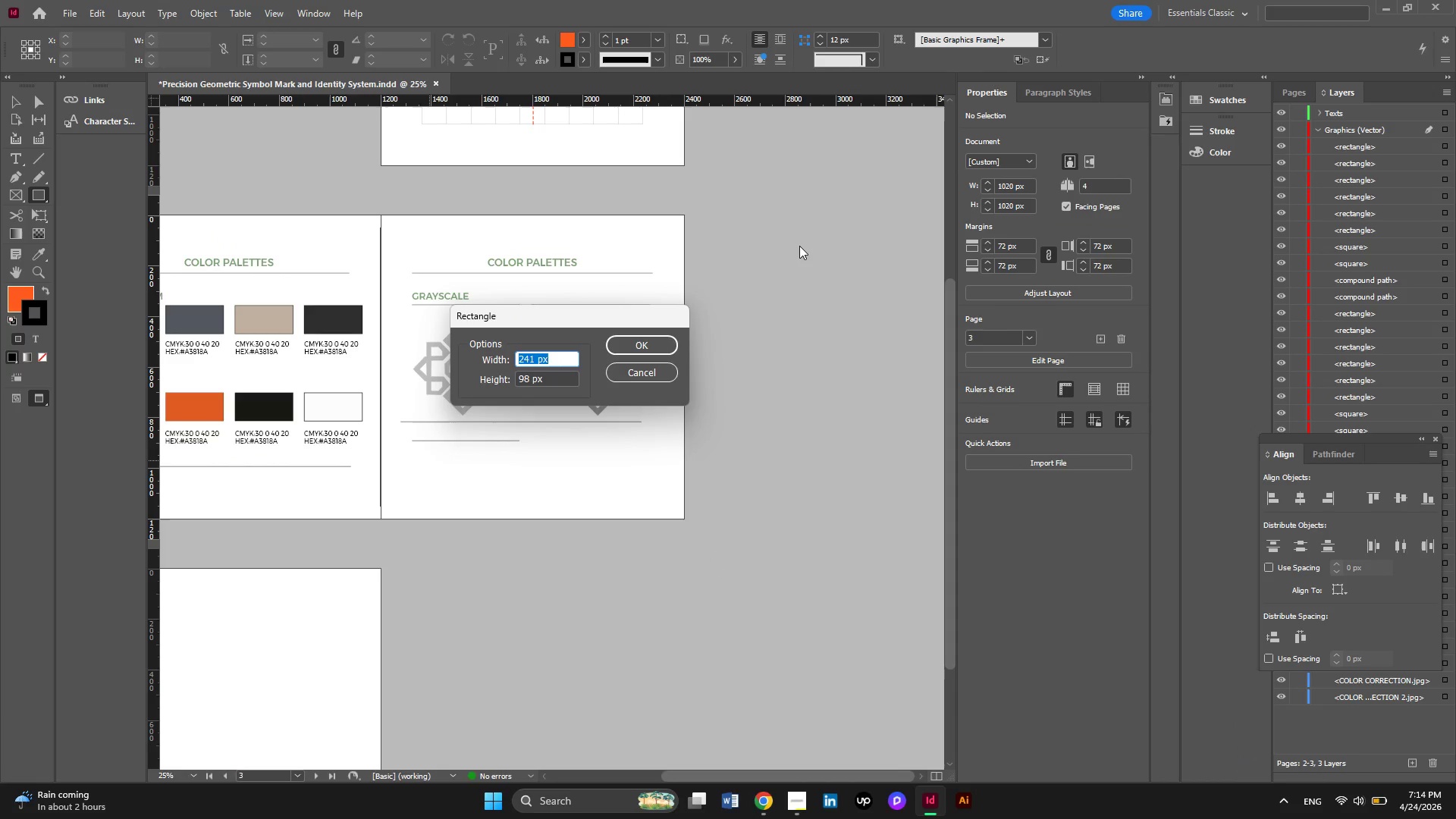 
key(Numpad4)
 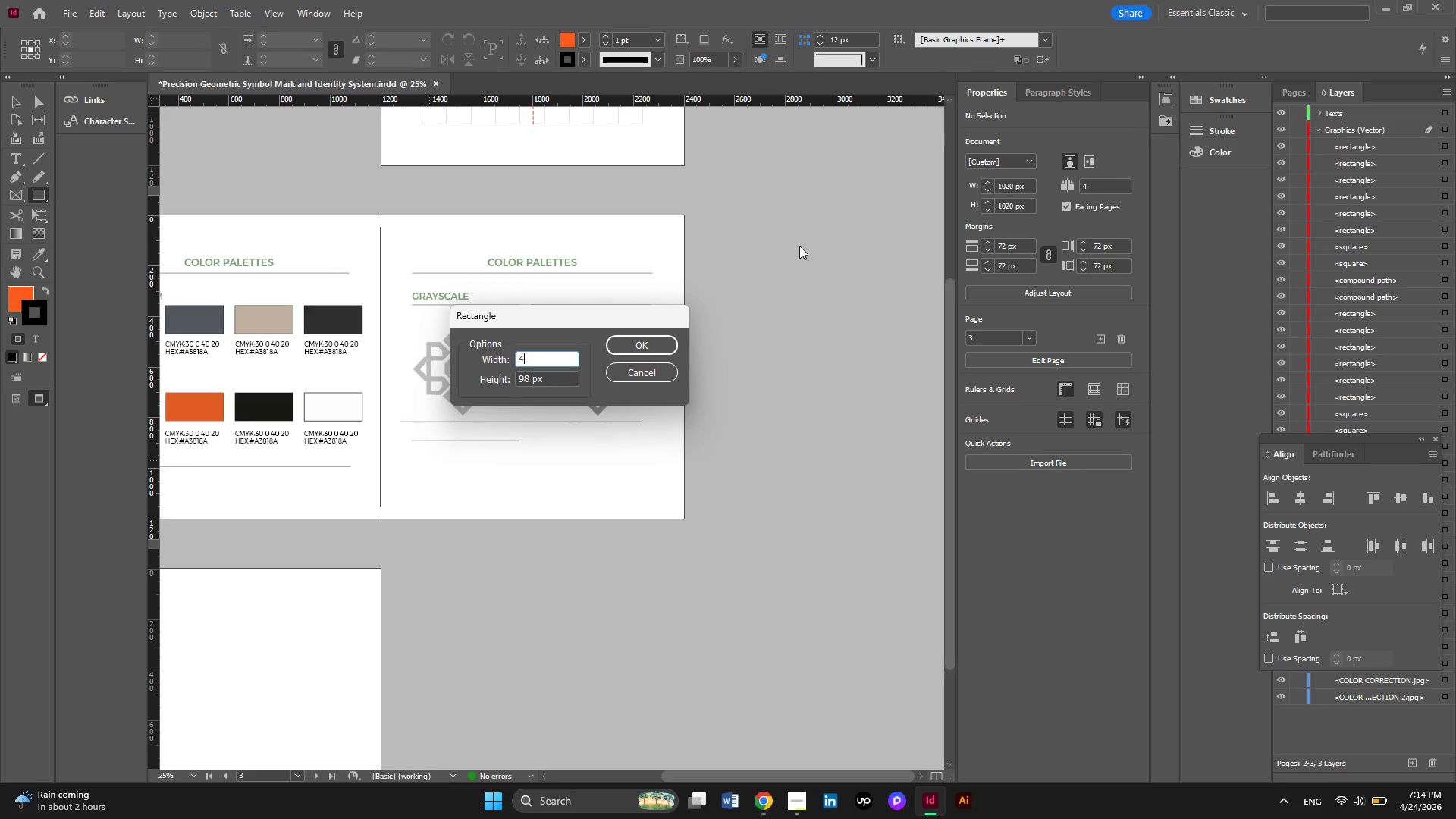 
key(Numpad8)
 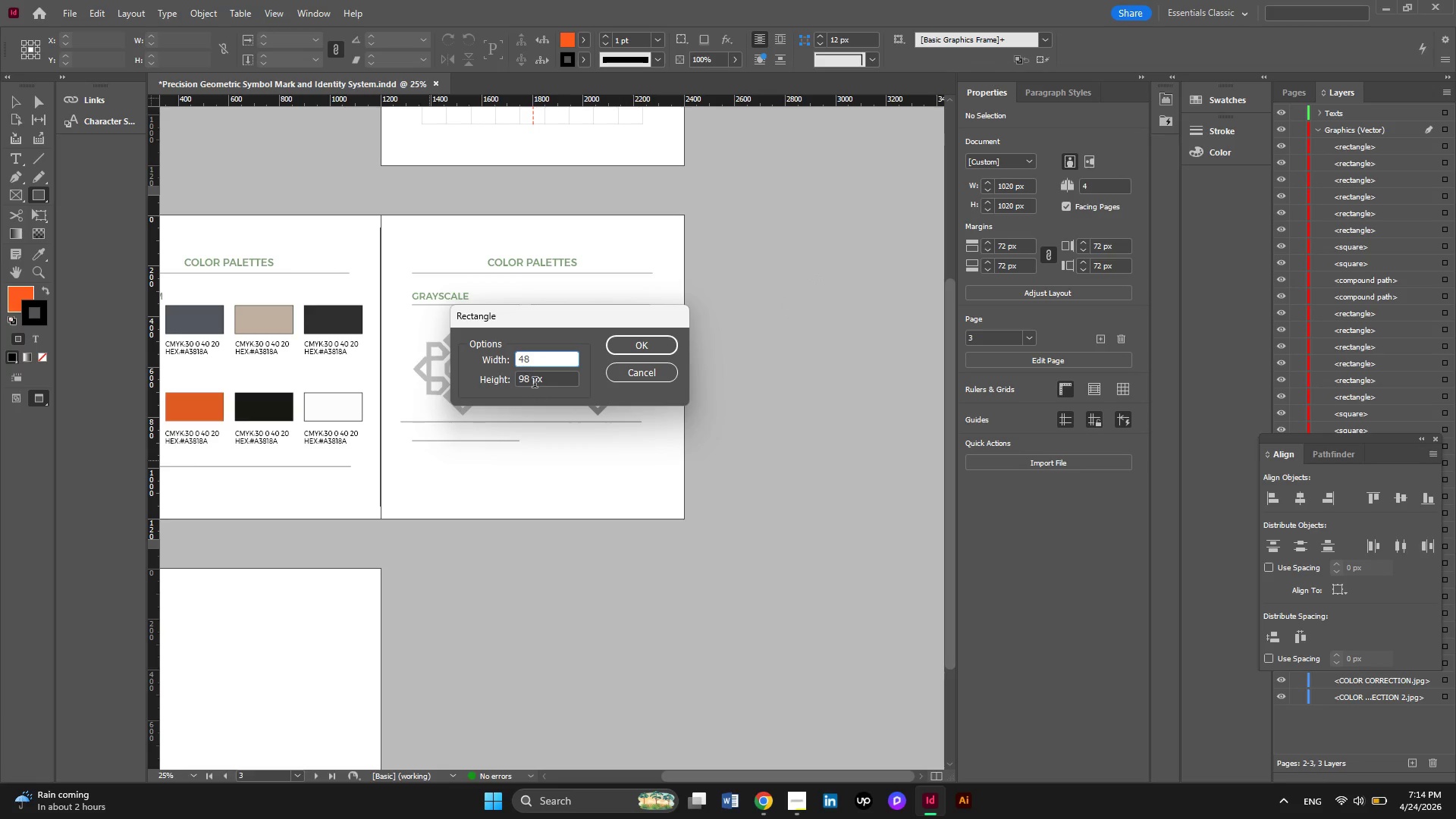 
left_click([527, 377])
 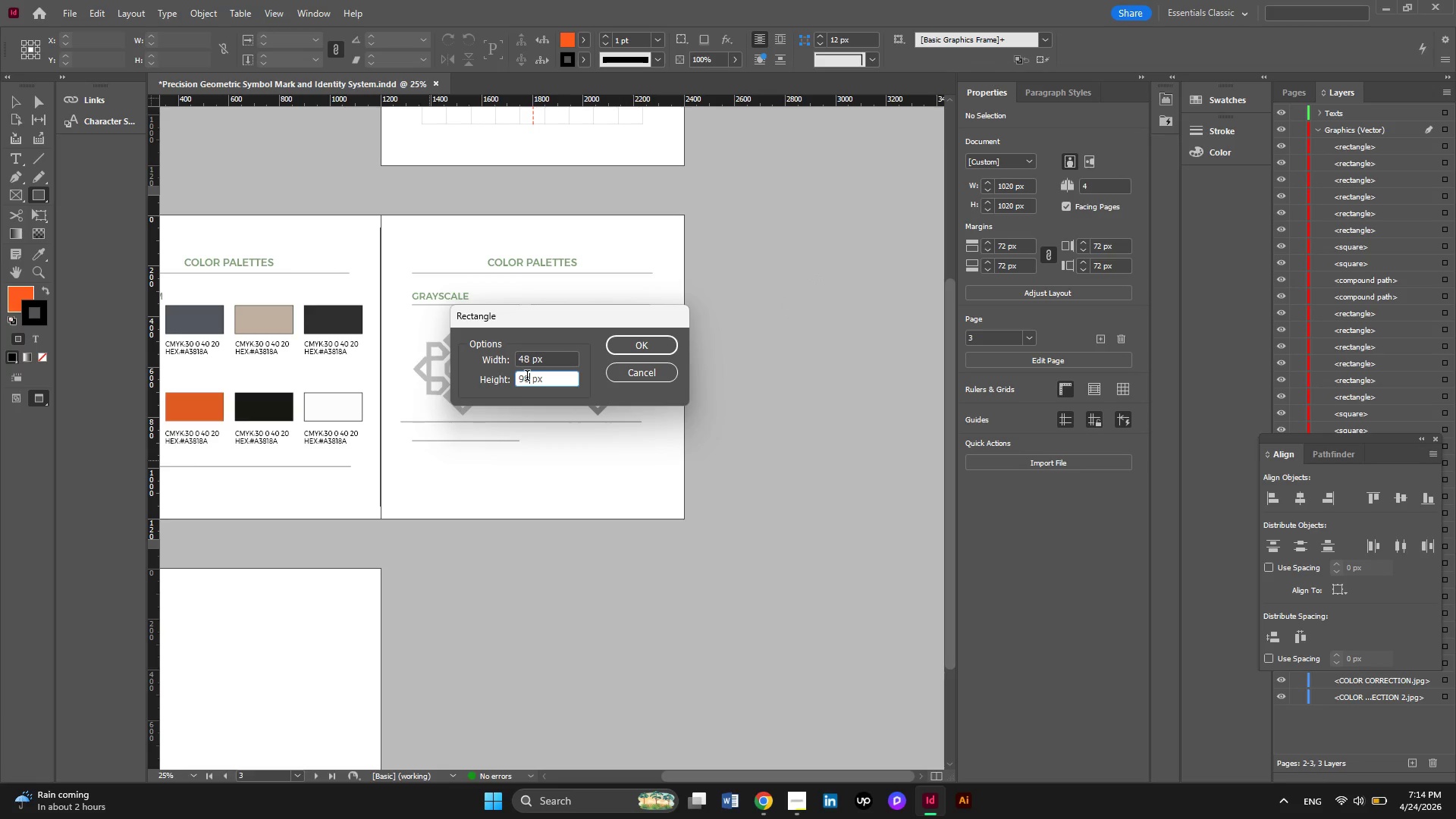 
key(ArrowLeft)
 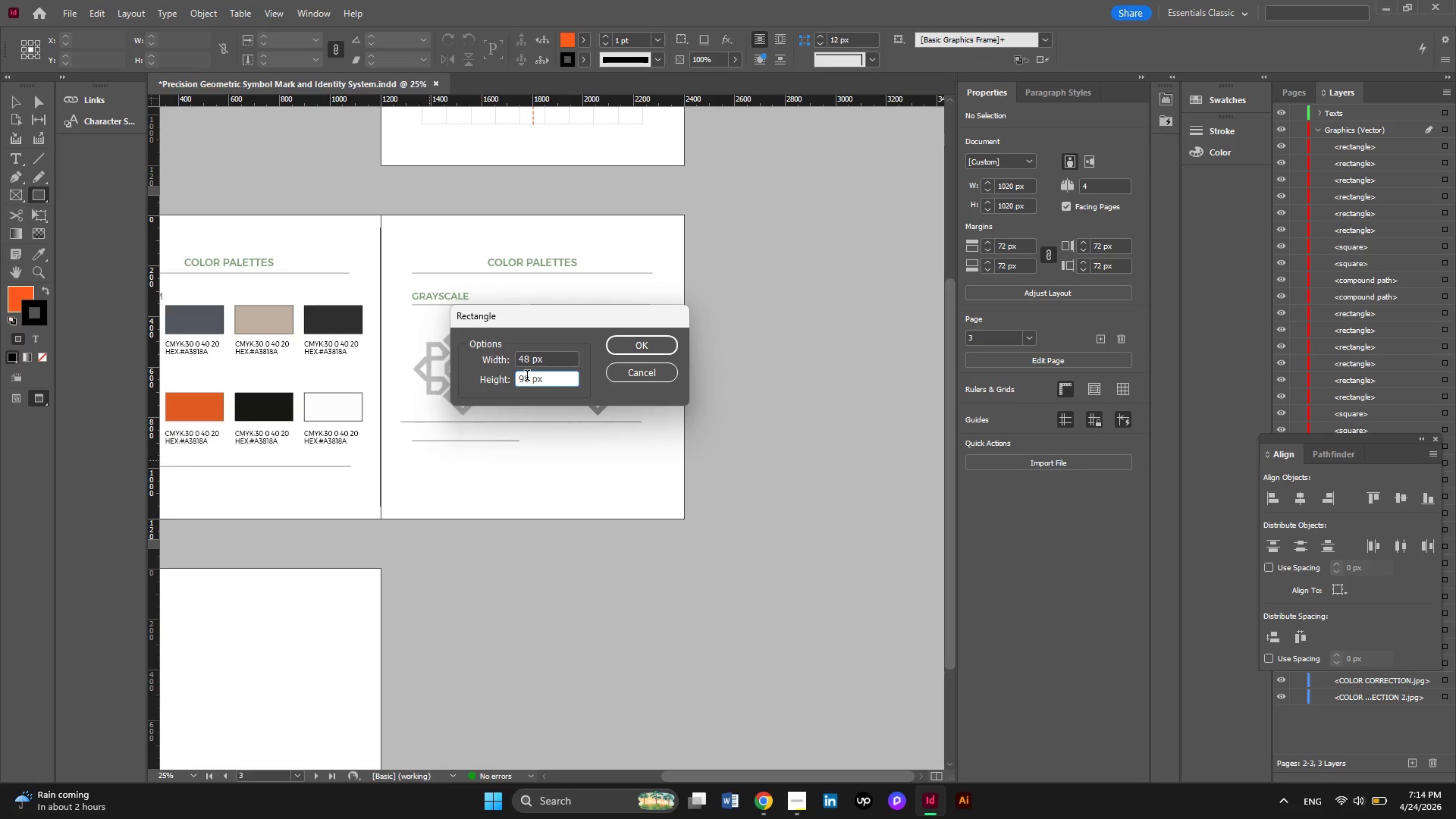 
key(Numpad4)
 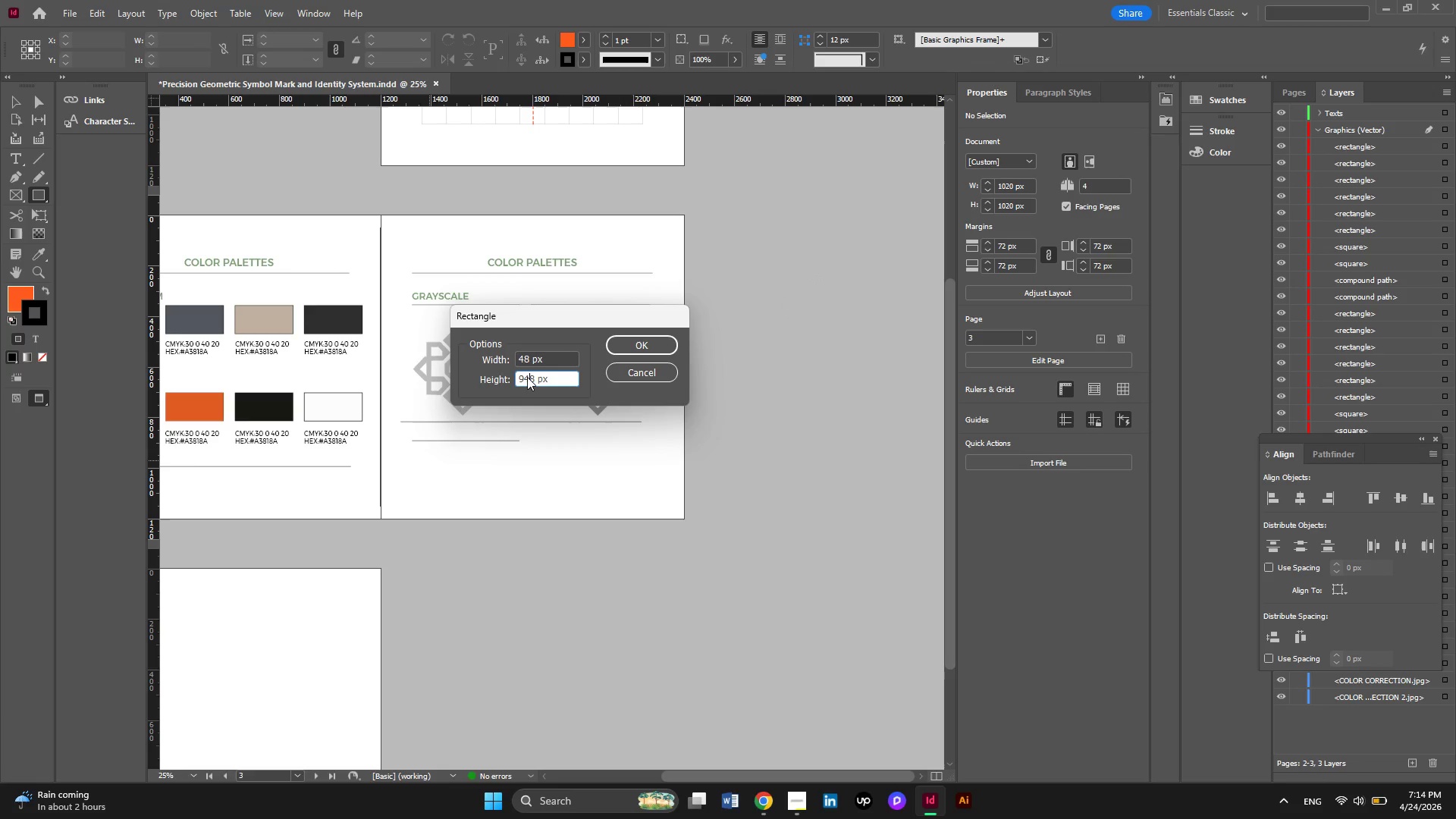 
key(ArrowLeft)
 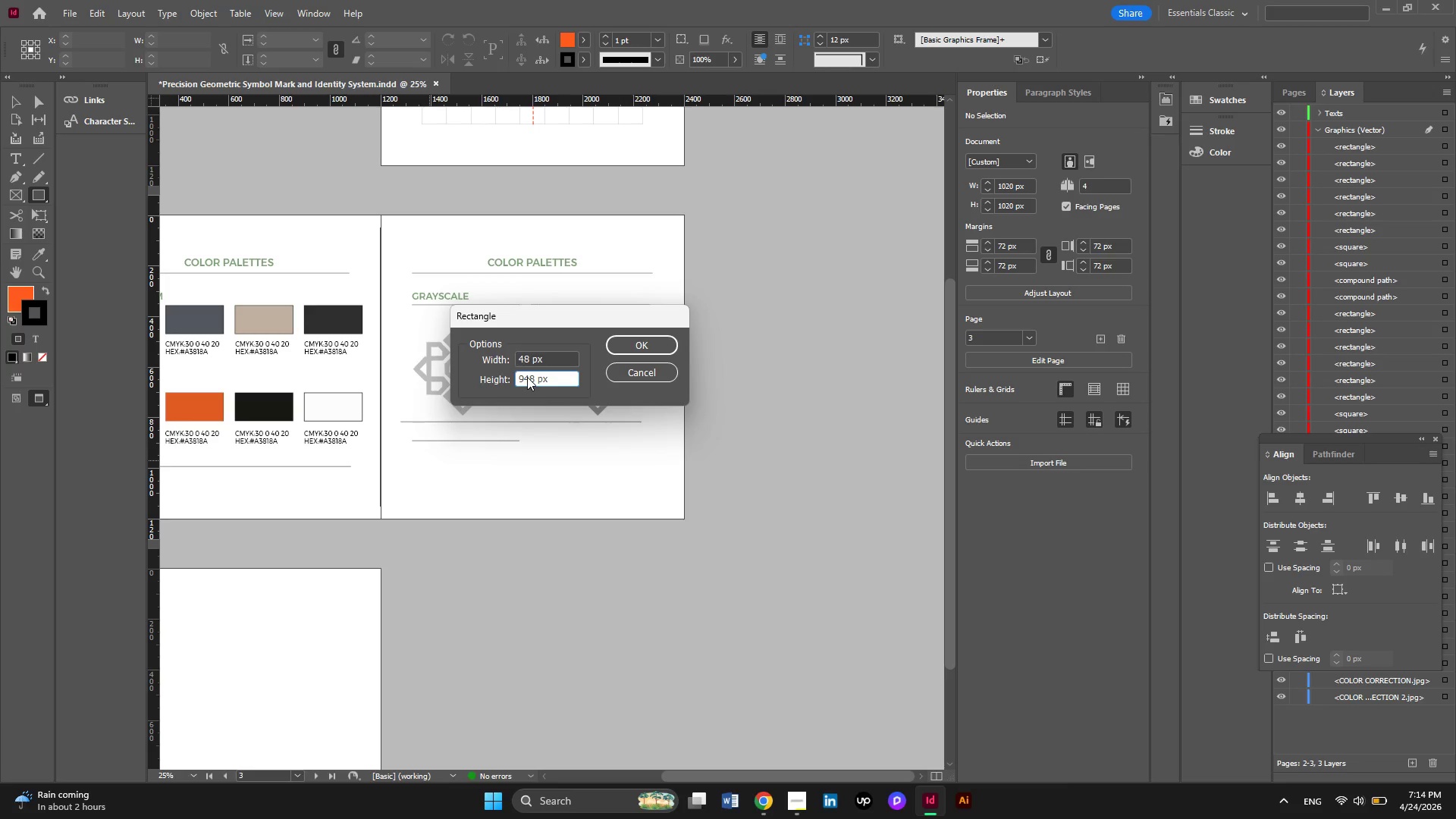 
key(Backspace)
 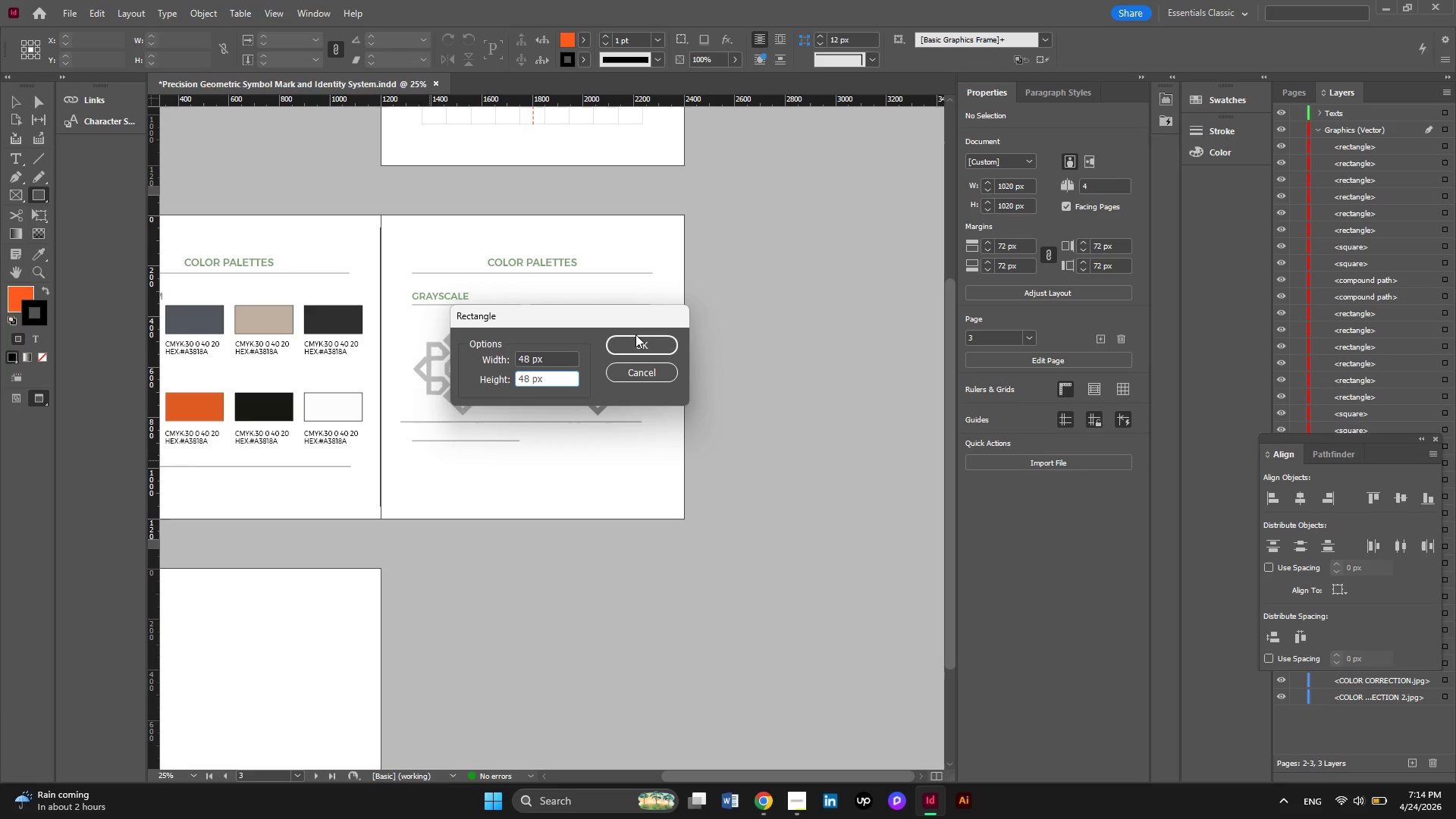 
left_click([635, 336])
 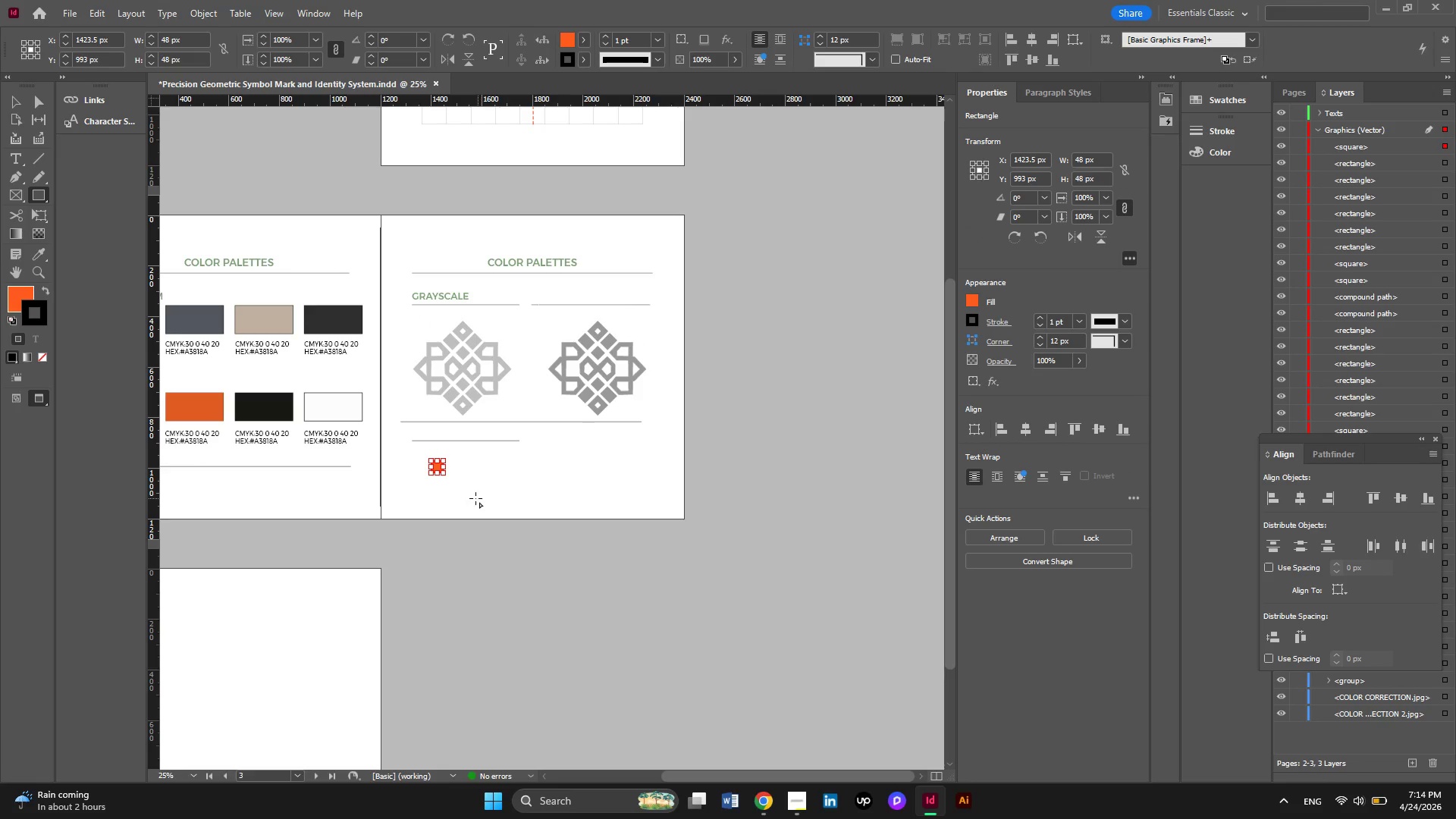 
hold_key(key=AltLeft, duration=0.5)
scroll: coordinate [415, 475], scroll_direction: up, amount: 2.0
 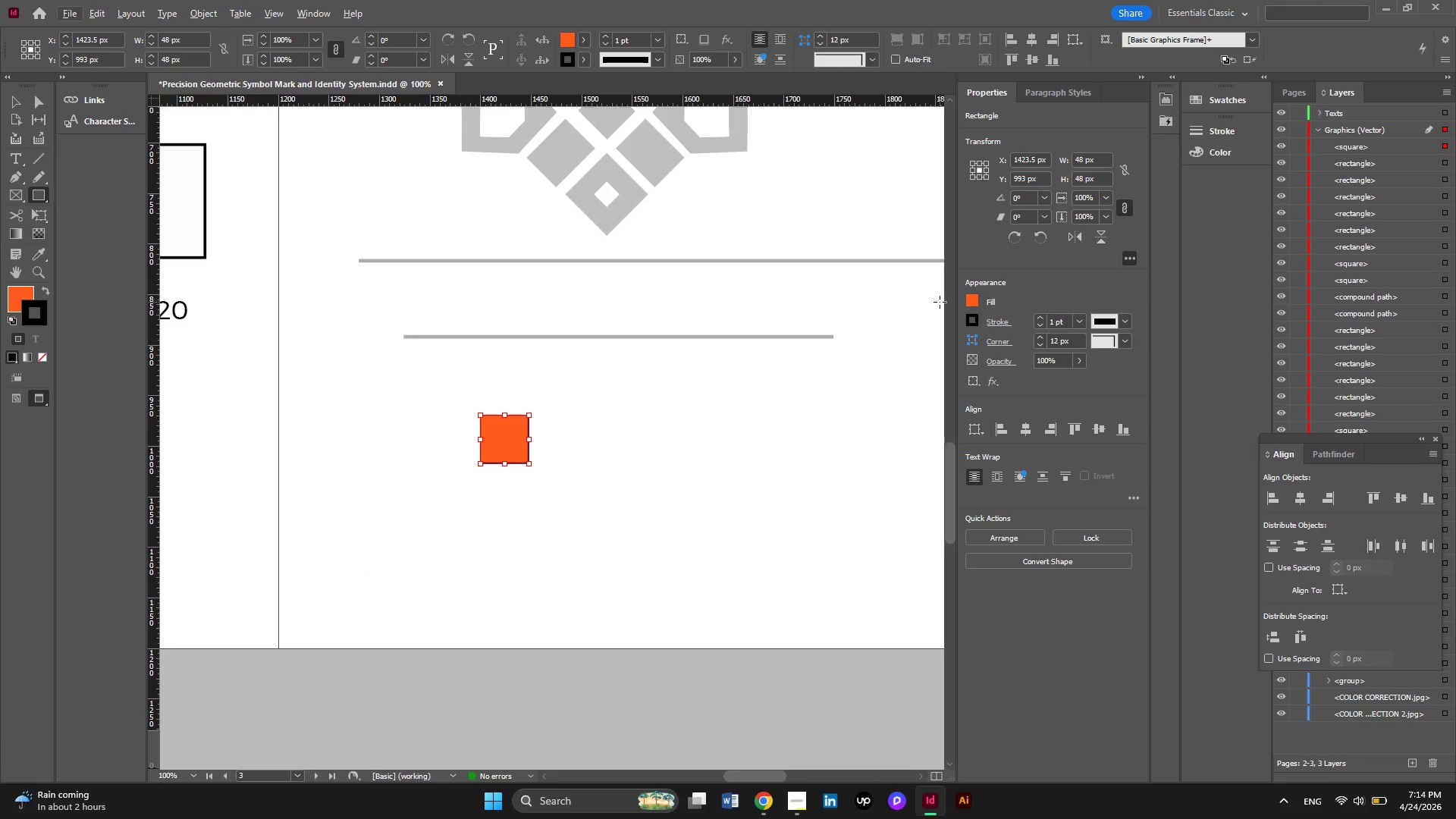 
left_click([968, 298])
 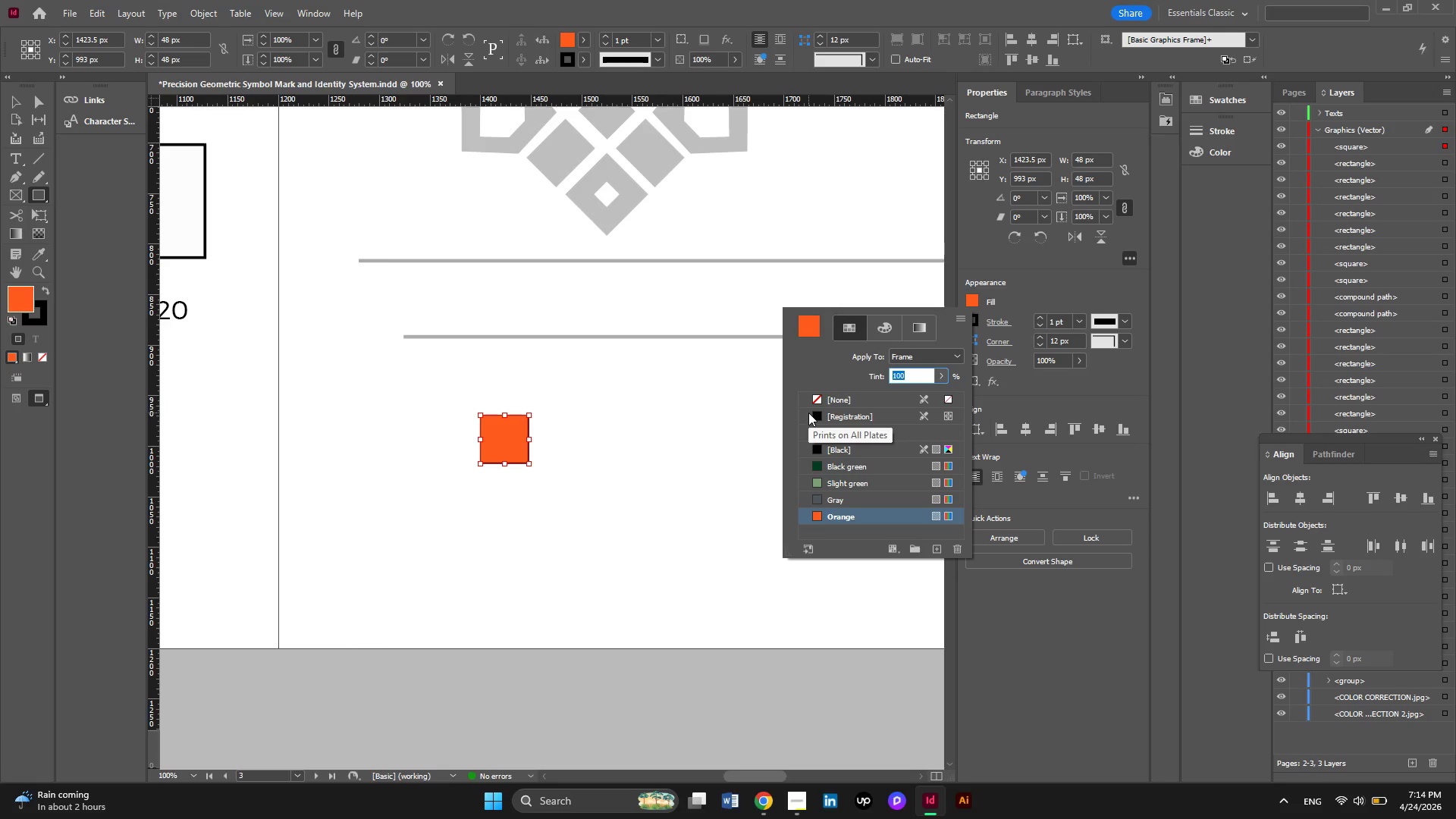 
left_click([811, 402])
 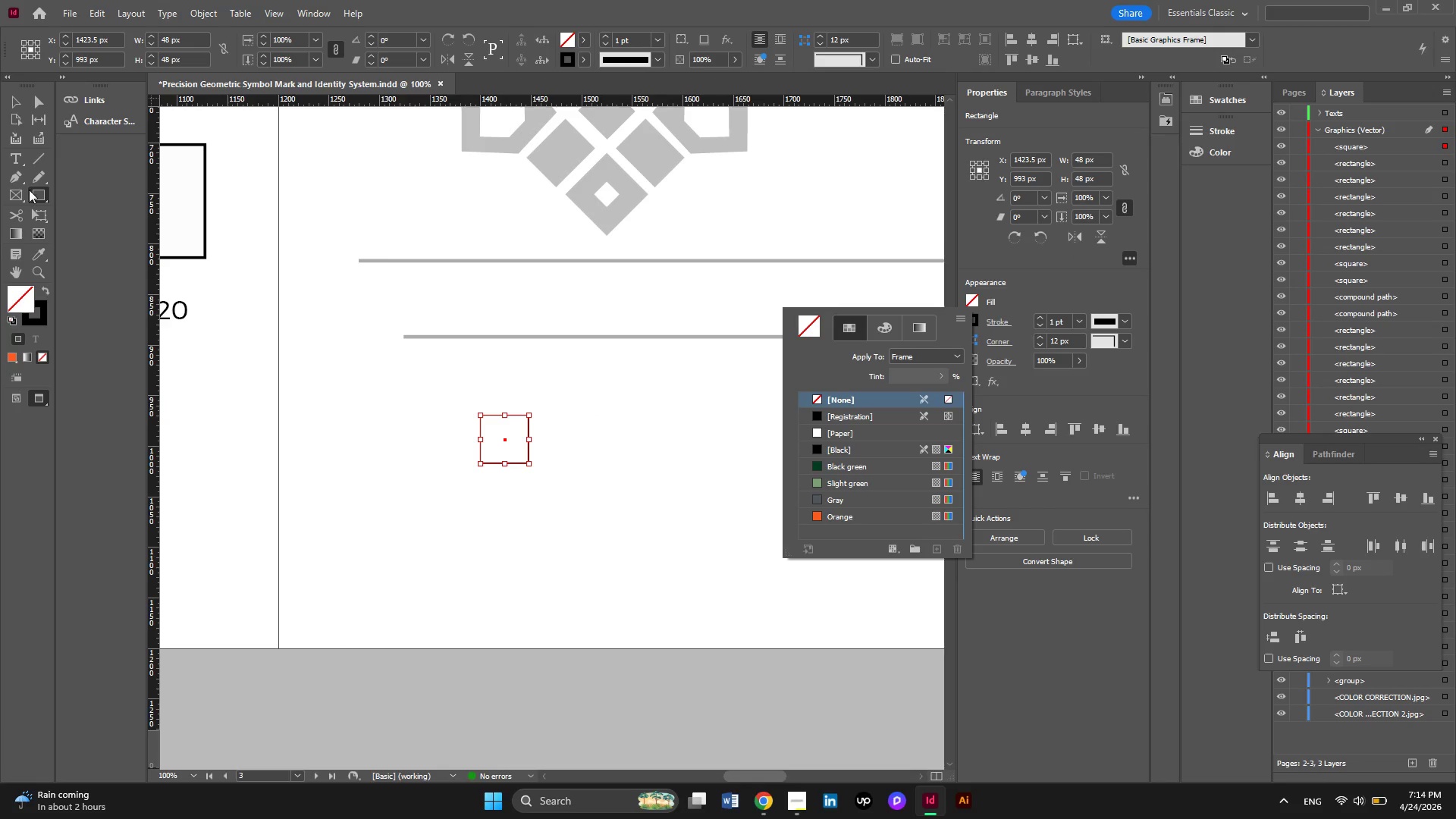 
left_click([12, 102])
 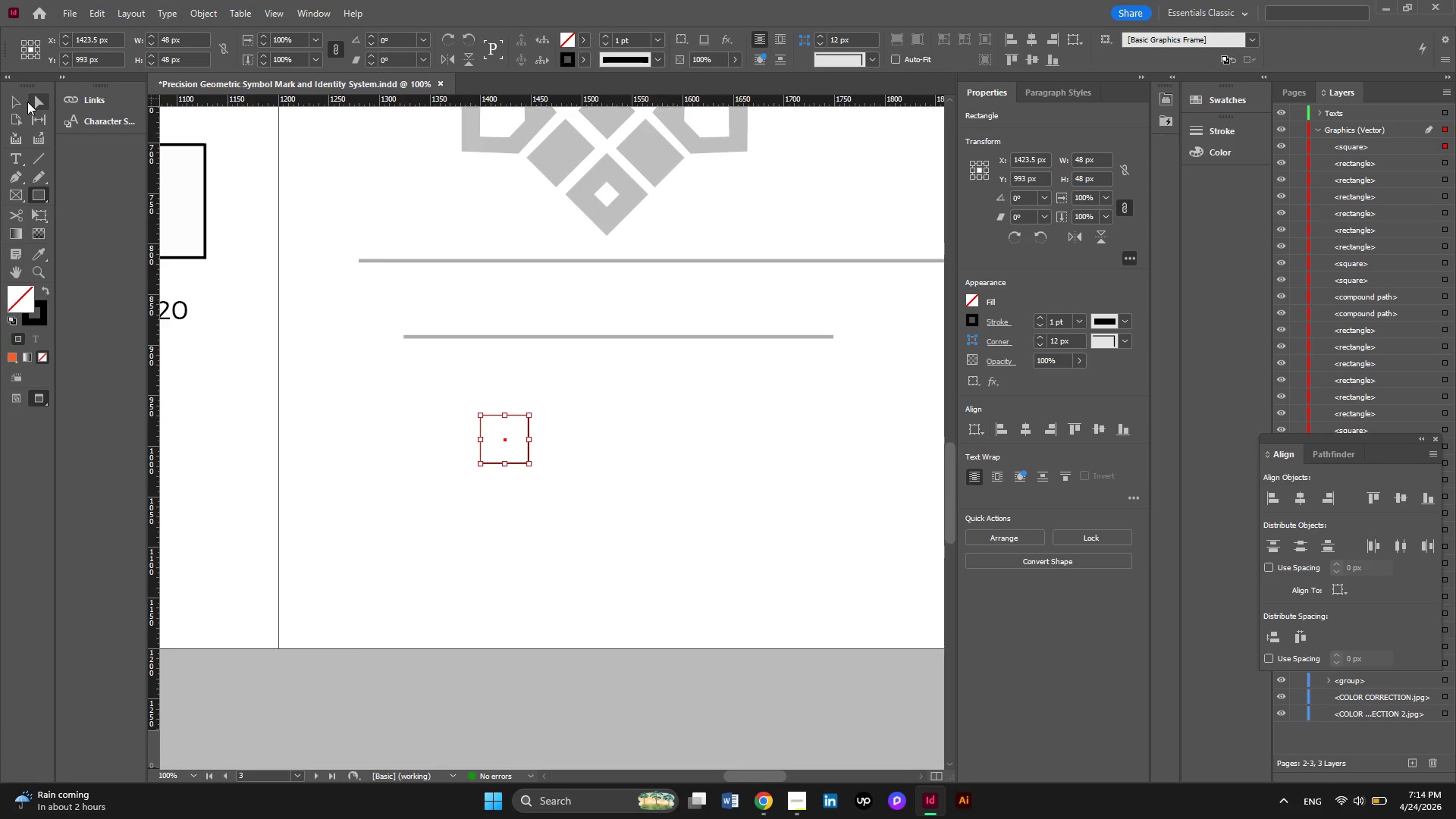 
left_click([23, 103])
 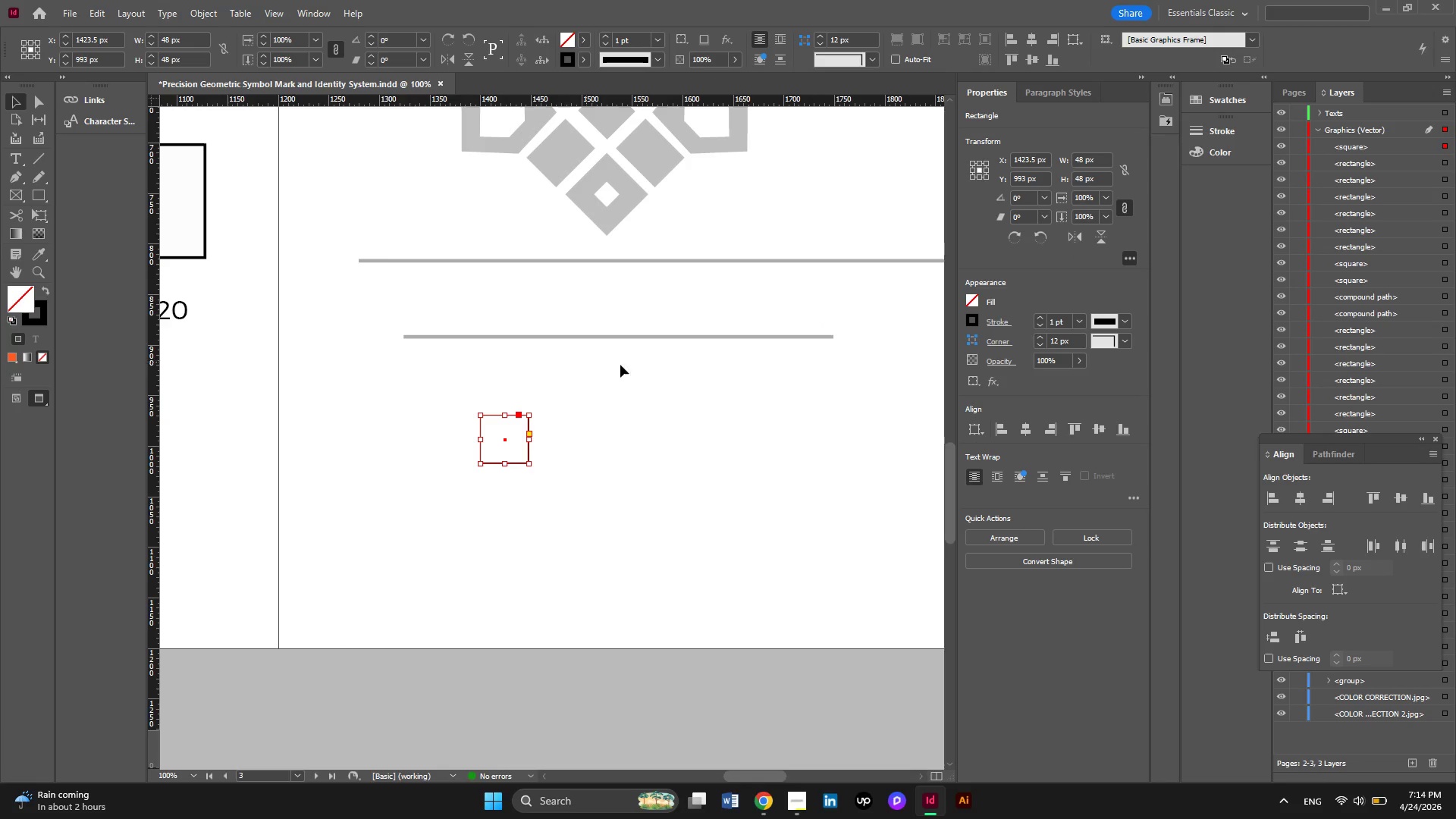 
left_click([626, 365])
 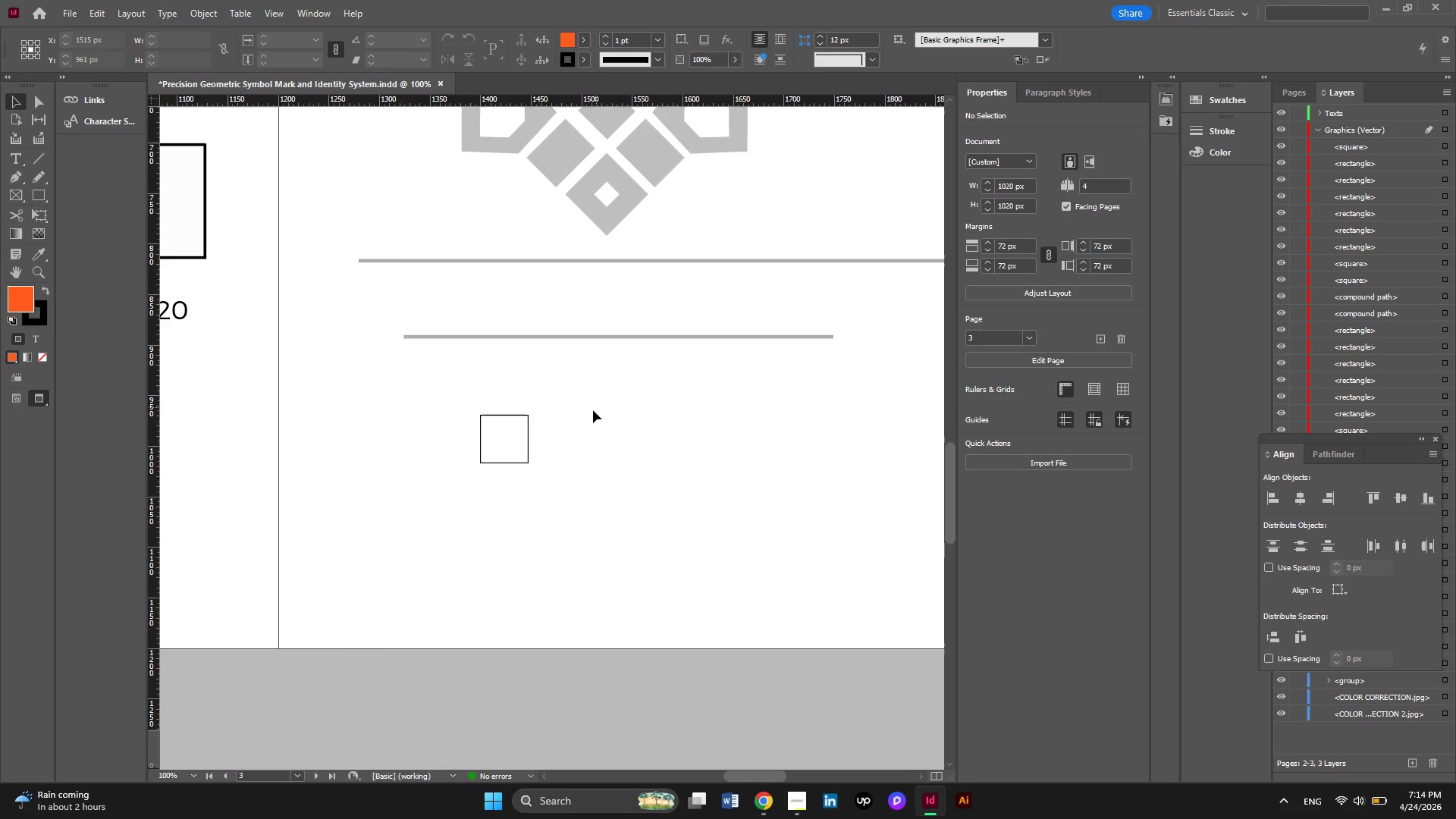 
hold_key(key=AltLeft, duration=0.55)
scroll: coordinate [583, 432], scroll_direction: down, amount: 1.0
 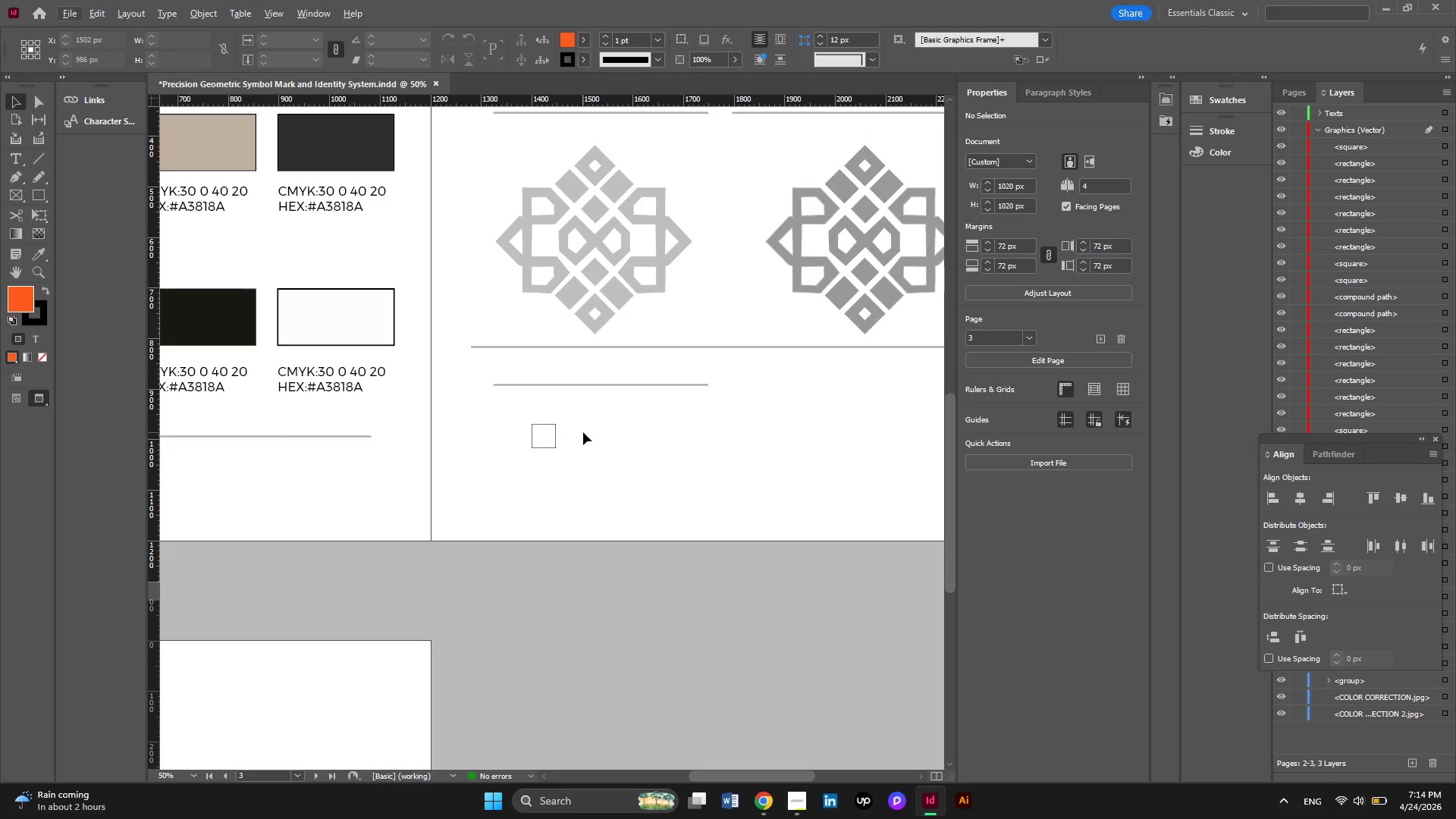 
key(Alt+AltLeft)
 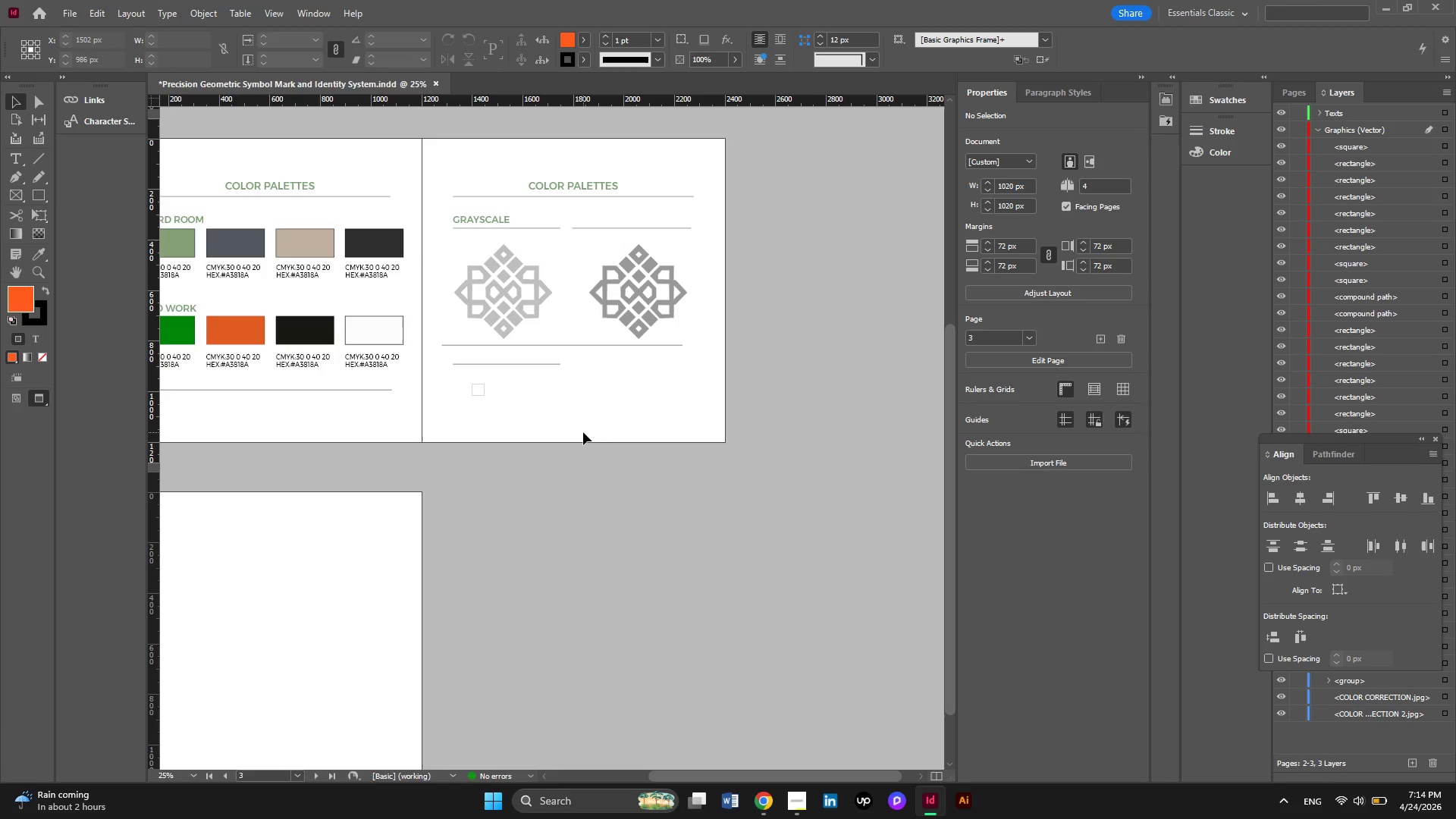 
wait(5.45)
 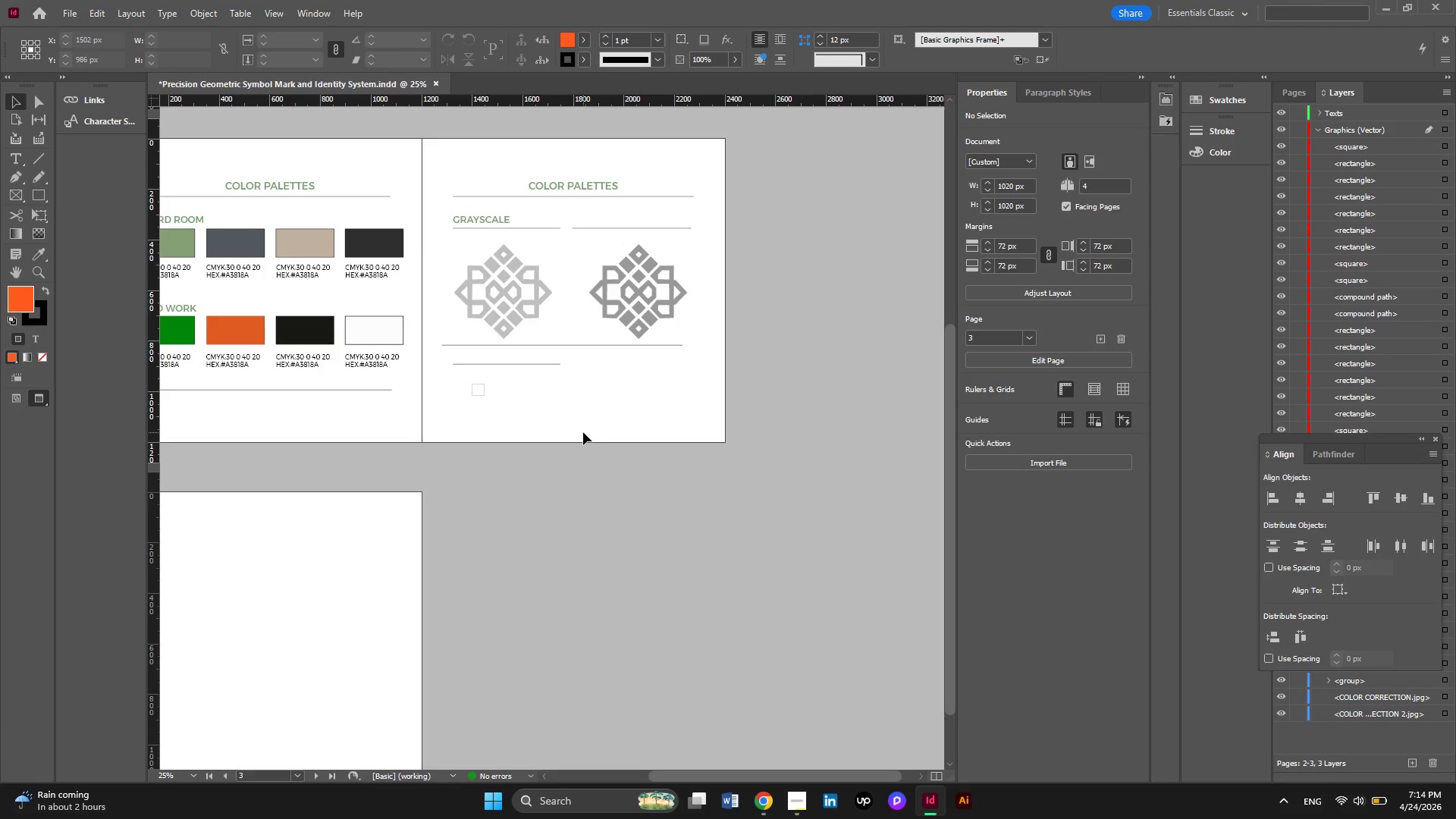 
hold_key(key=AltLeft, duration=0.75)
scroll: coordinate [485, 390], scroll_direction: up, amount: 1.0
 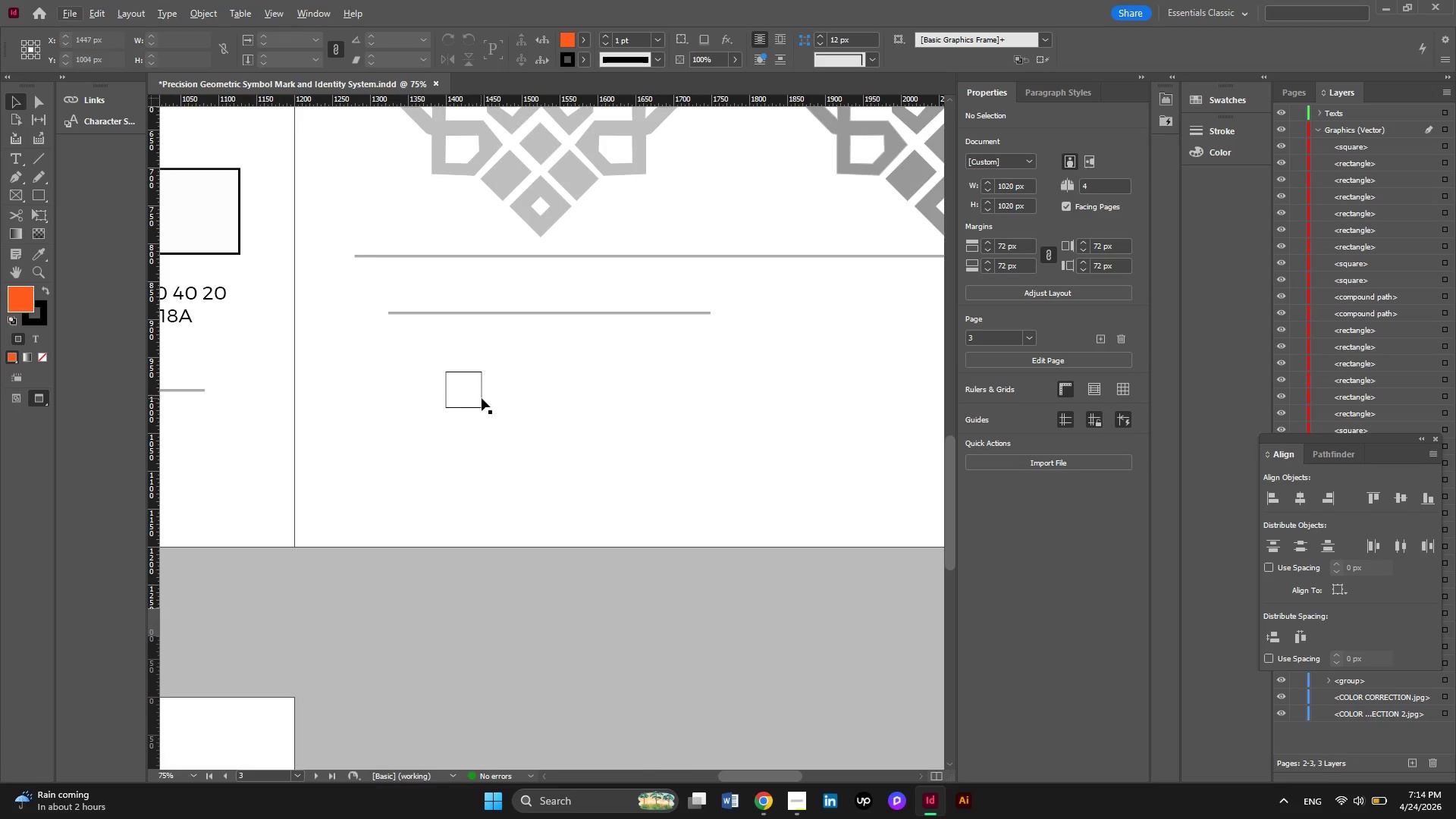 
left_click([482, 398])
 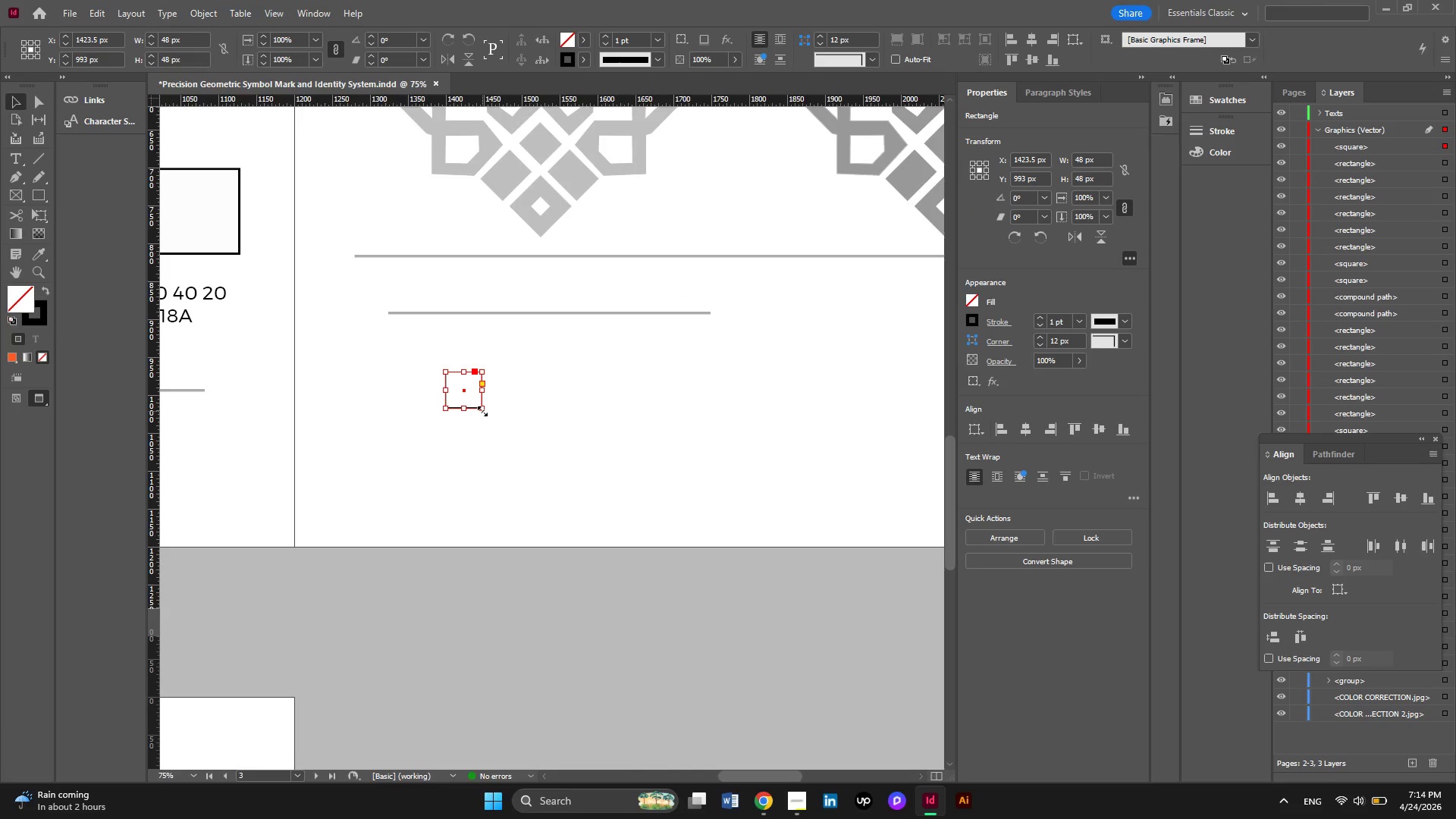 
hold_key(key=ShiftLeft, duration=2.22)
left_click_drag(start_coordinate=[482, 411], to_coordinate=[516, 441])
 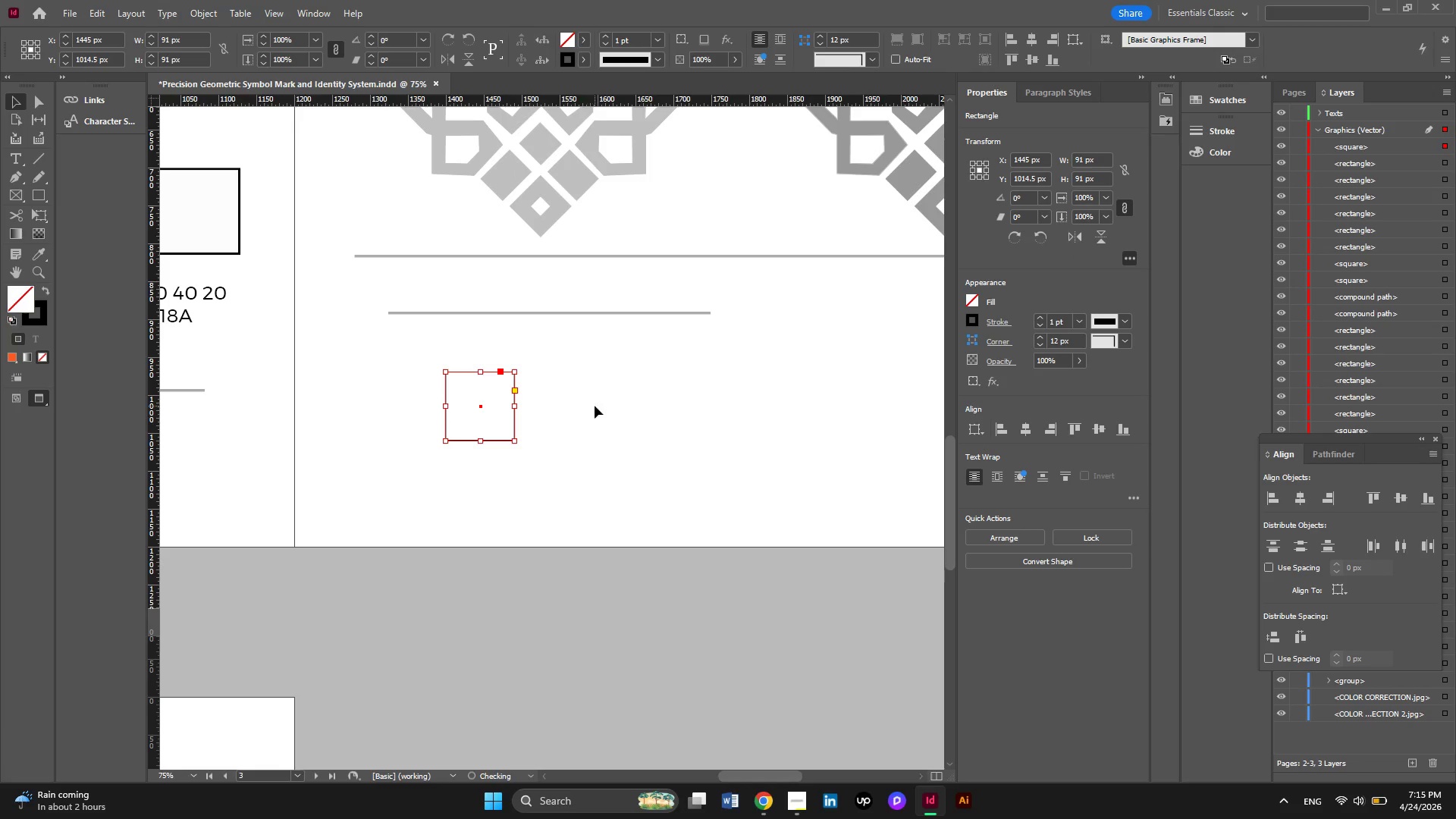 
left_click([595, 406])
 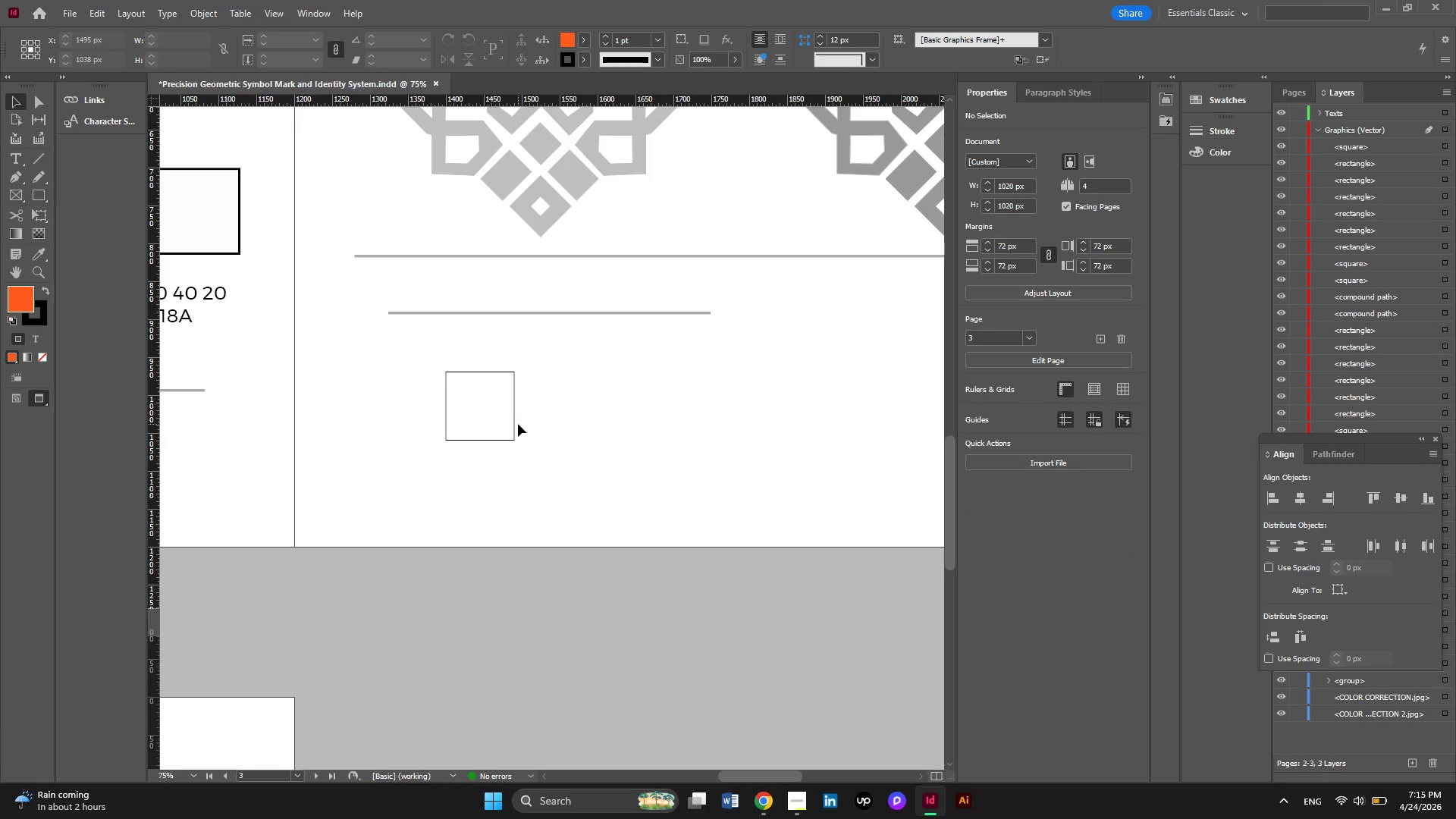 
scroll: coordinate [518, 424], scroll_direction: up, amount: 4.0
 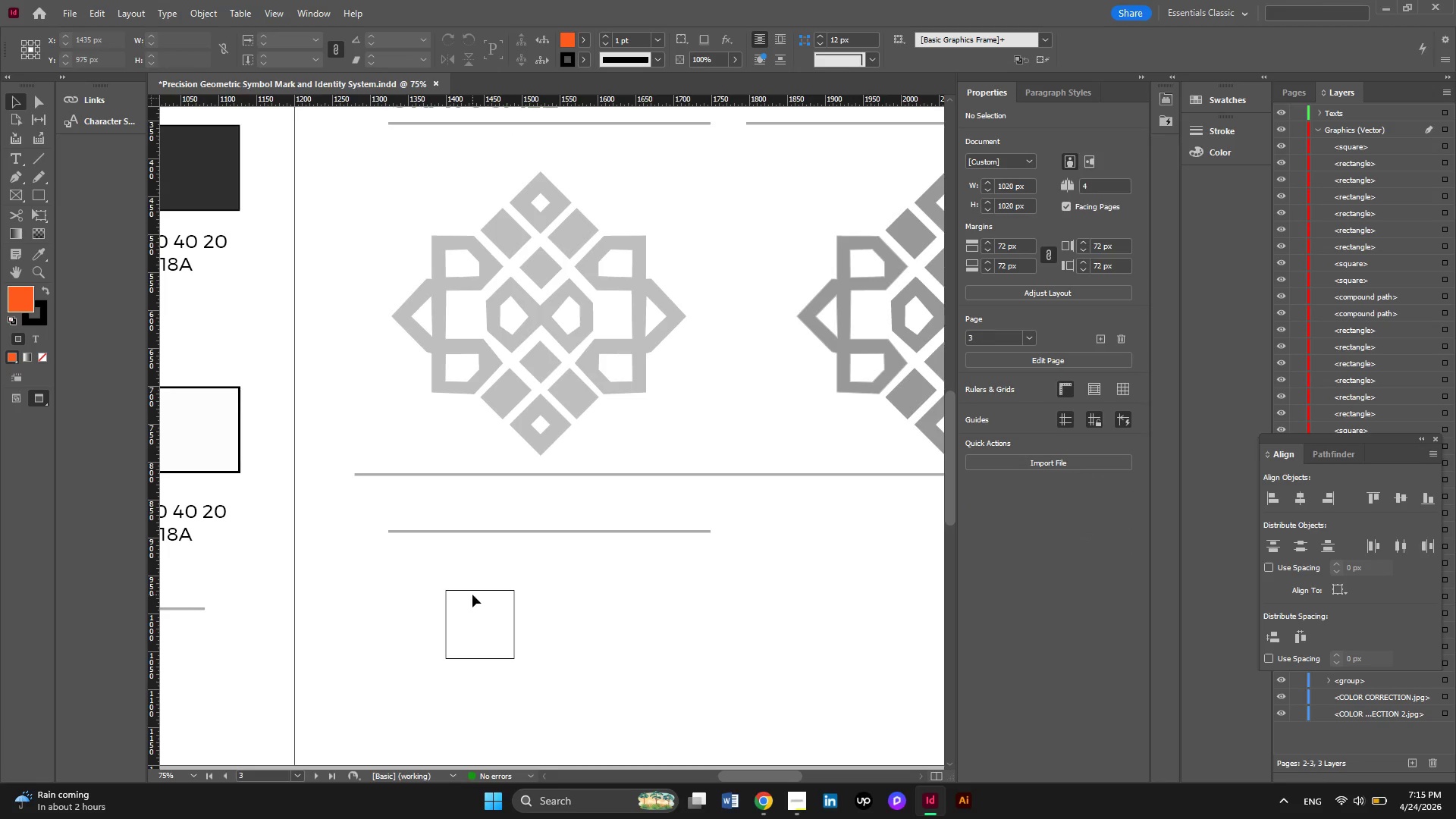 
left_click_drag(start_coordinate=[476, 589], to_coordinate=[538, 581])
 